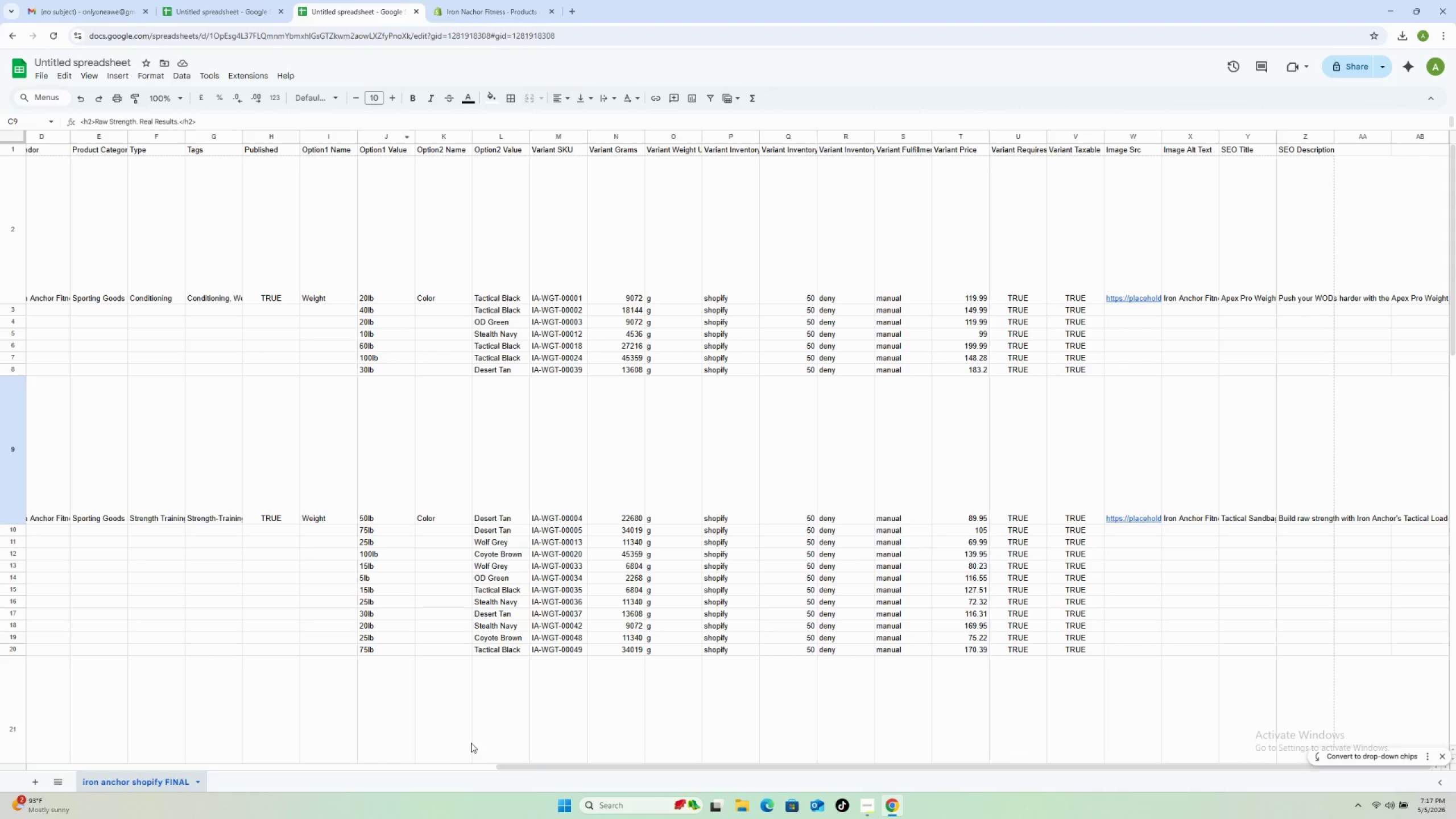 
left_click_drag(start_coordinate=[545, 763], to_coordinate=[49, 783])
 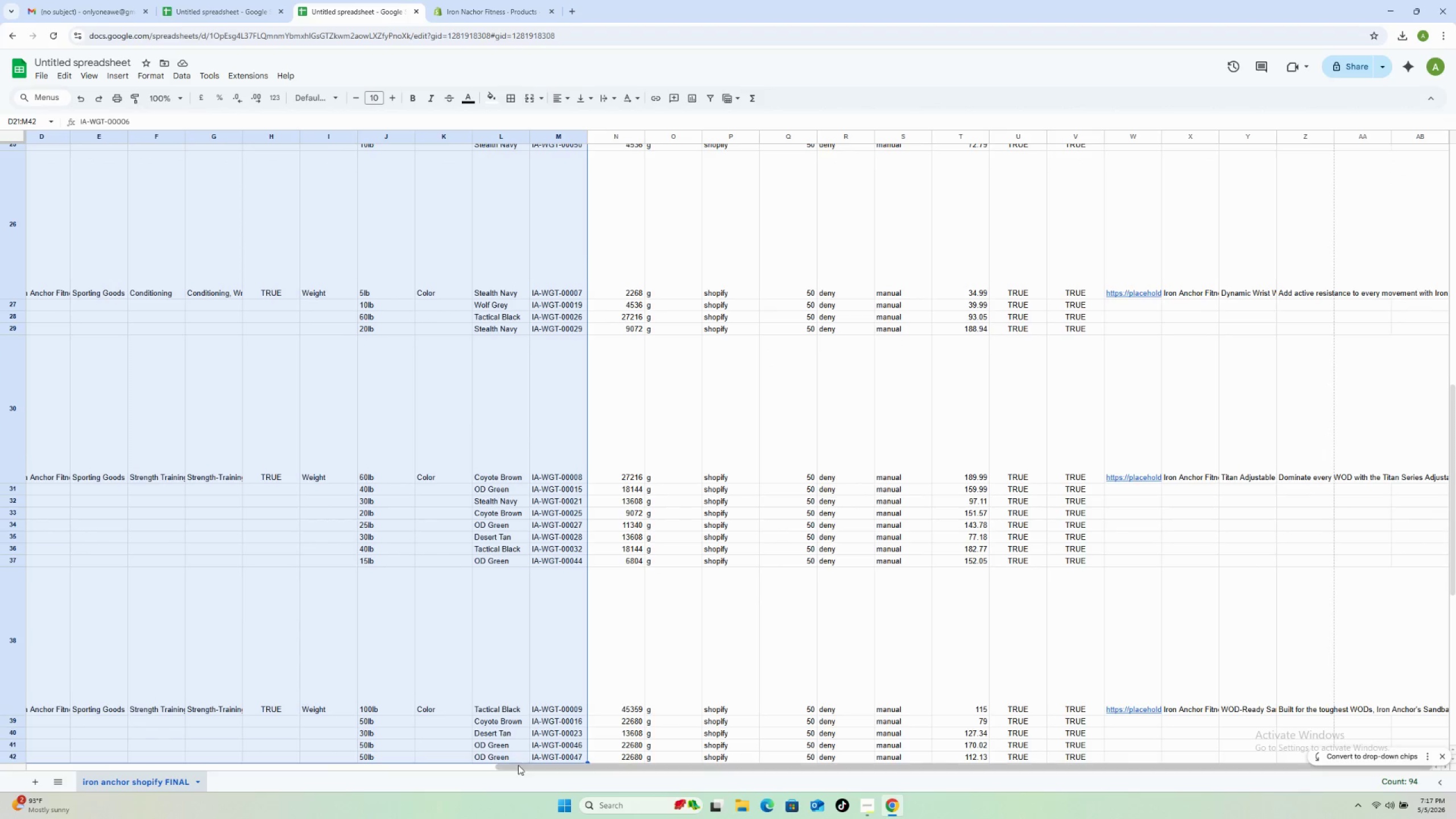 
left_click_drag(start_coordinate=[518, 765], to_coordinate=[13, 768])
 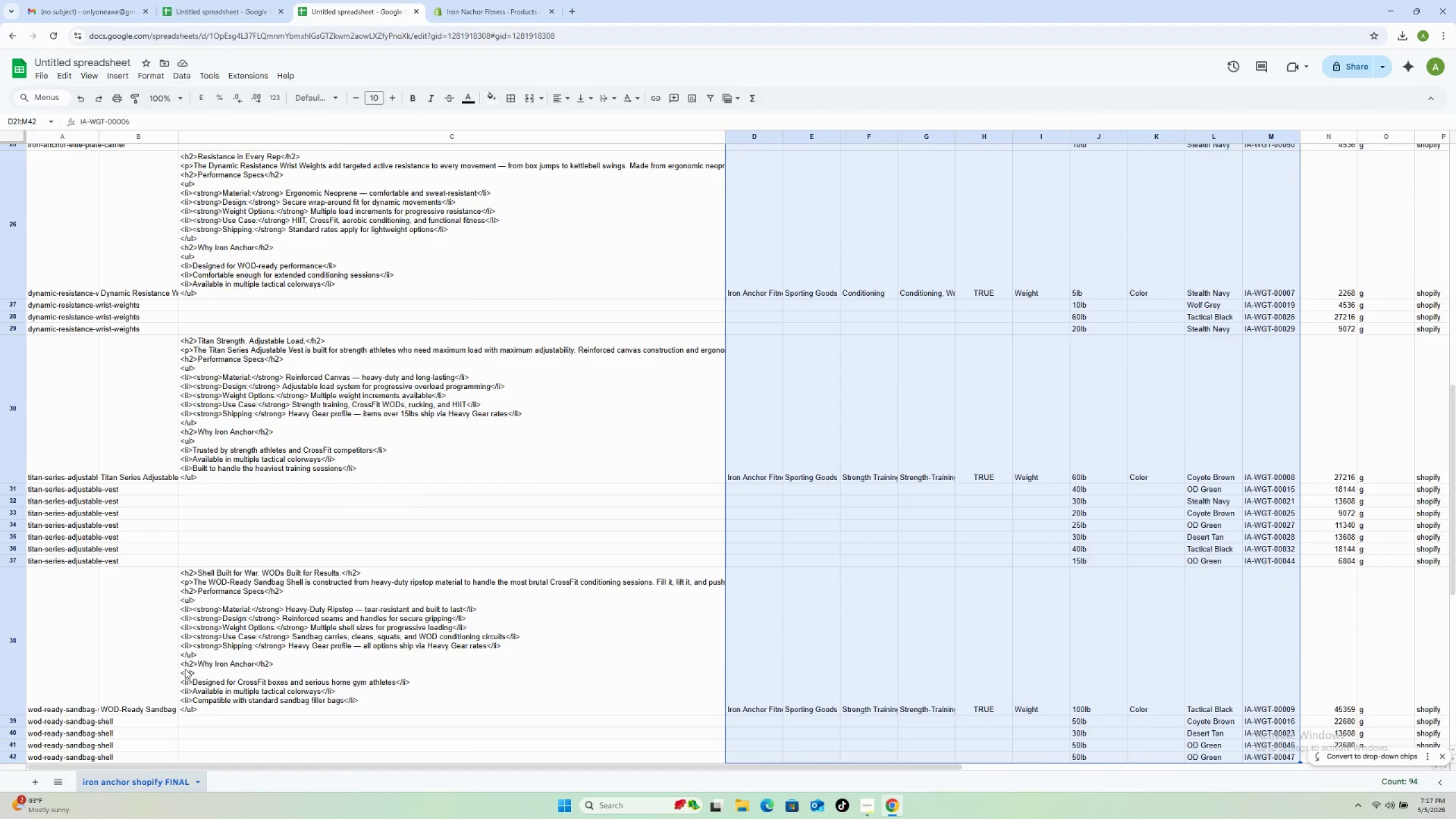 
scroll: coordinate [198, 654], scroll_direction: up, amount: 16.0
 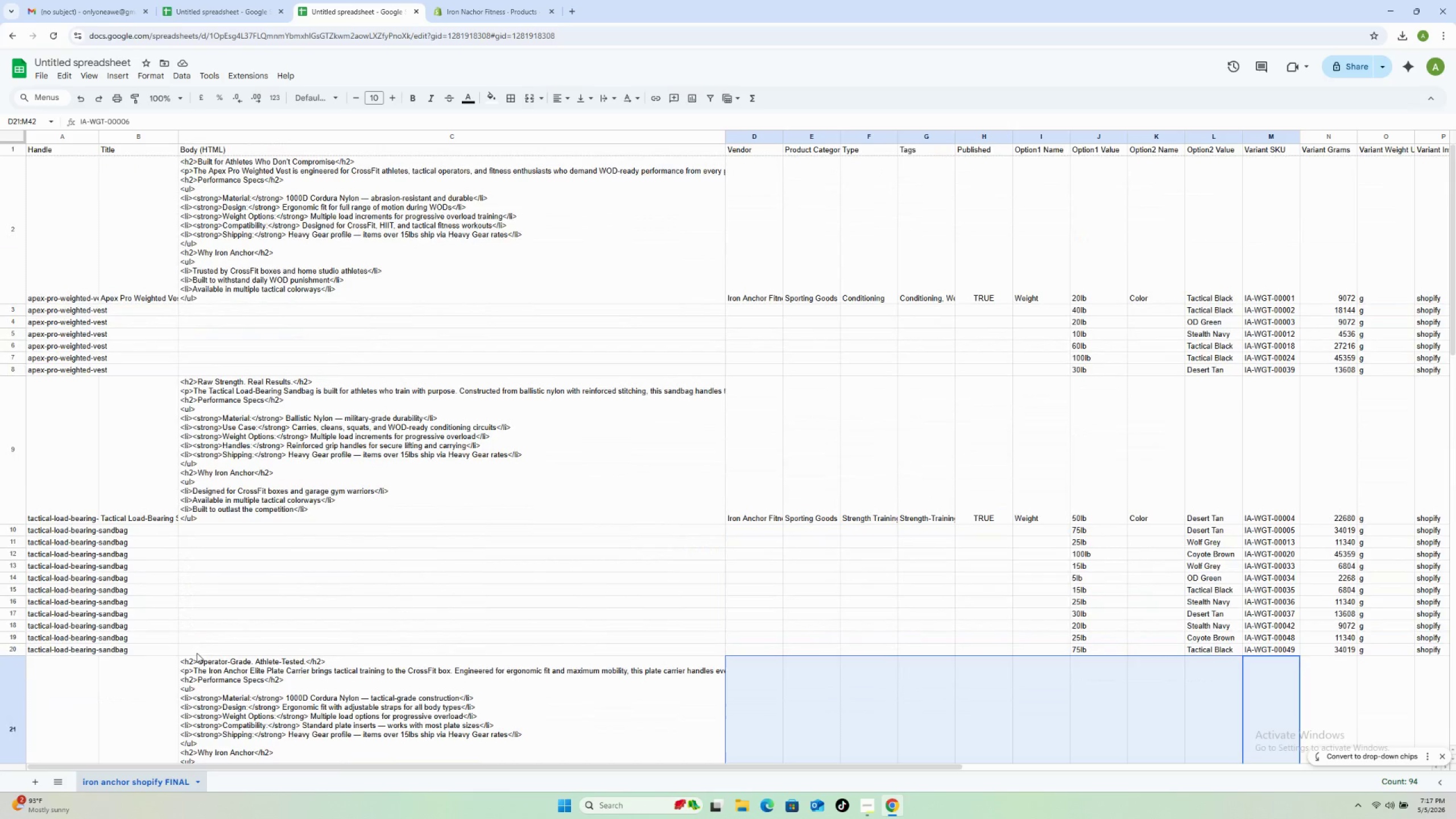 
scroll: coordinate [197, 653], scroll_direction: down, amount: 5.0
 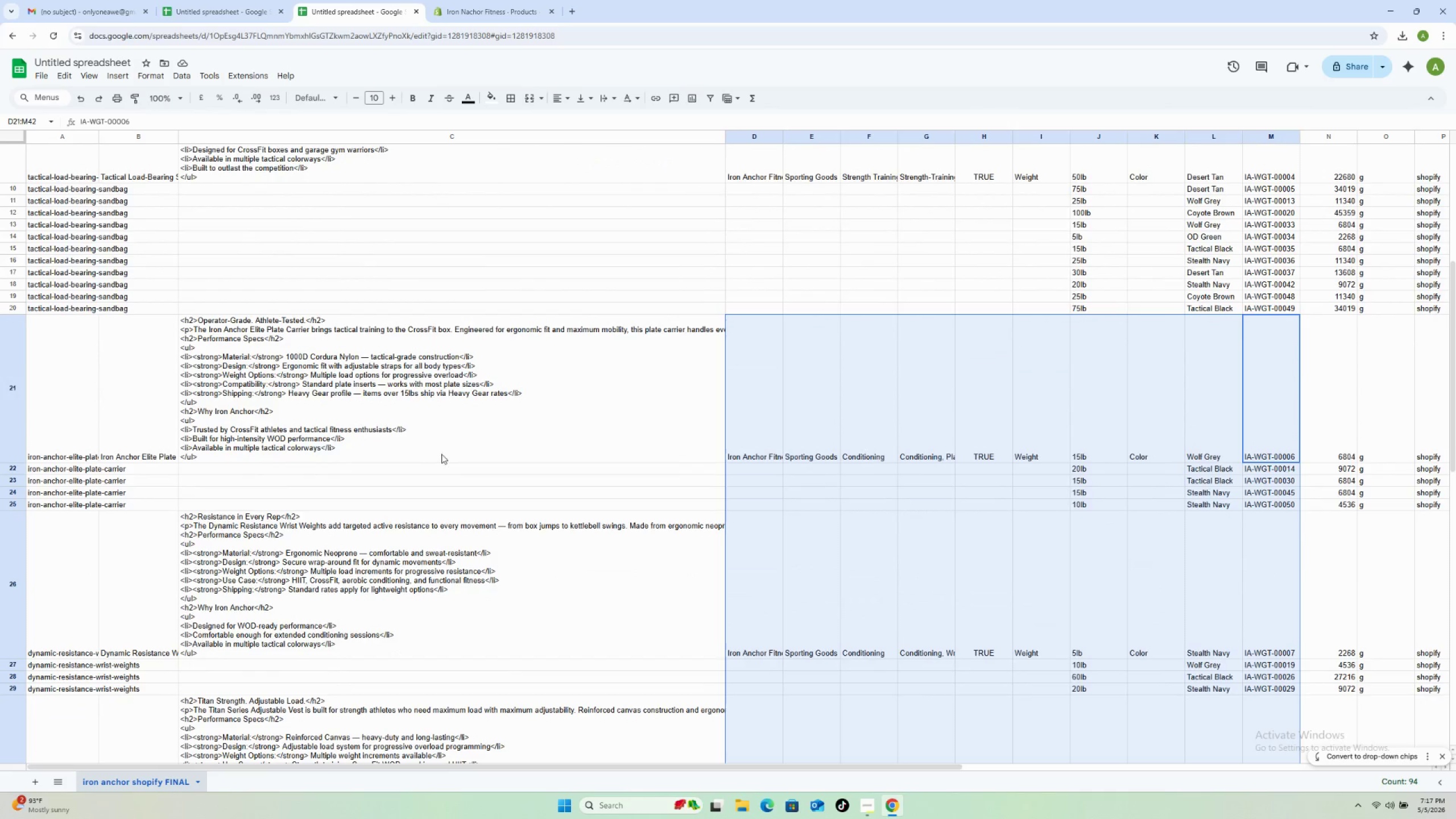 
left_click([459, 425])
 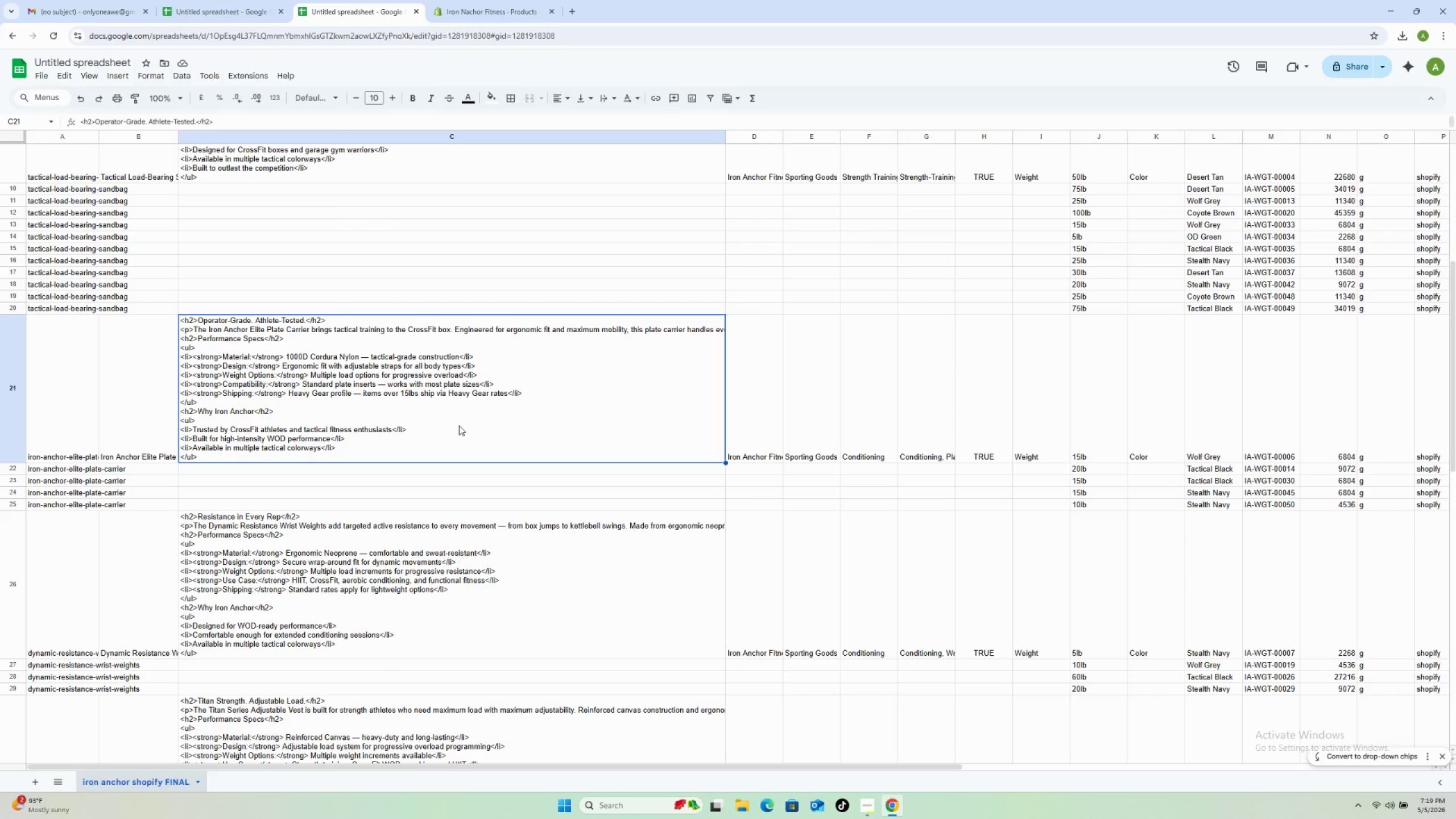 
wait(94.44)
 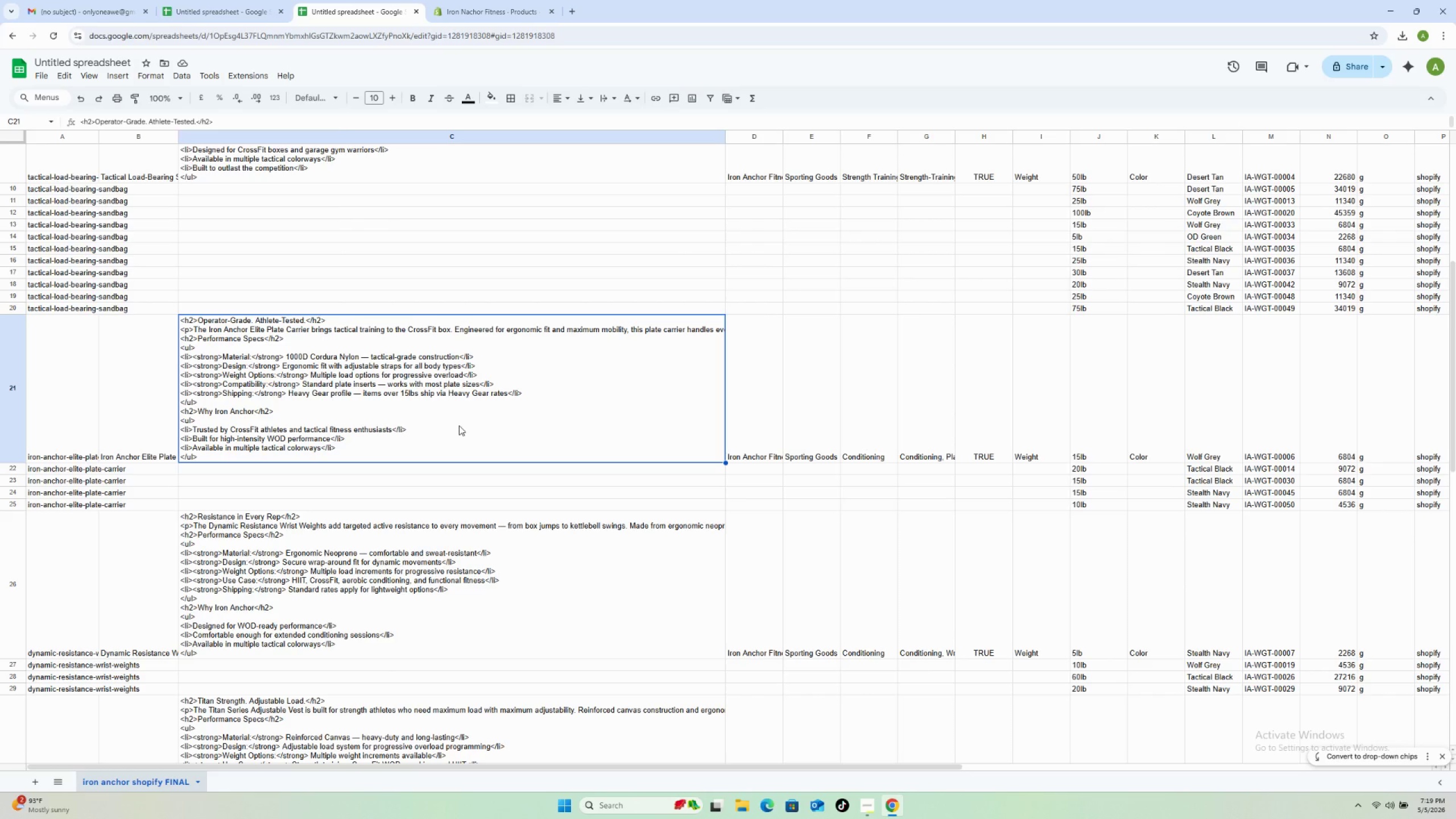 
left_click([512, 7])
 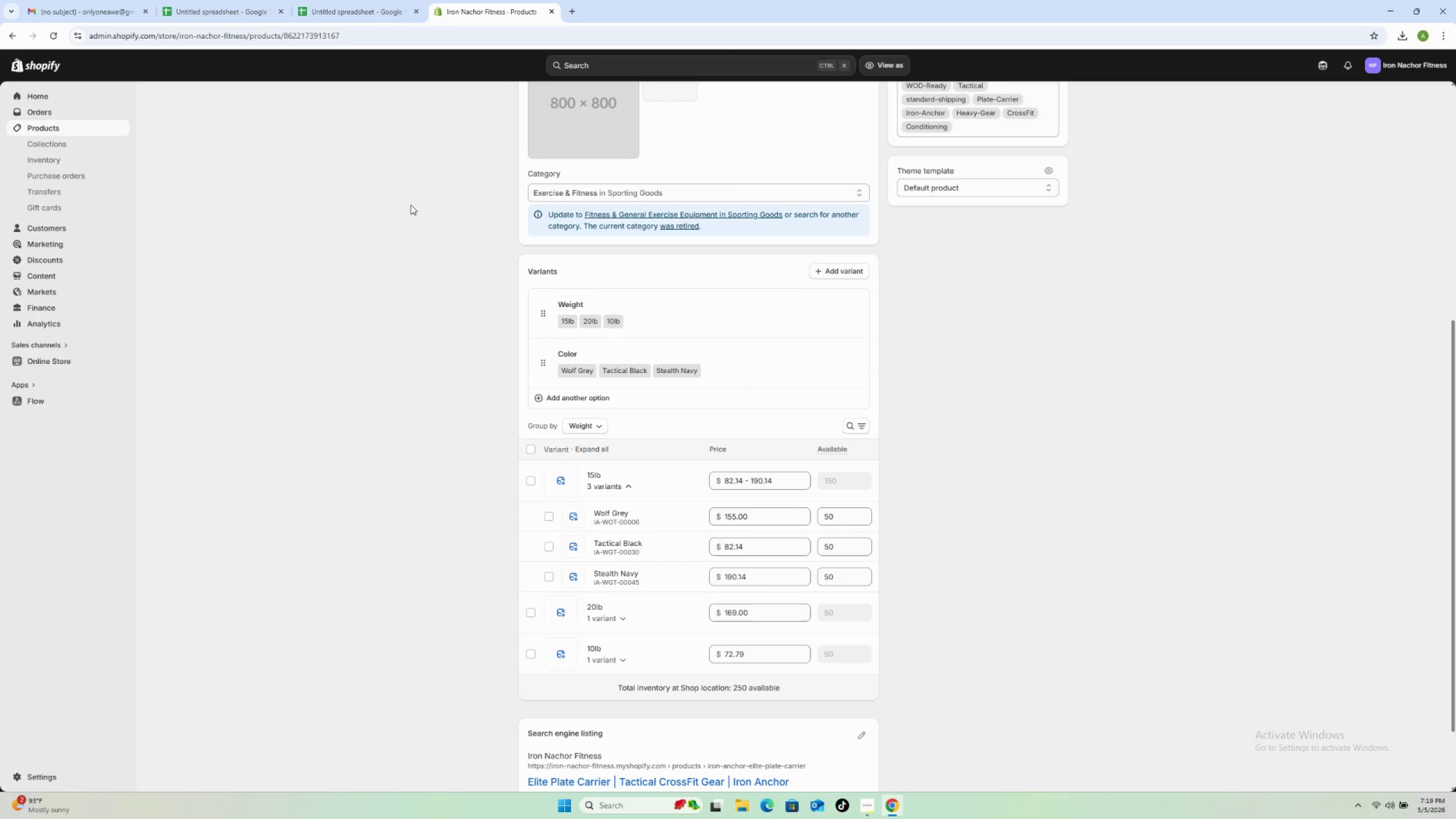 
scroll: coordinate [411, 205], scroll_direction: up, amount: 14.0
 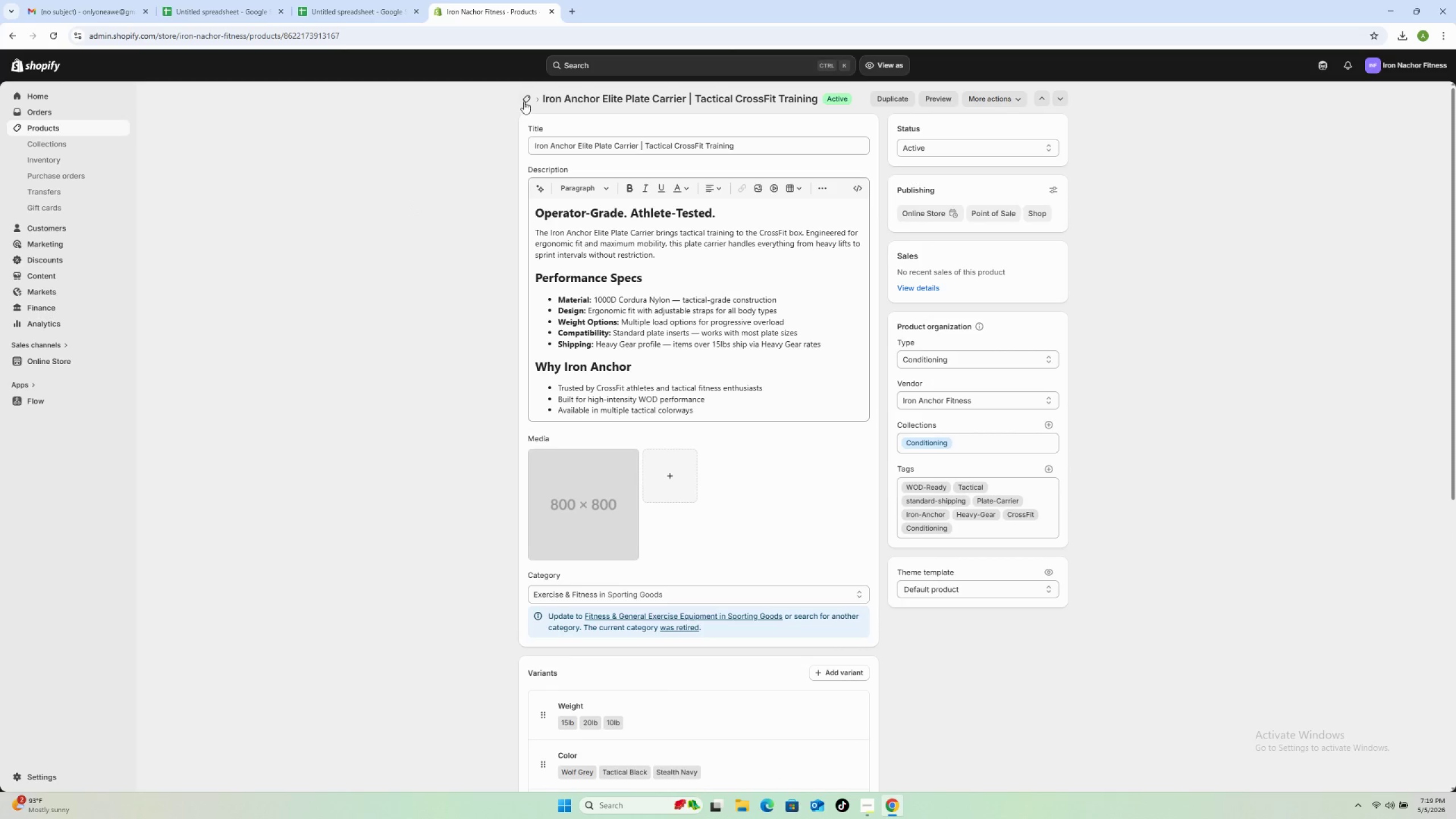 
left_click([524, 101])
 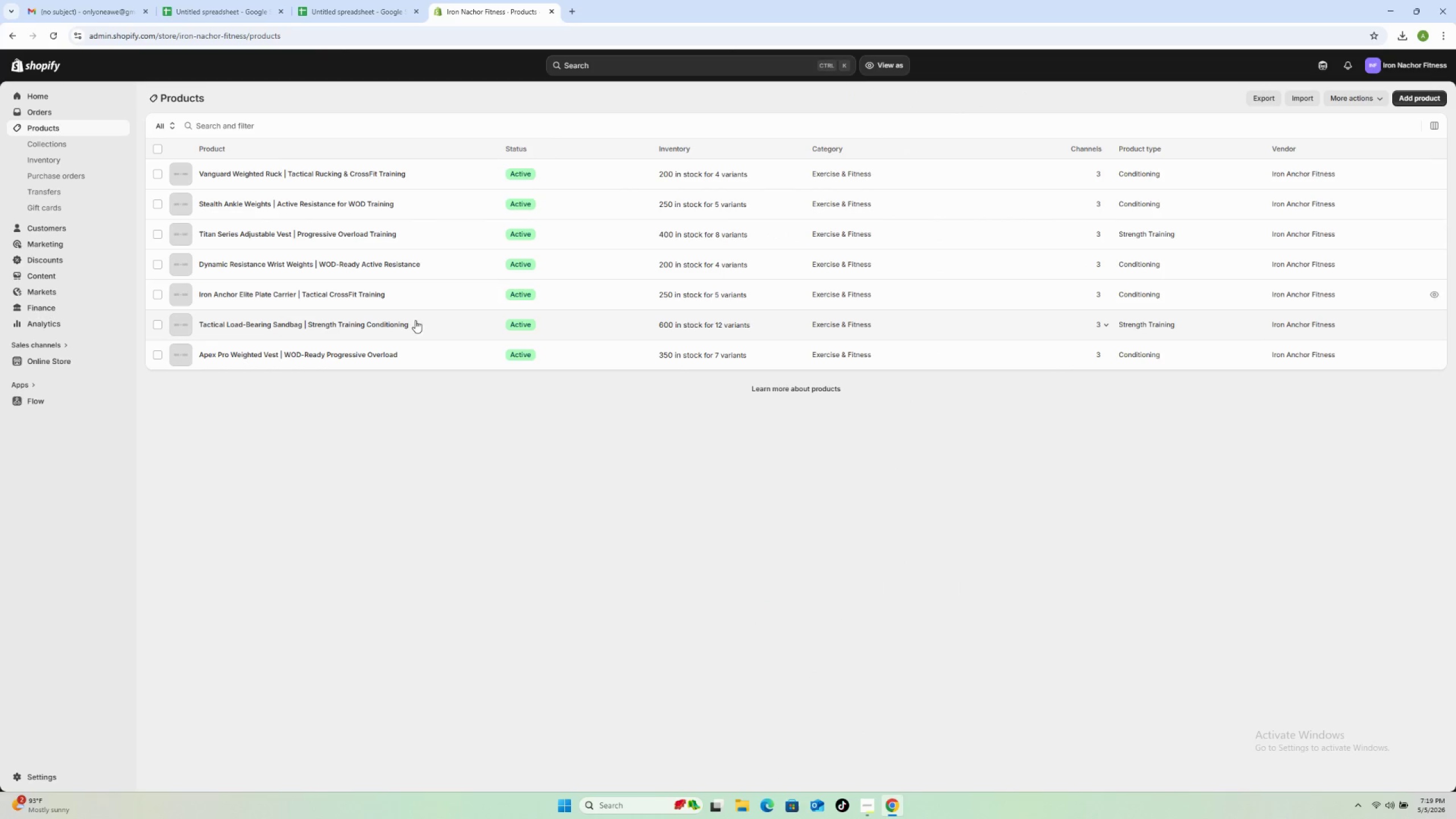 
wait(5.12)
 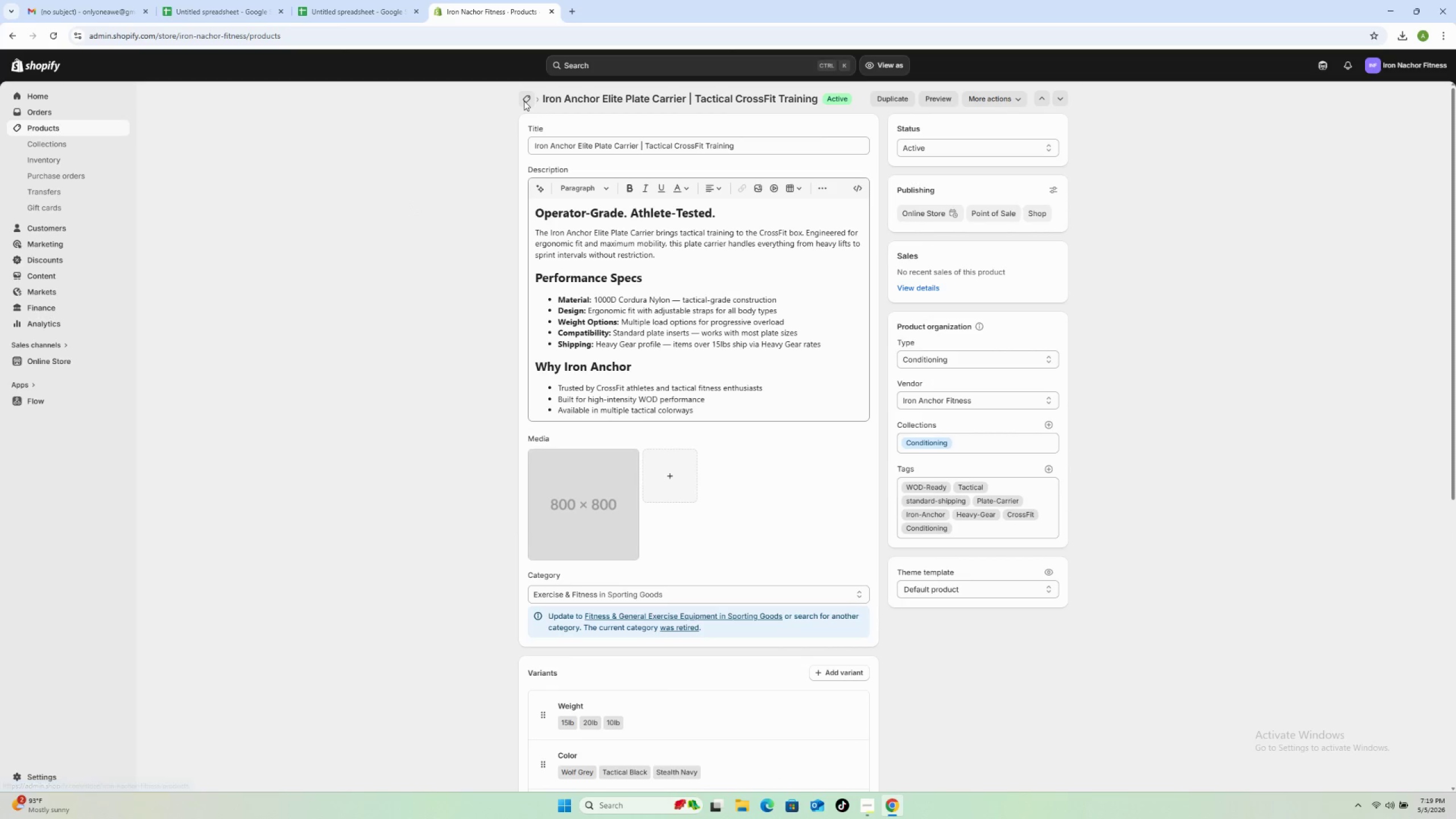 
left_click([446, 266])
 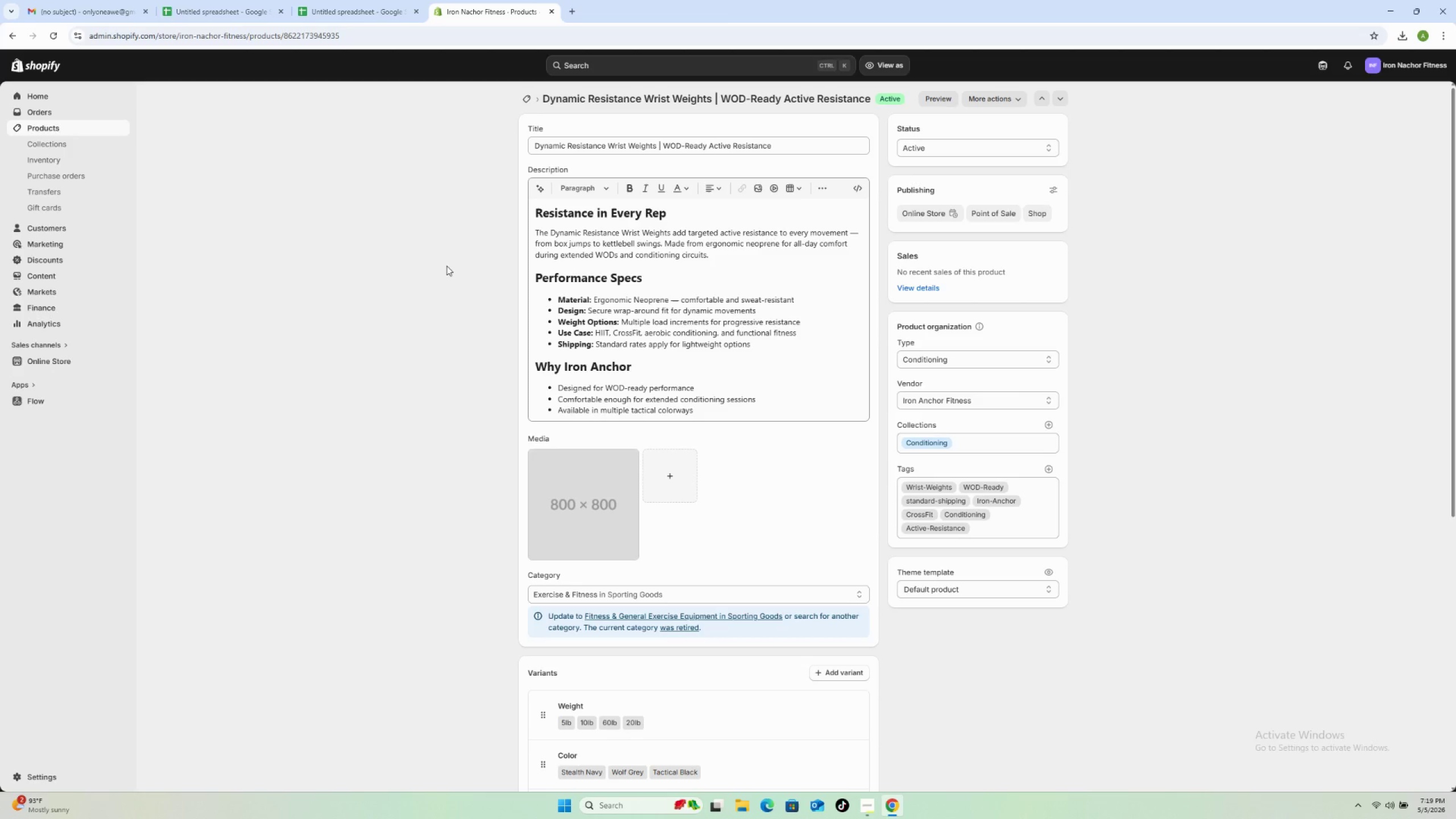 
wait(23.48)
 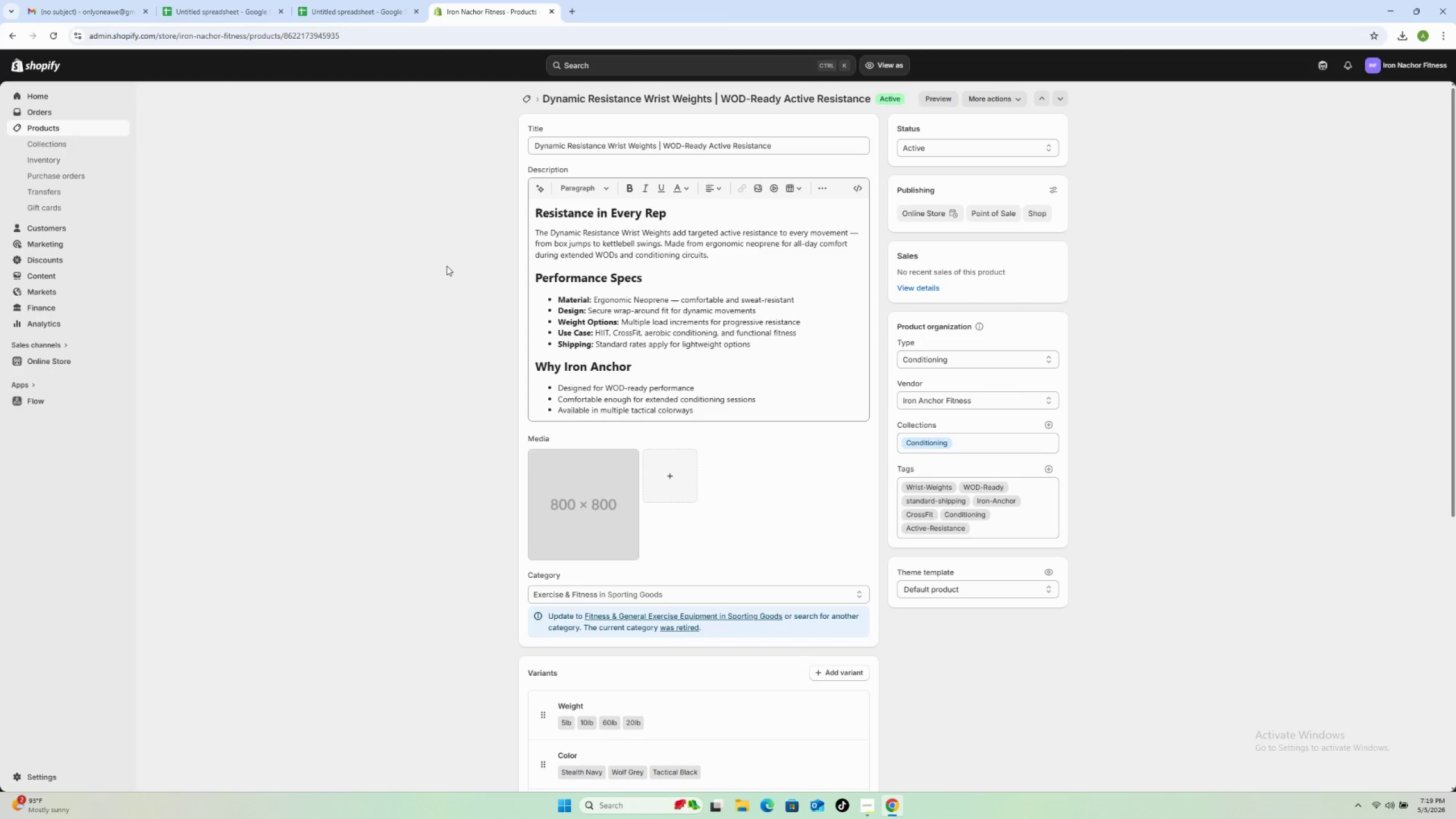 
scroll: coordinate [446, 266], scroll_direction: up, amount: 2.0
 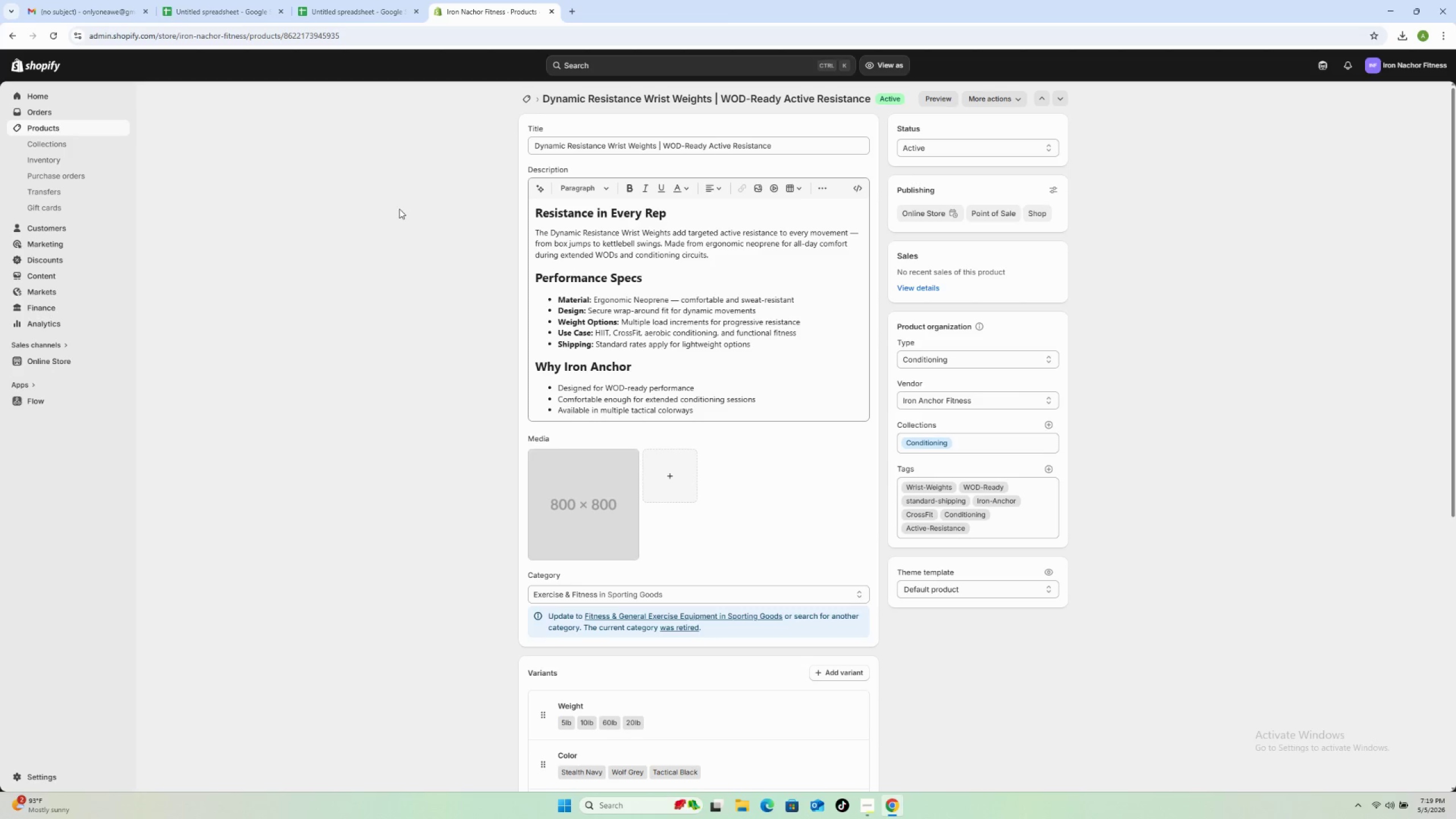 
scroll: coordinate [503, 260], scroll_direction: down, amount: 5.0
 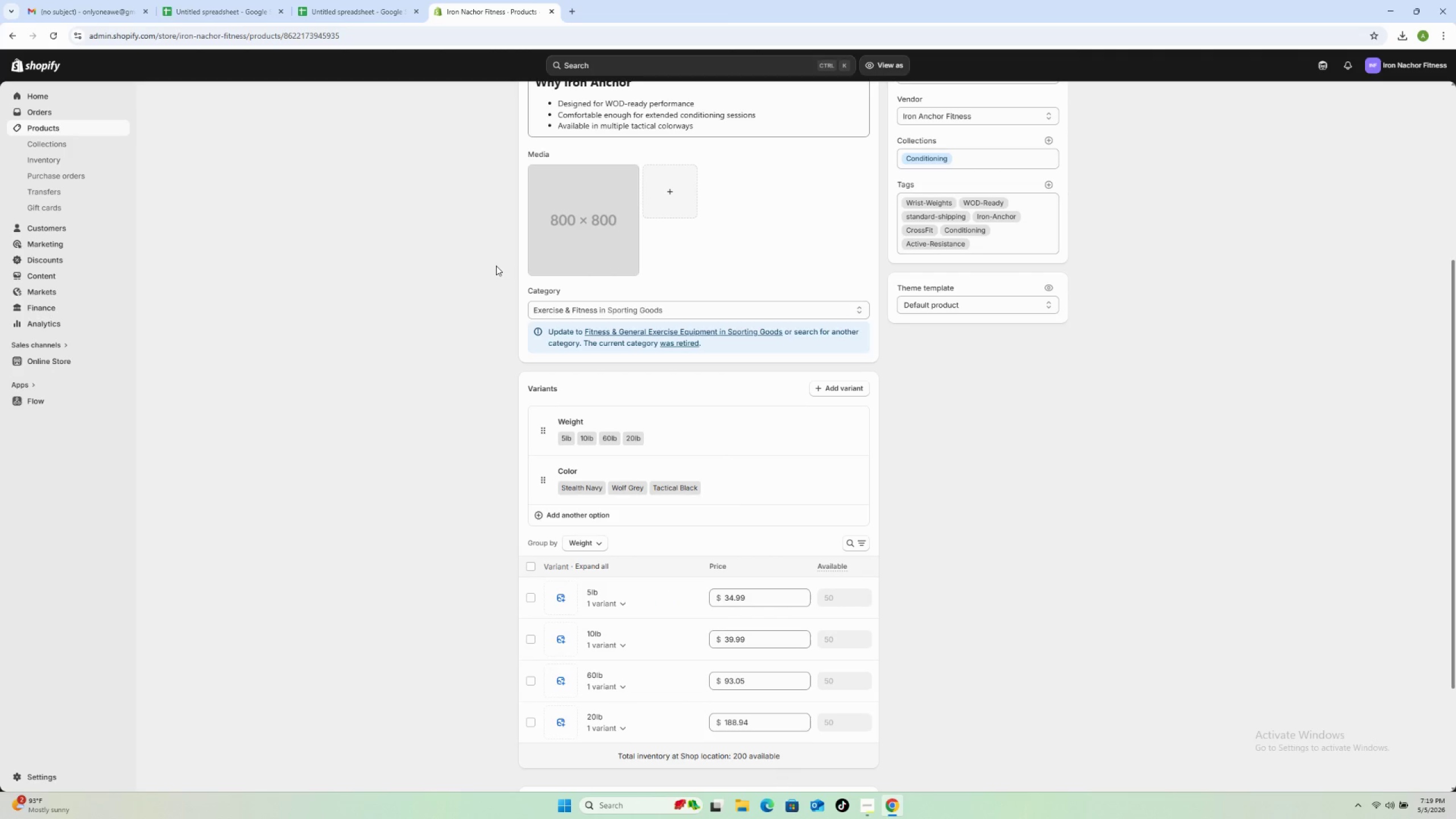 
scroll: coordinate [496, 266], scroll_direction: up, amount: 13.0
 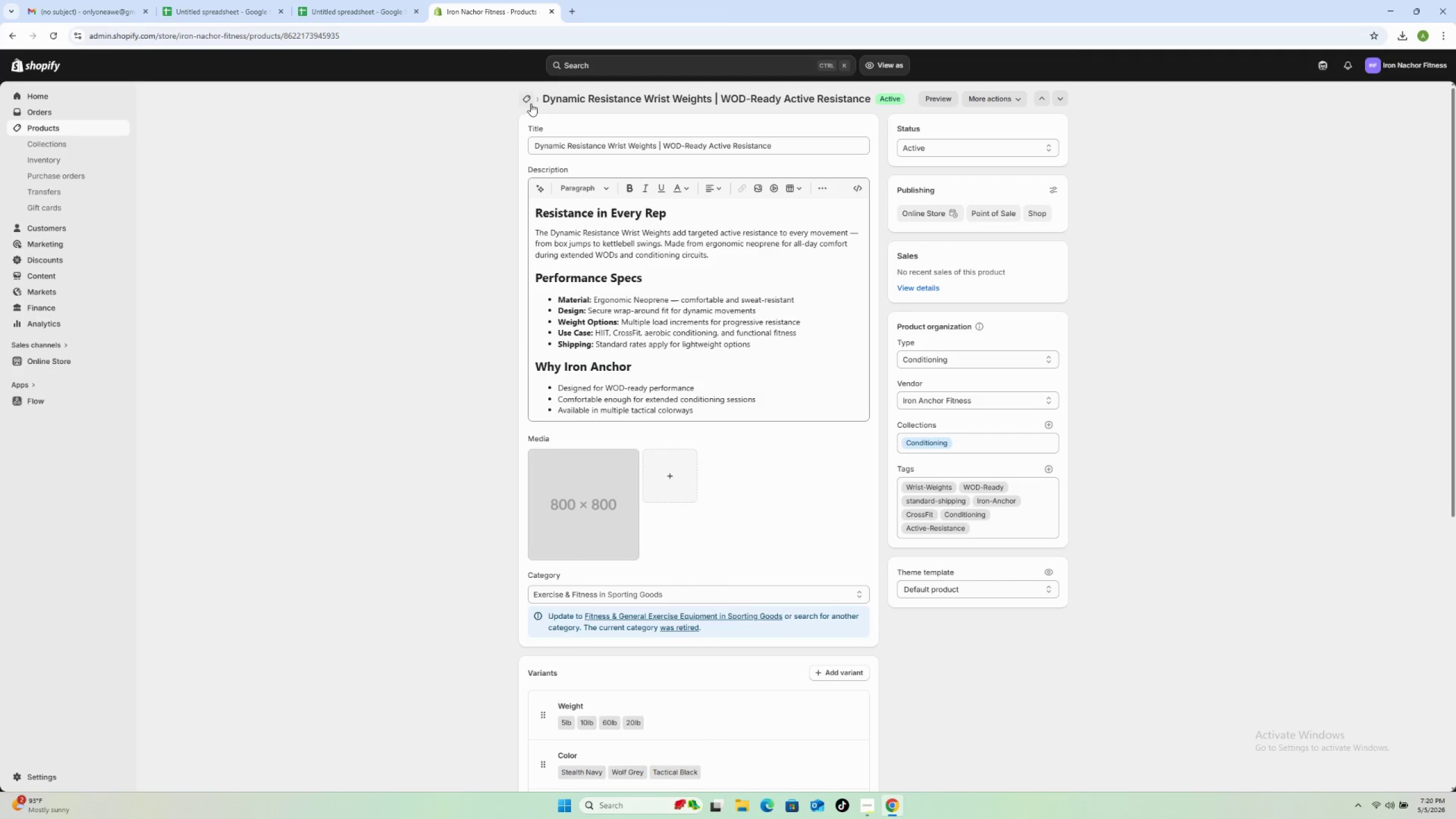 
left_click([528, 101])
 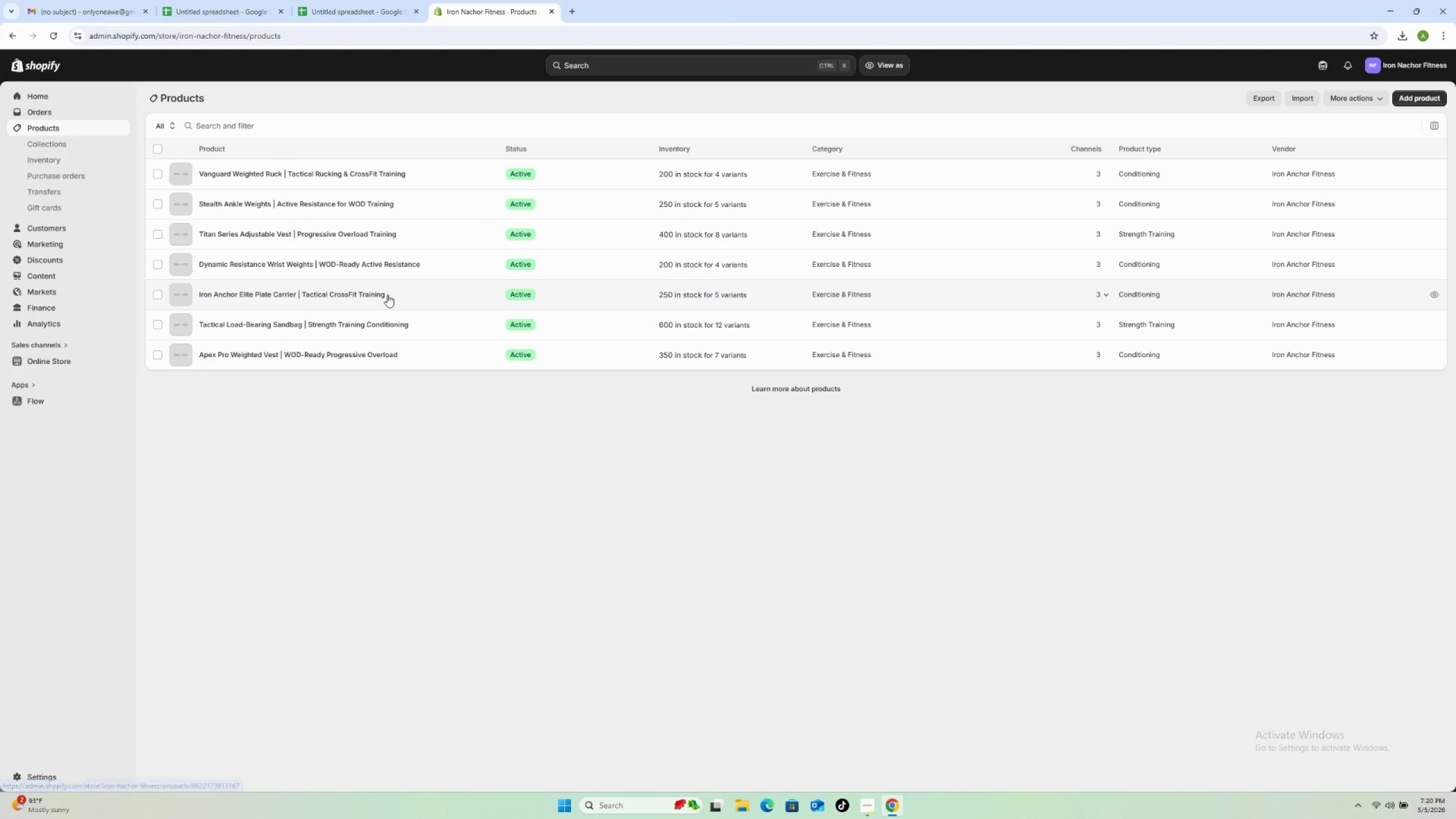 
wait(5.14)
 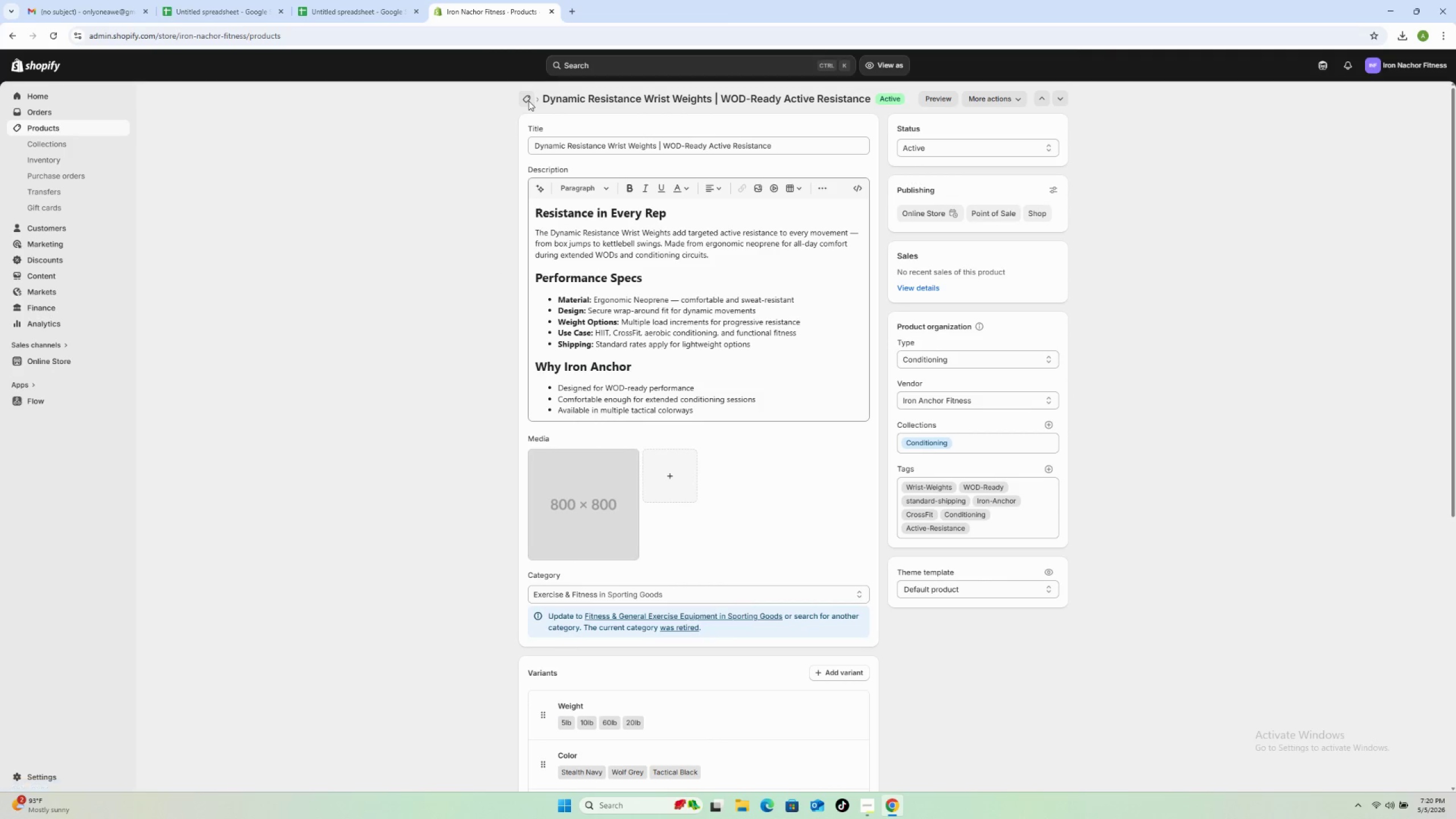 
left_click([425, 237])
 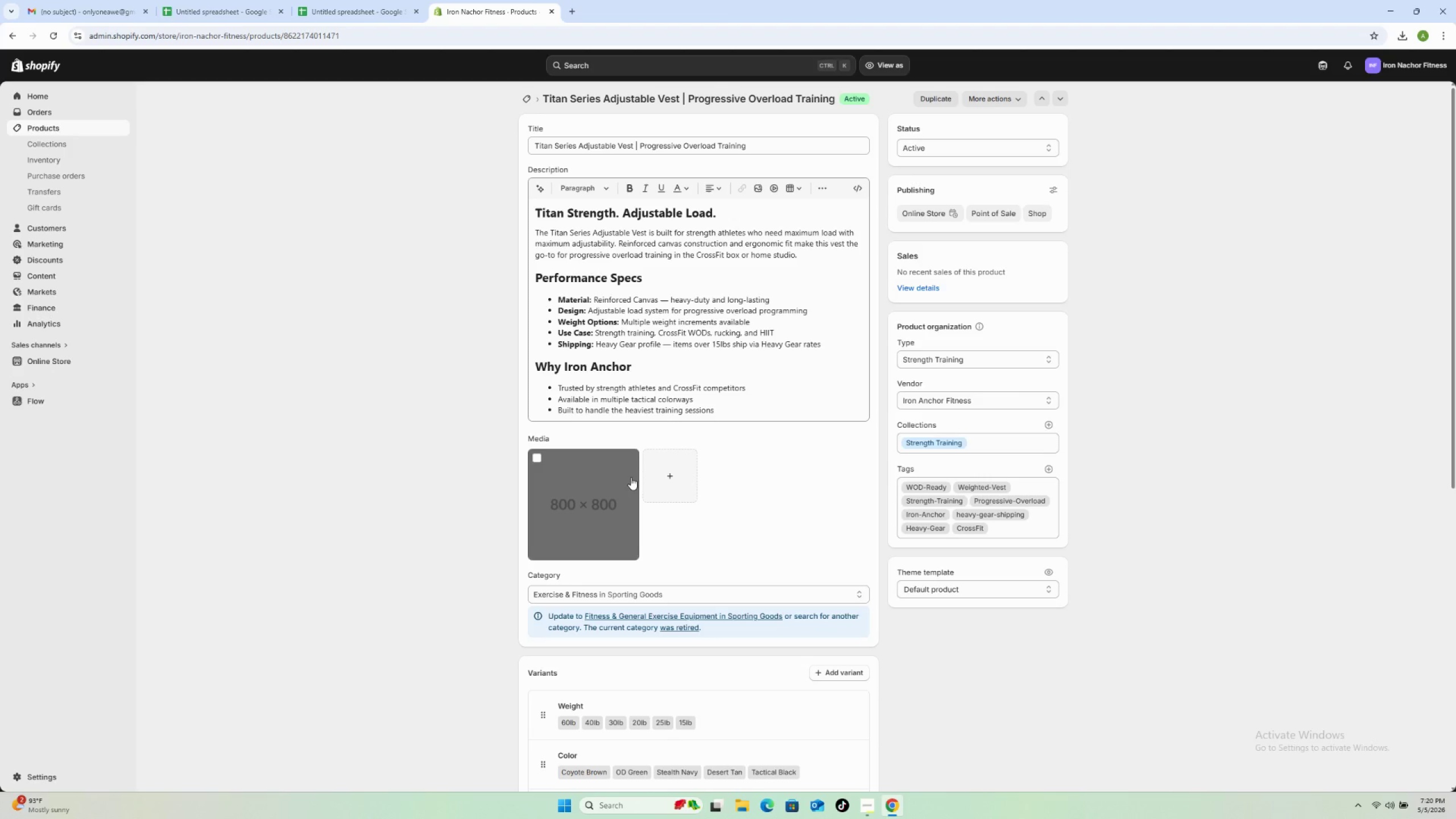 
wait(27.97)
 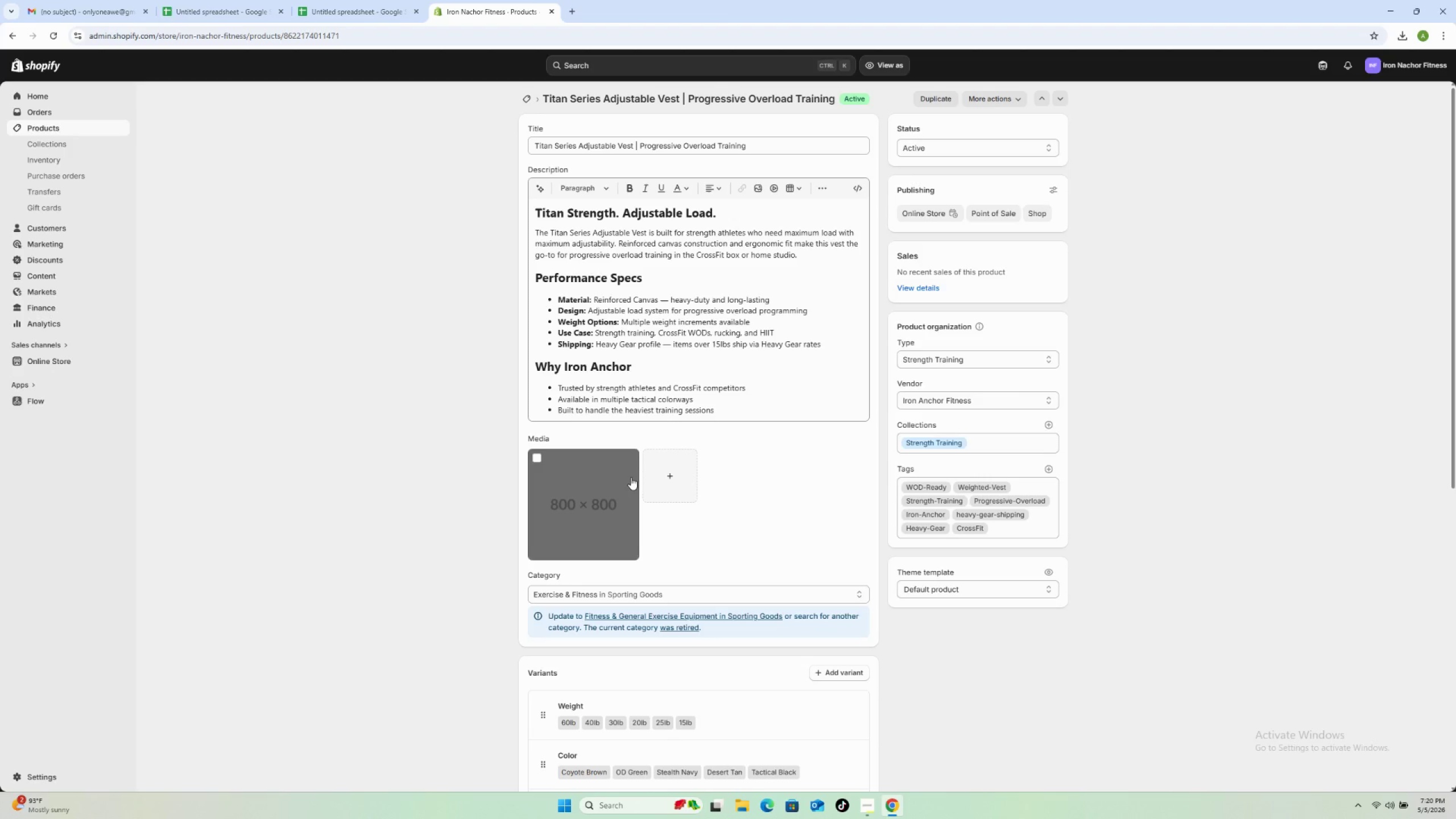 
scroll: coordinate [651, 627], scroll_direction: down, amount: 7.0
 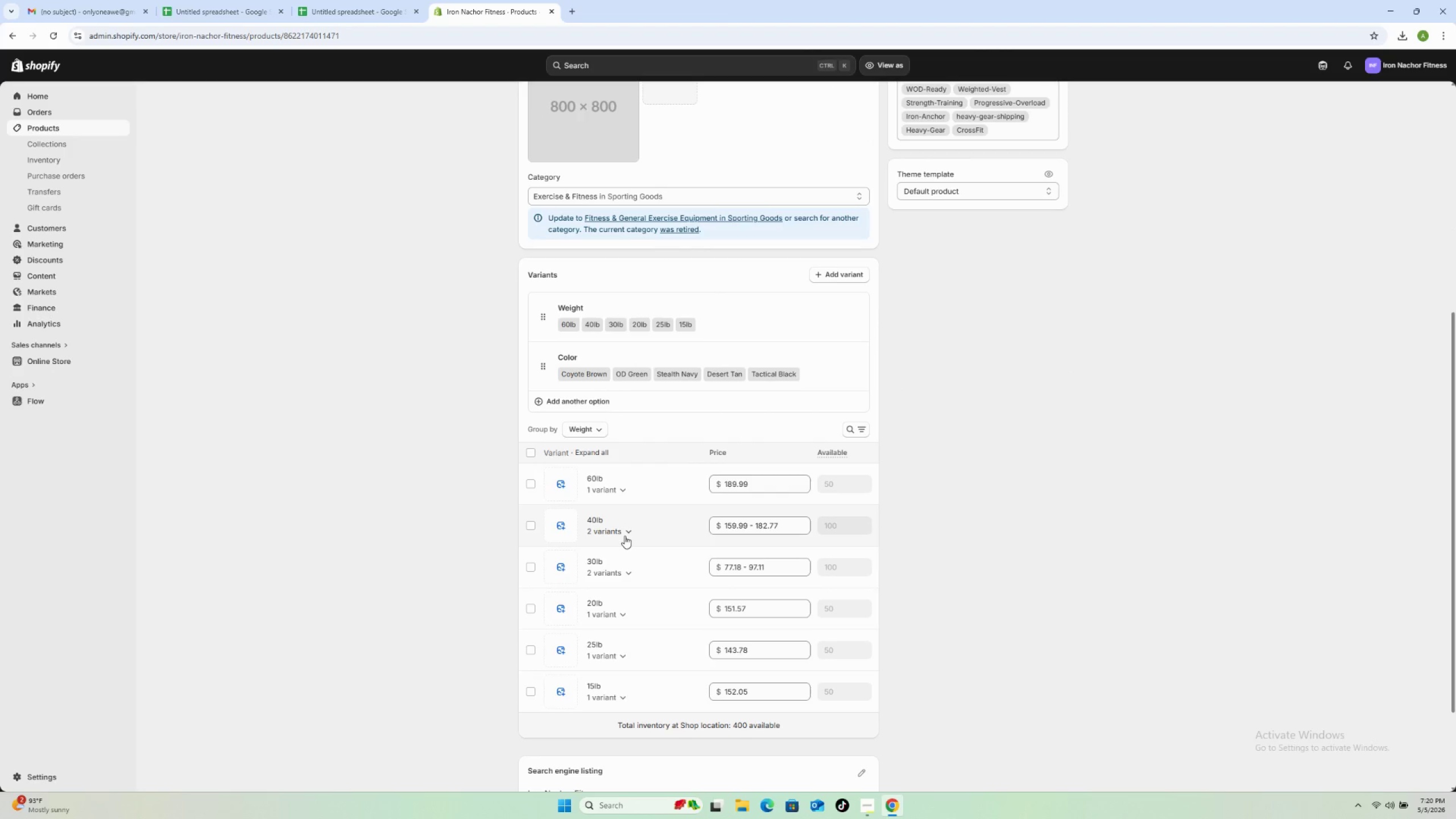 
left_click([624, 531])
 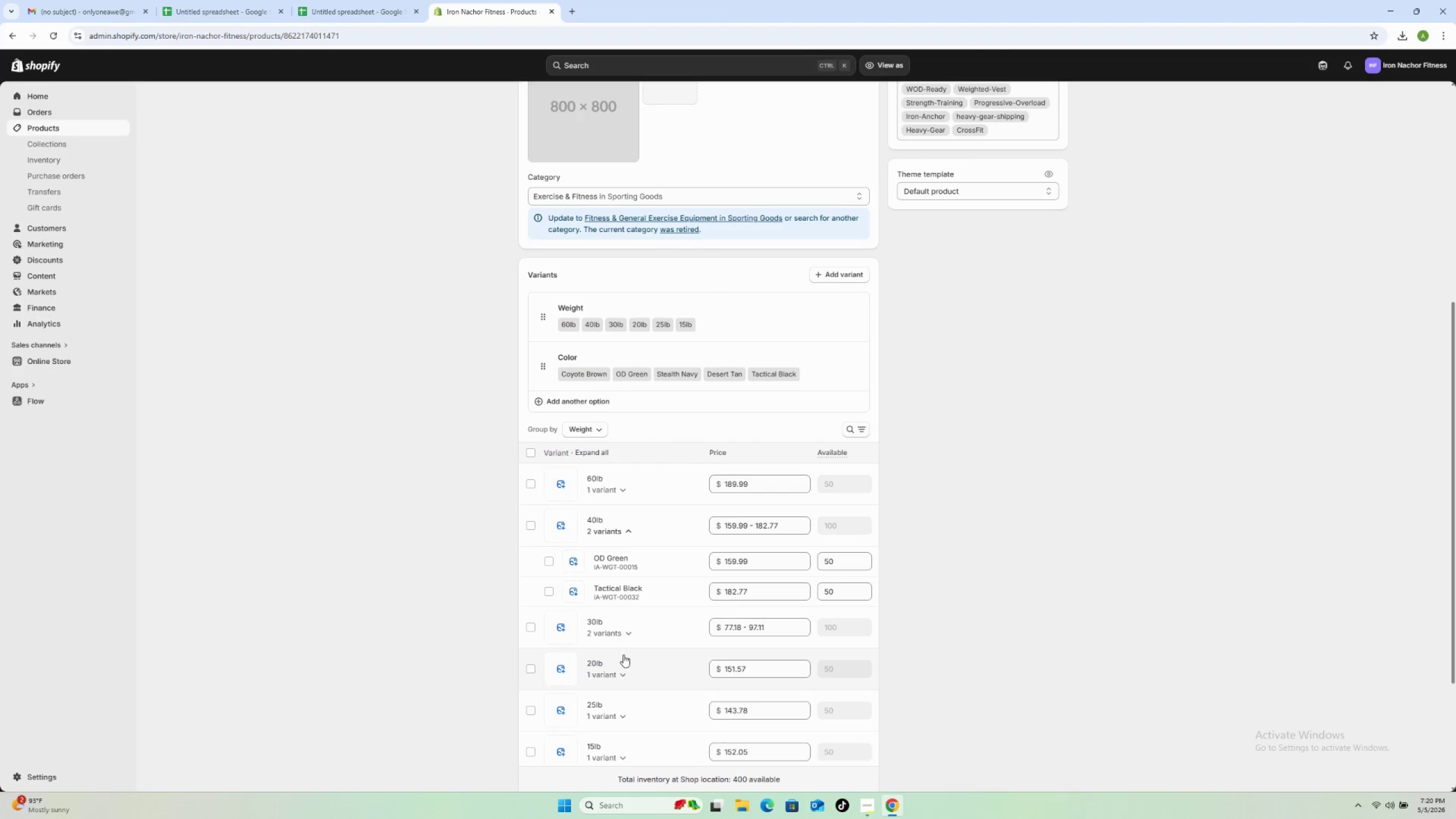 
left_click([629, 632])
 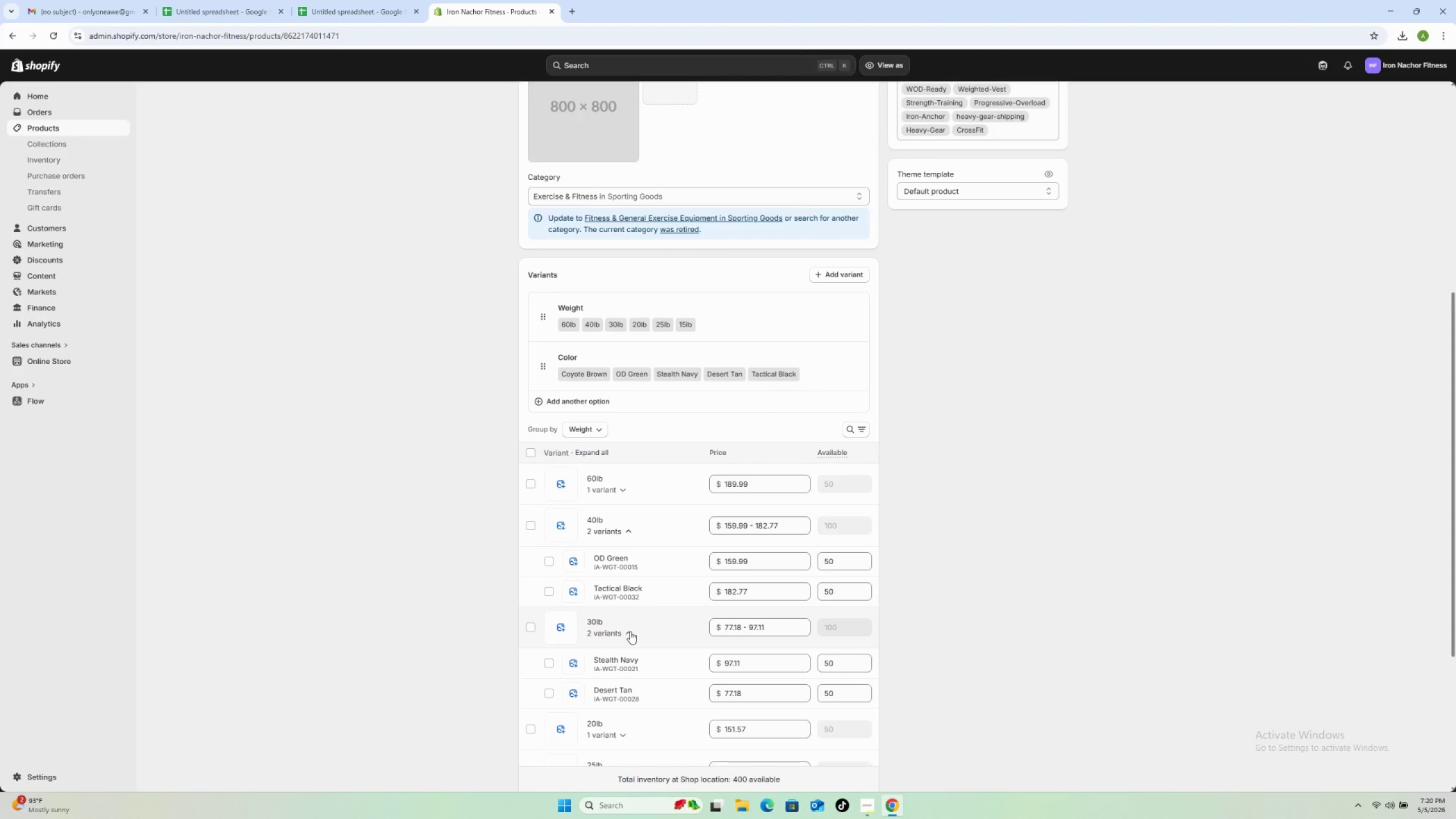 
scroll: coordinate [458, 264], scroll_direction: down, amount: 5.0
 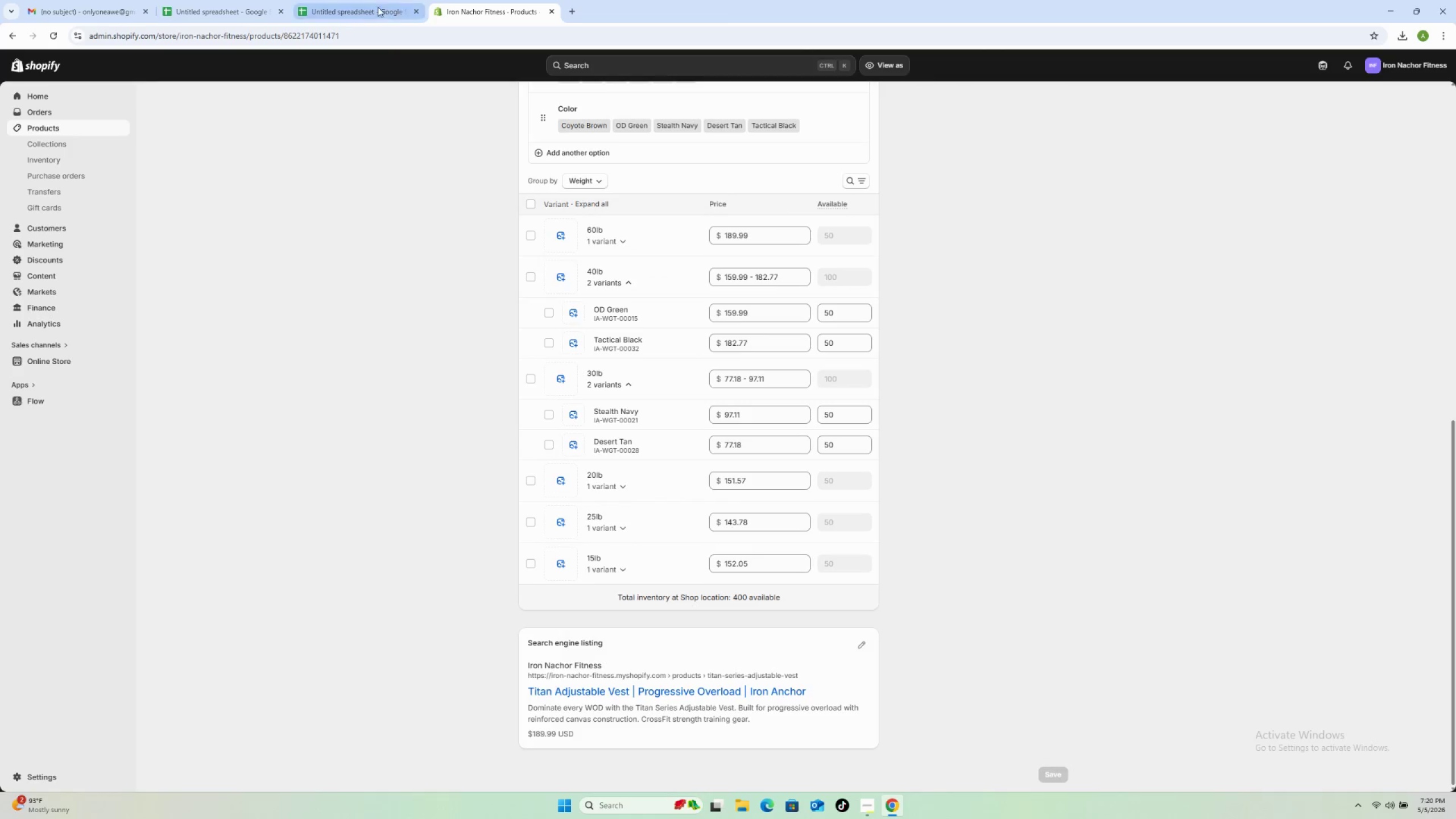 
left_click([376, 7])
 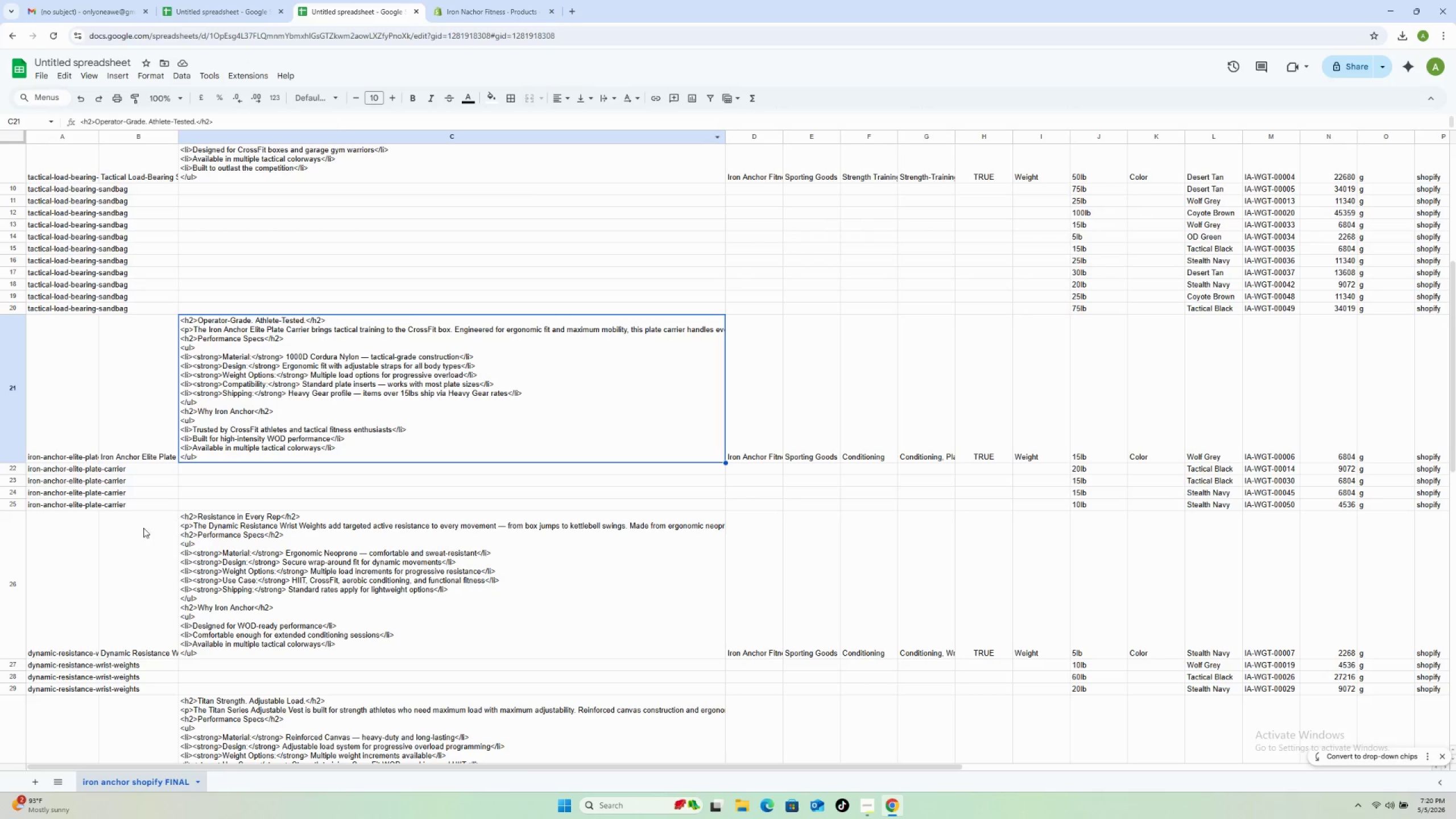 
scroll: coordinate [133, 533], scroll_direction: down, amount: 4.0
 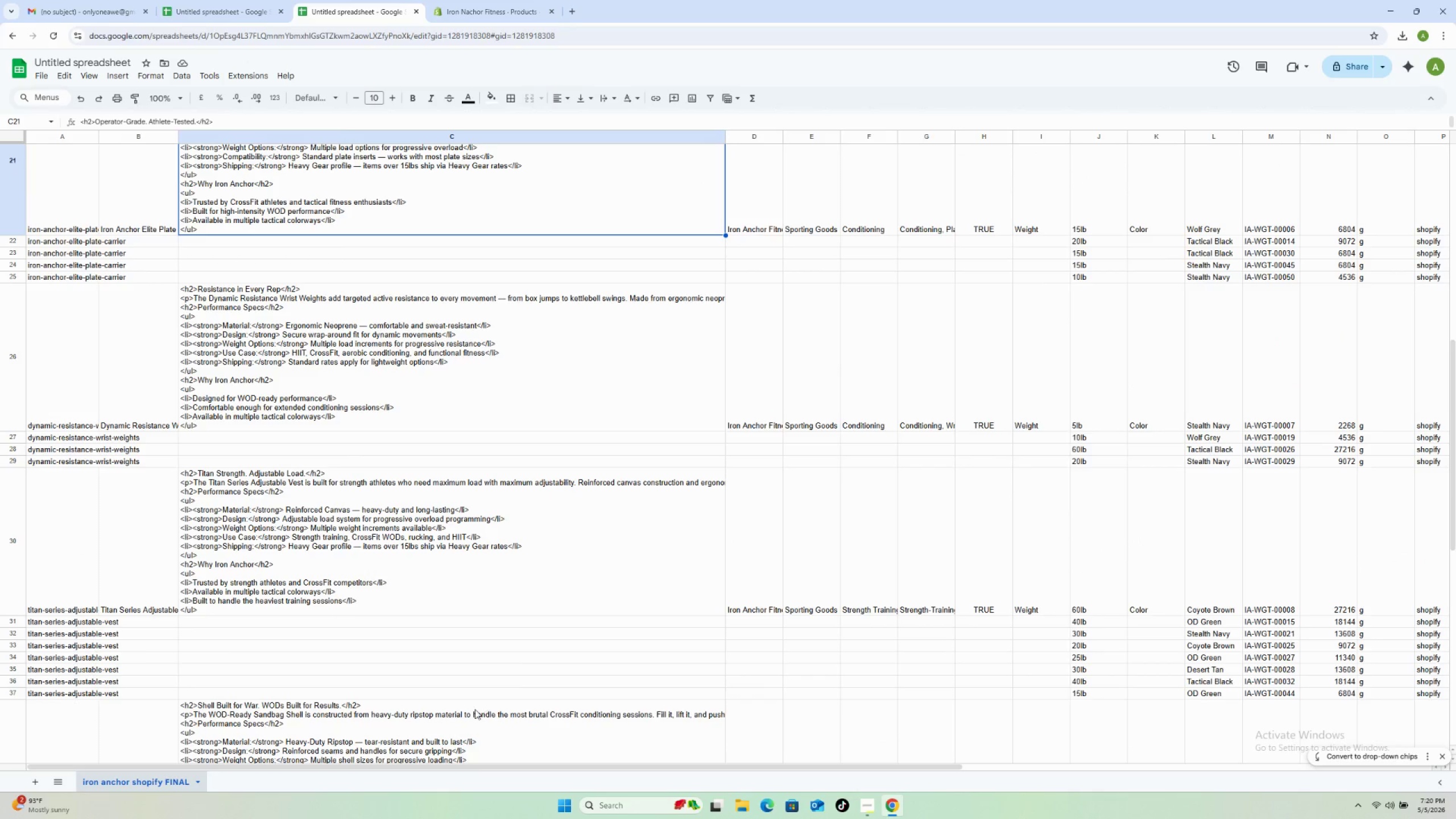 
left_click_drag(start_coordinate=[416, 766], to_coordinate=[303, 757])
 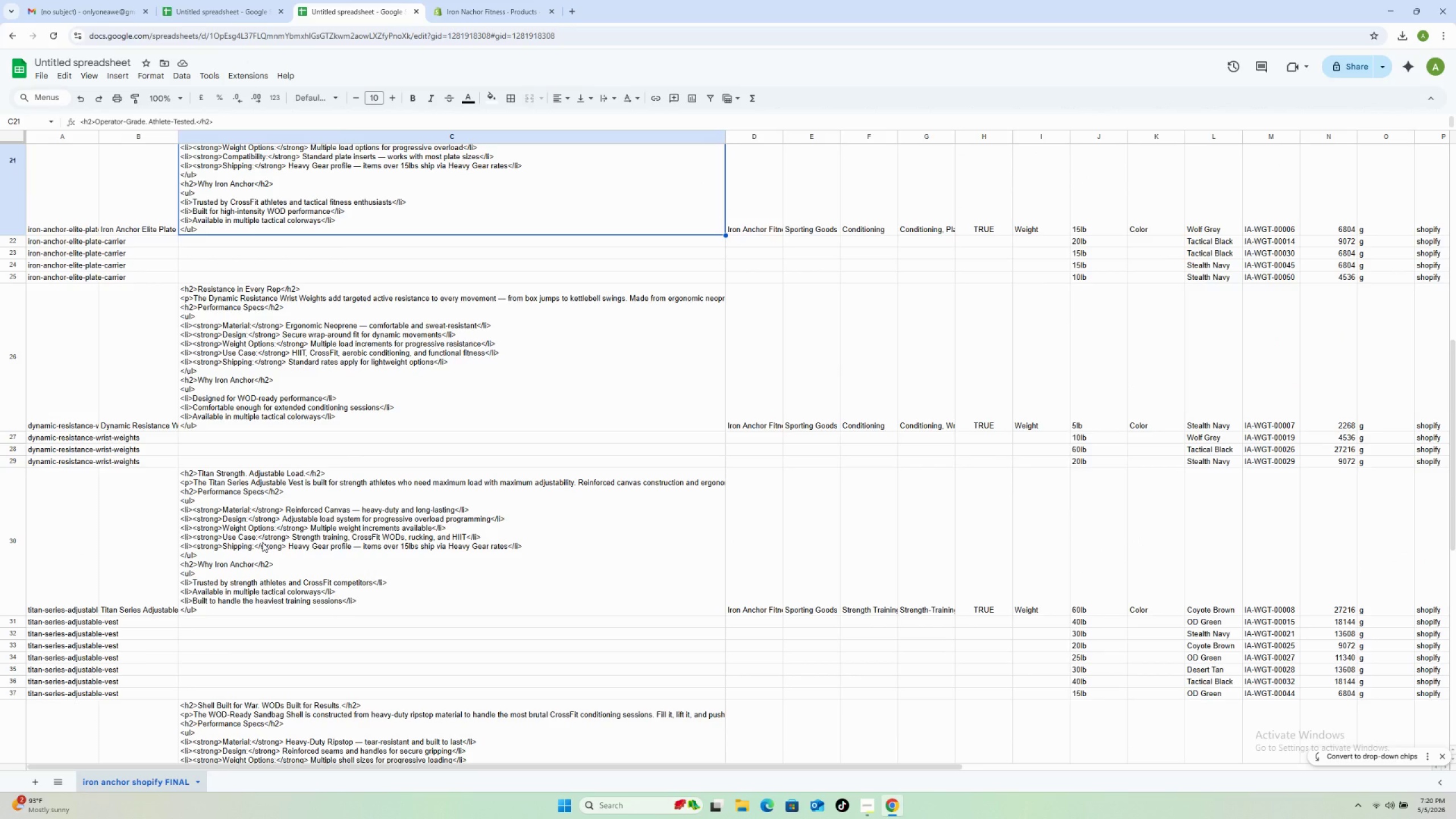 
scroll: coordinate [262, 541], scroll_direction: down, amount: 6.0
 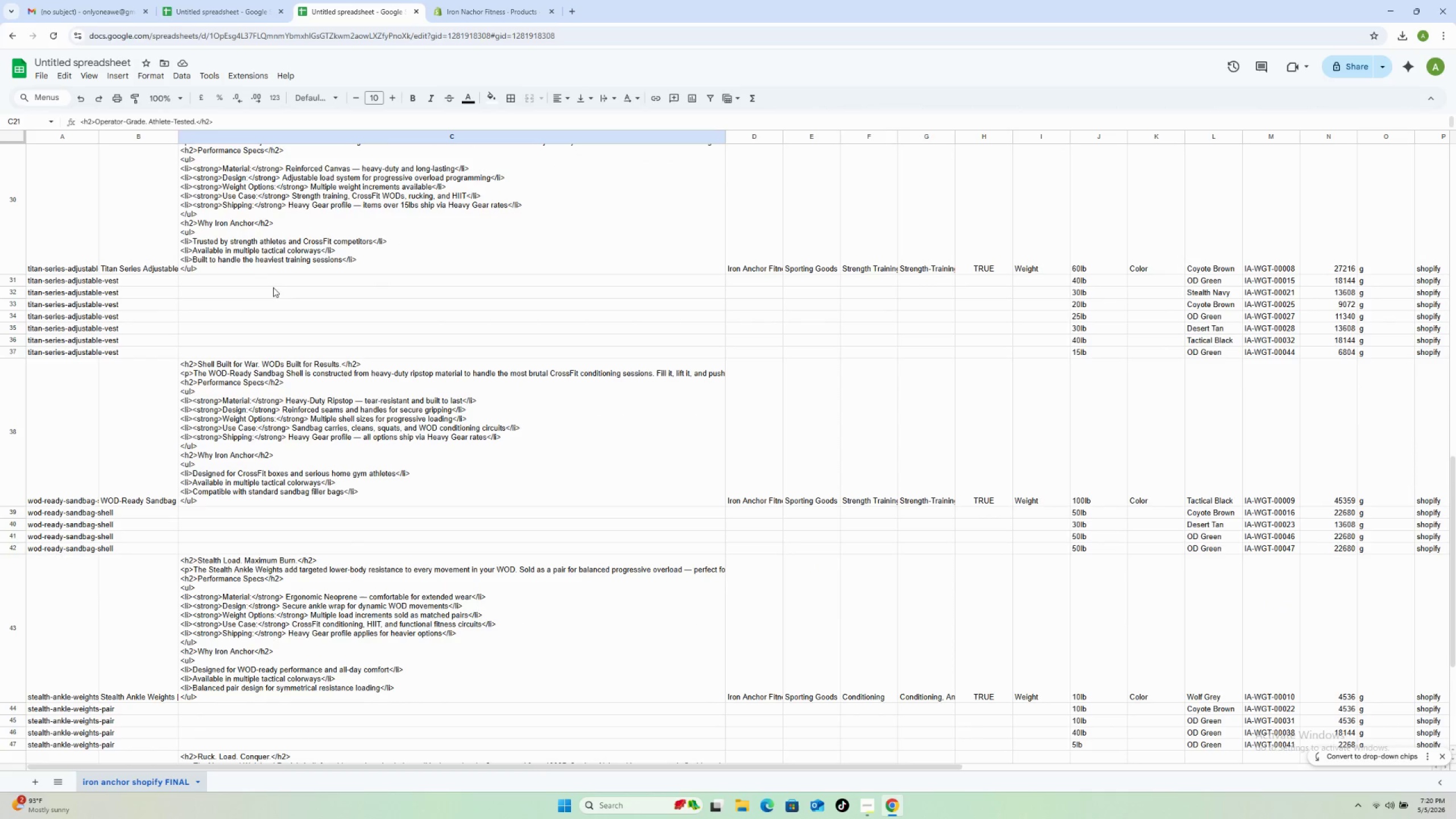 
left_click([276, 262])
 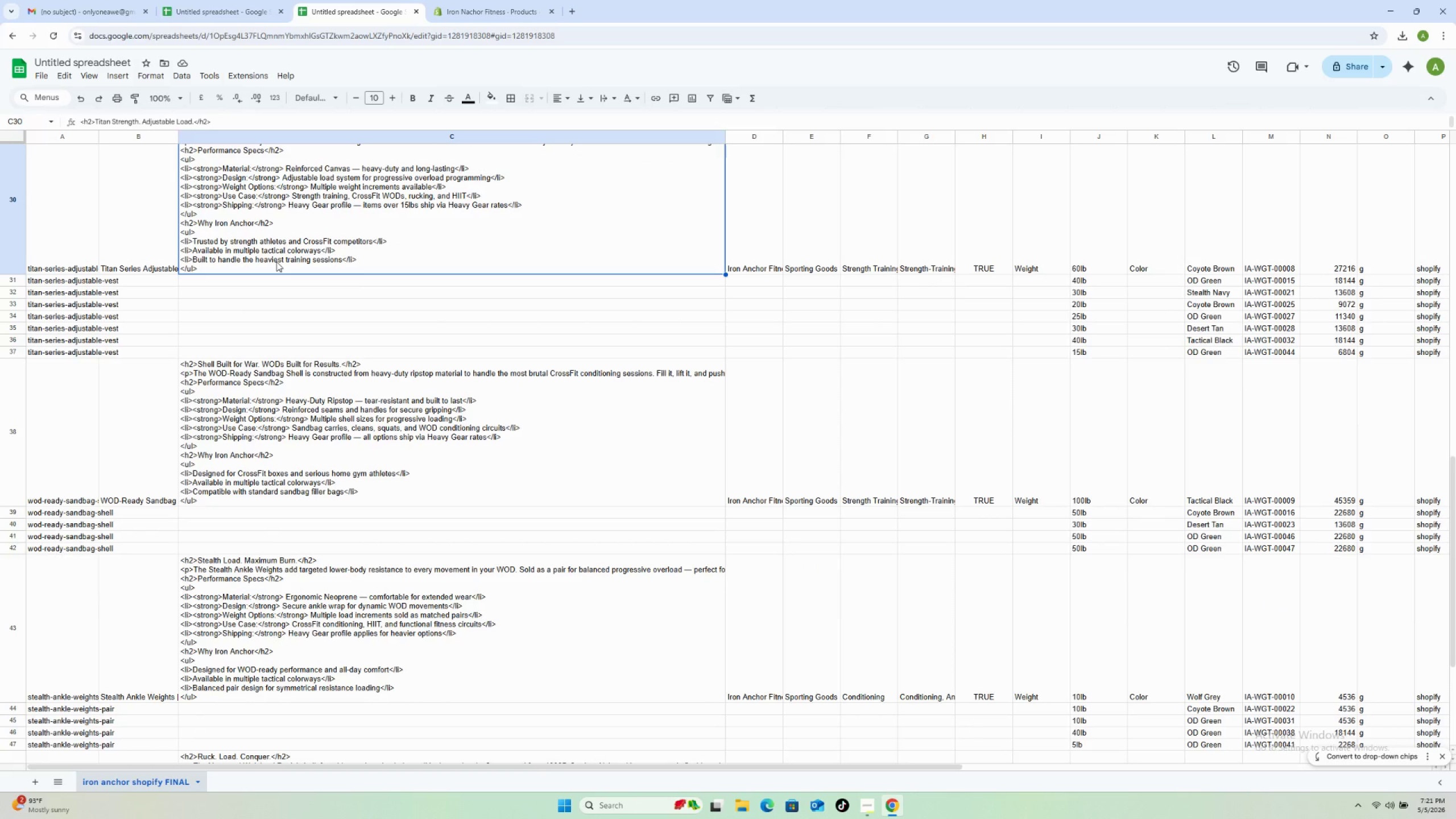 
wait(47.28)
 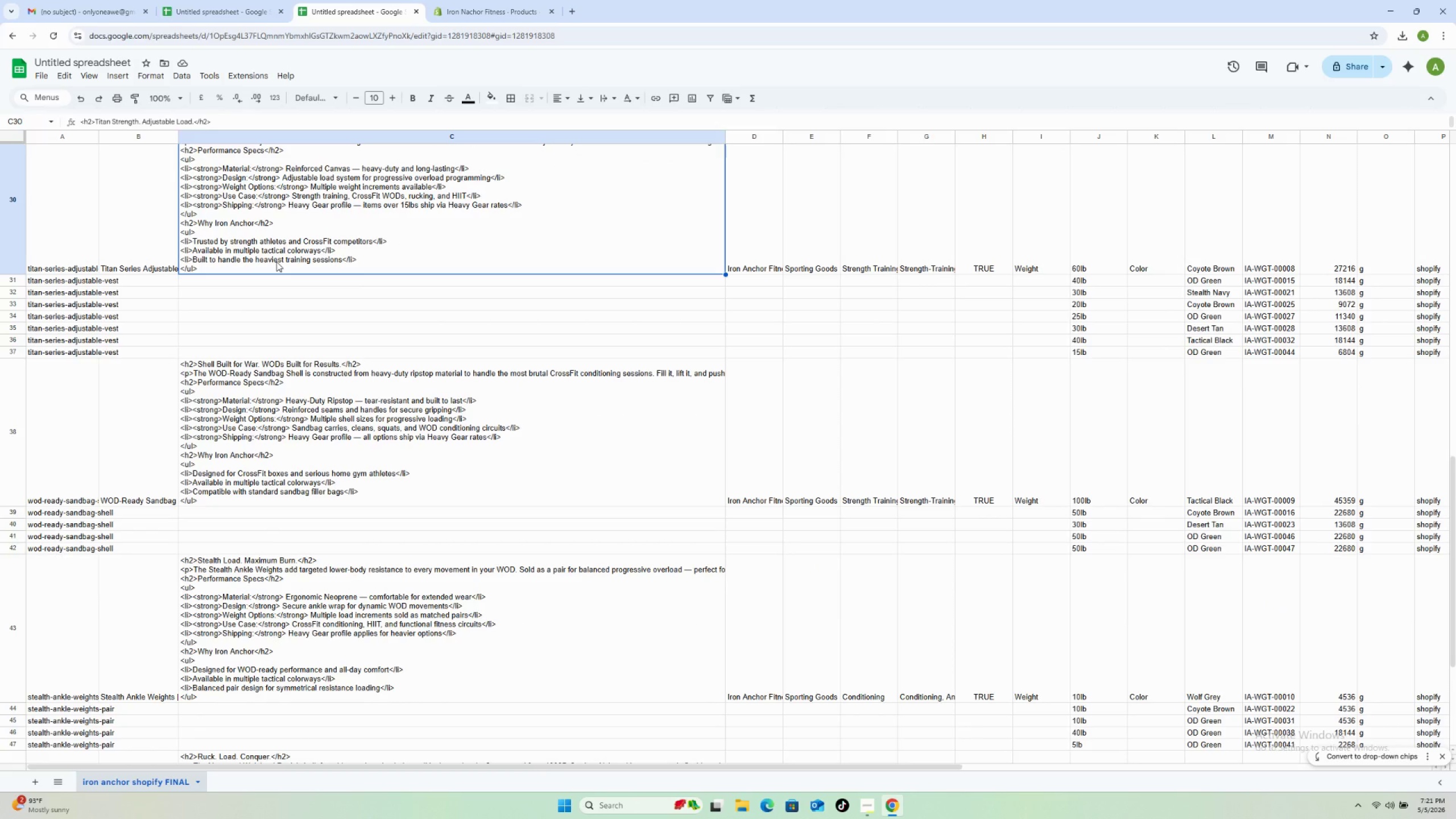 
left_click([466, 9])
 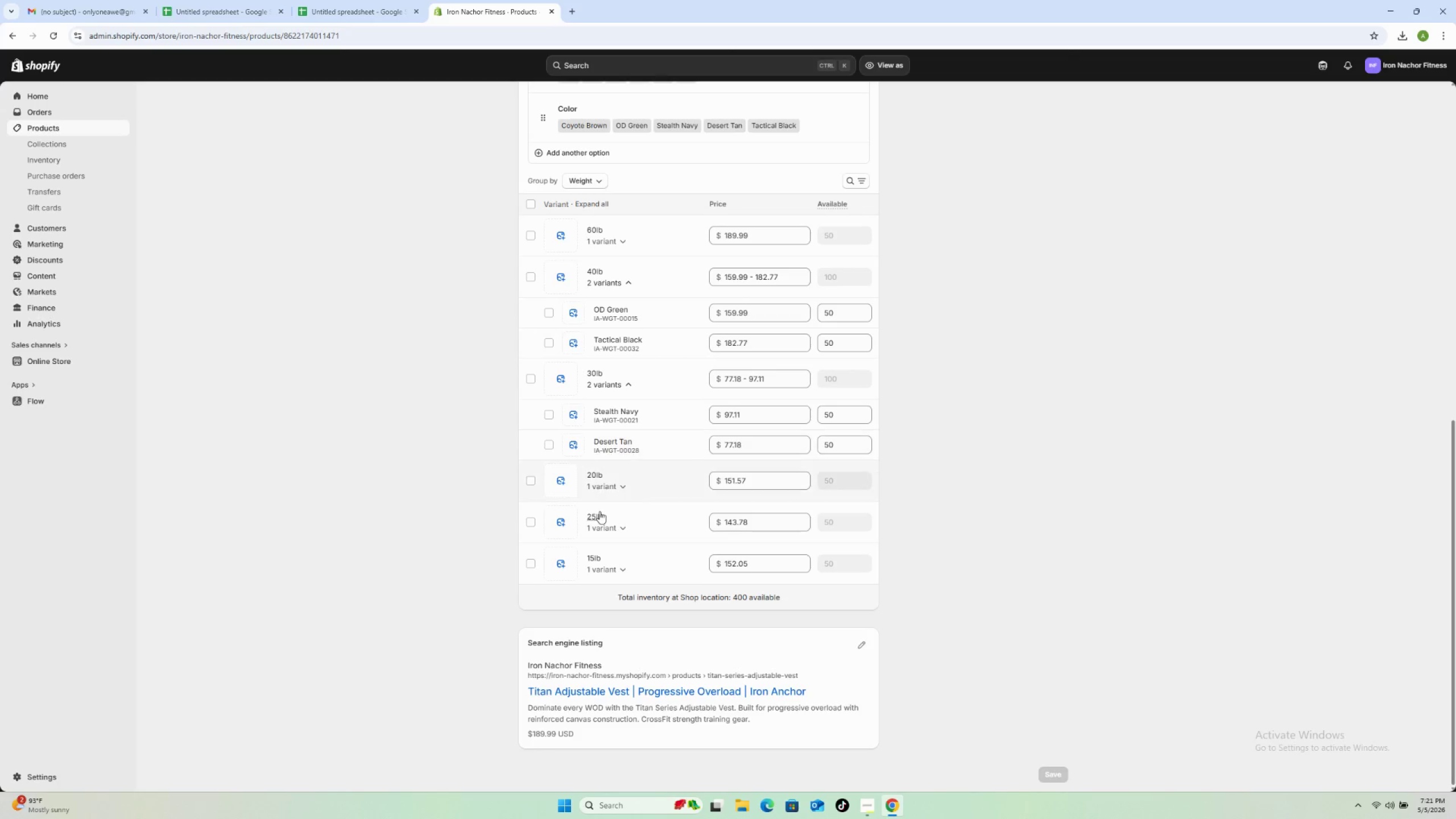 
scroll: coordinate [537, 469], scroll_direction: up, amount: 6.0
 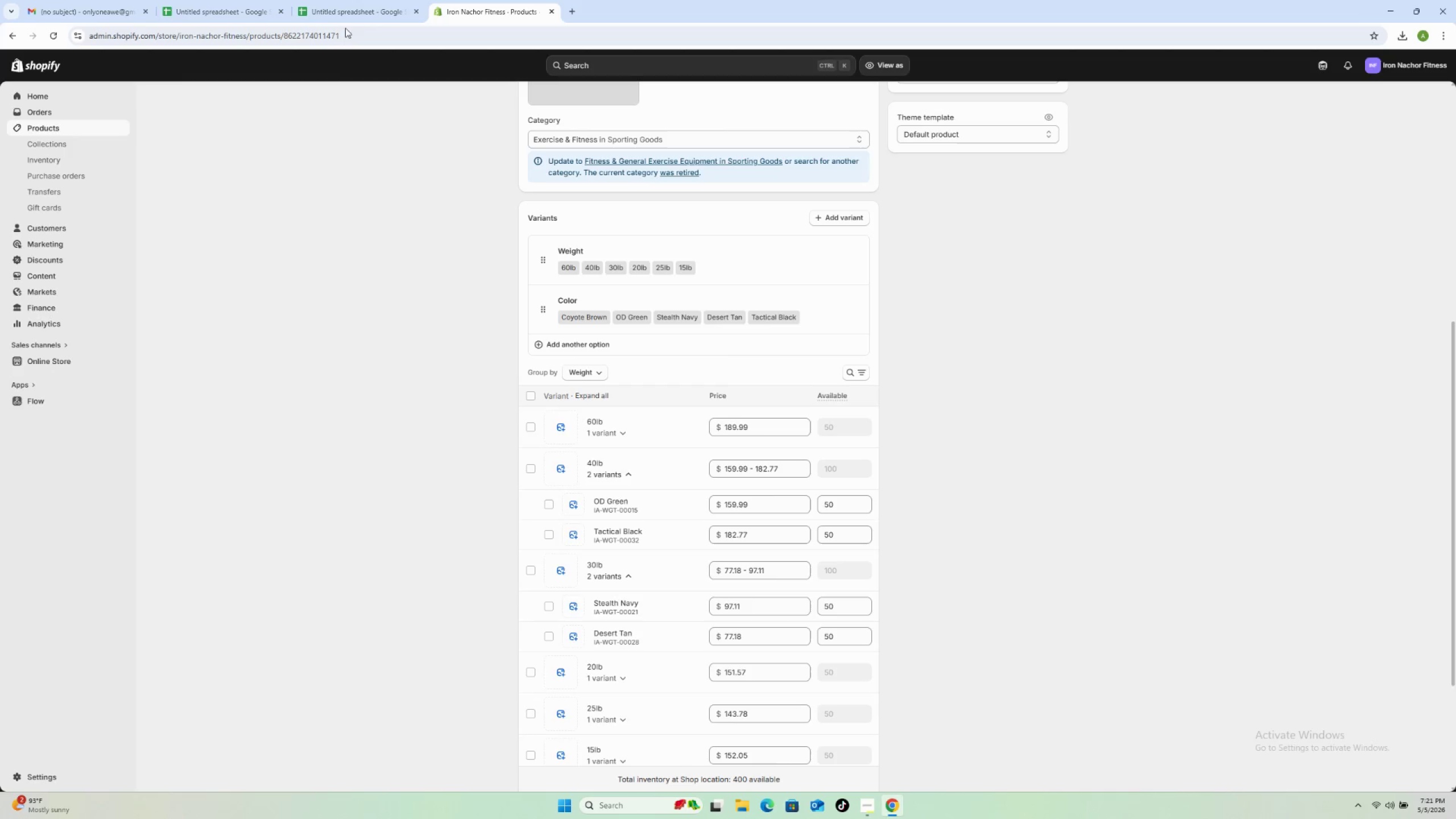 
left_click([348, 11])
 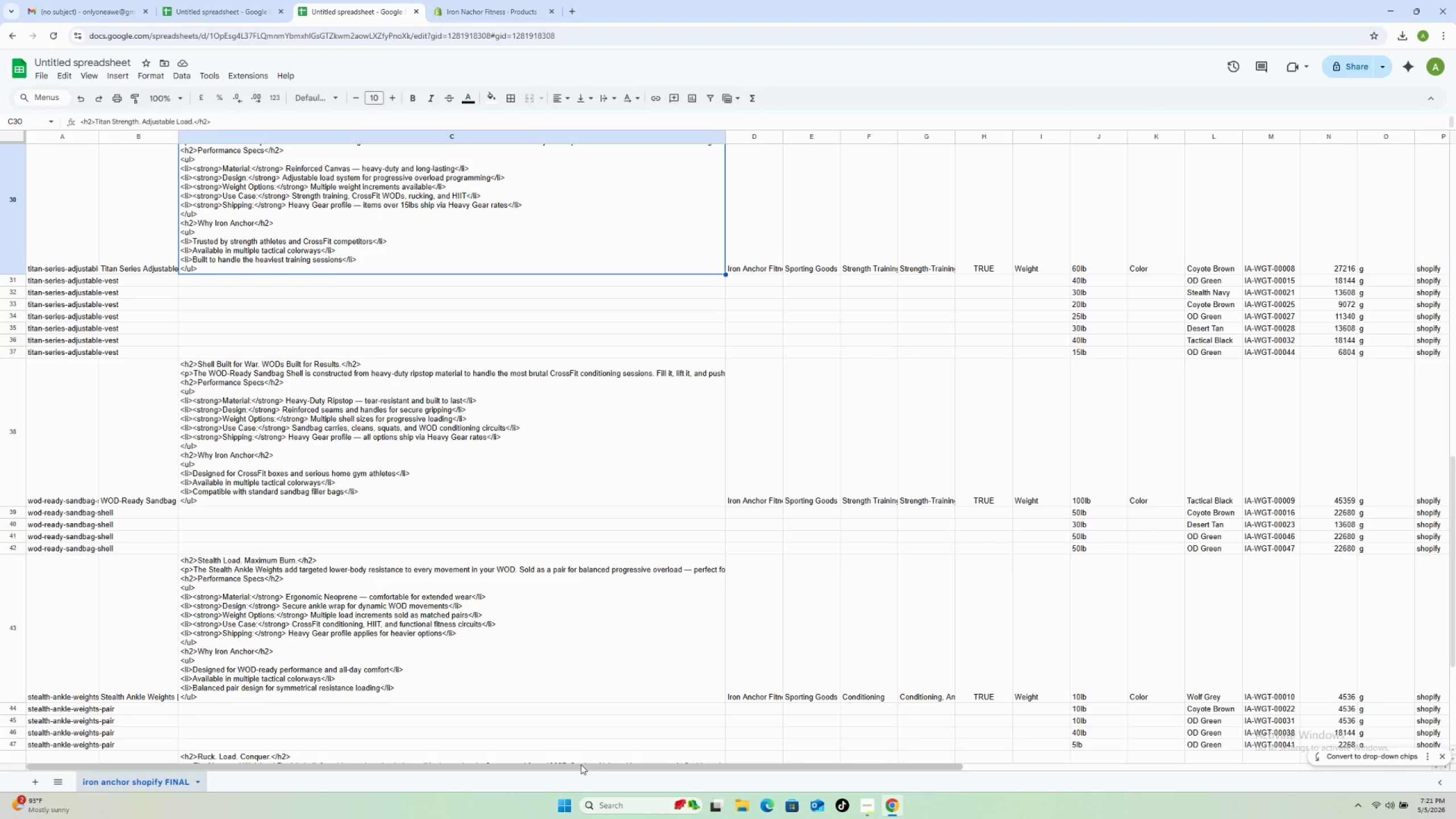 
left_click_drag(start_coordinate=[577, 767], to_coordinate=[987, 696])
 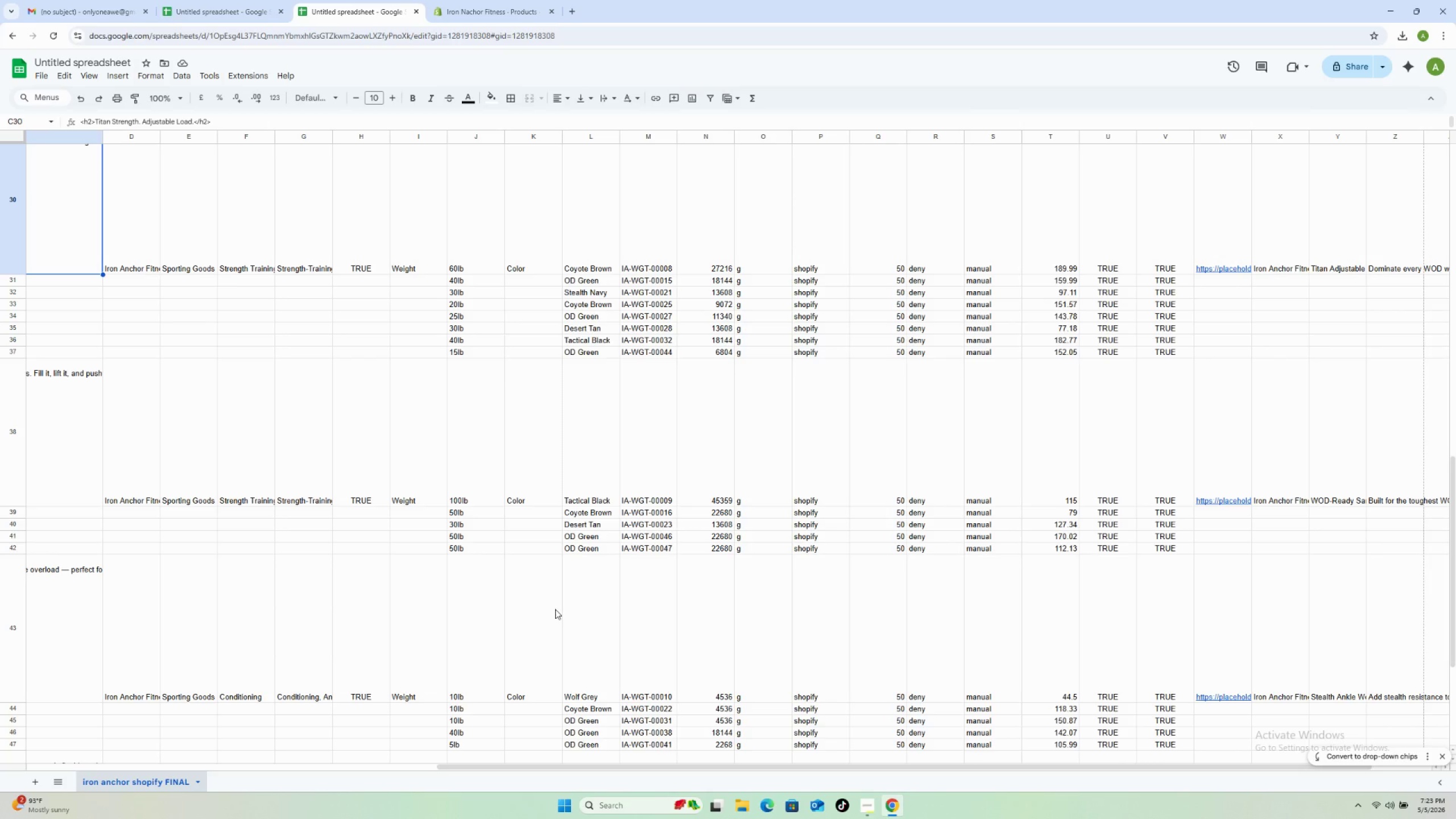 
wait(72.08)
 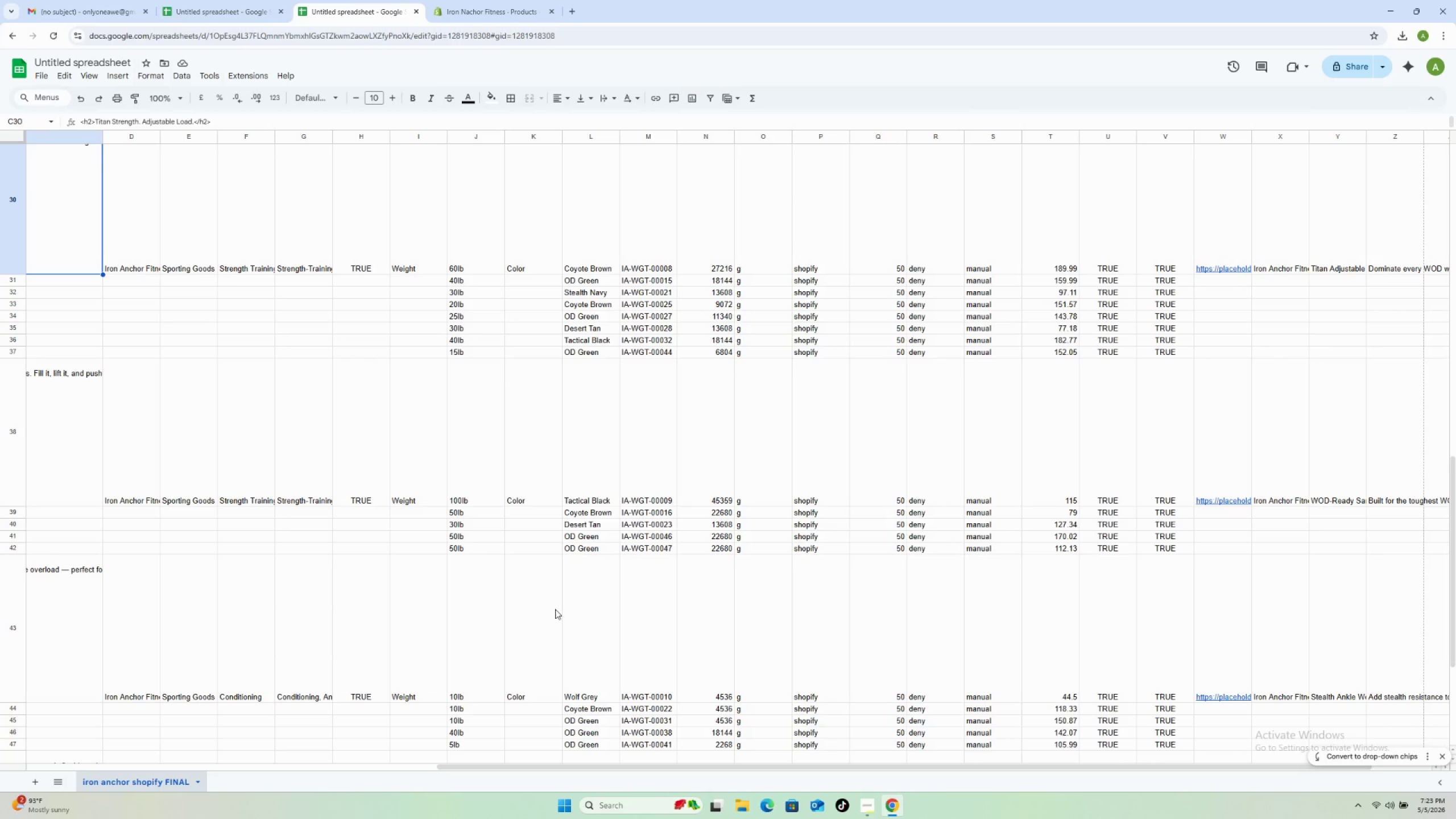 
left_click([466, 0])
 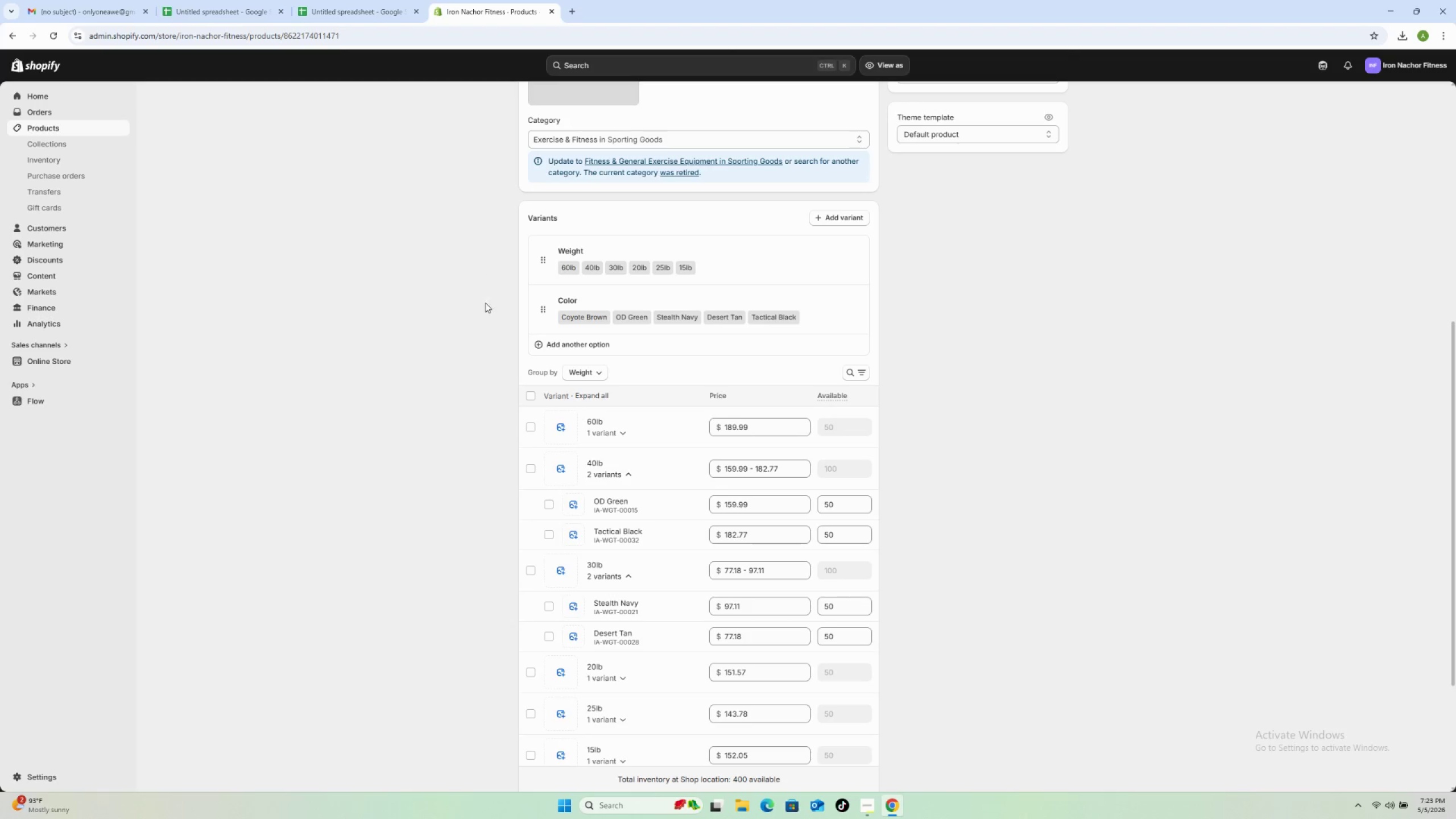 
scroll: coordinate [486, 304], scroll_direction: up, amount: 16.0
 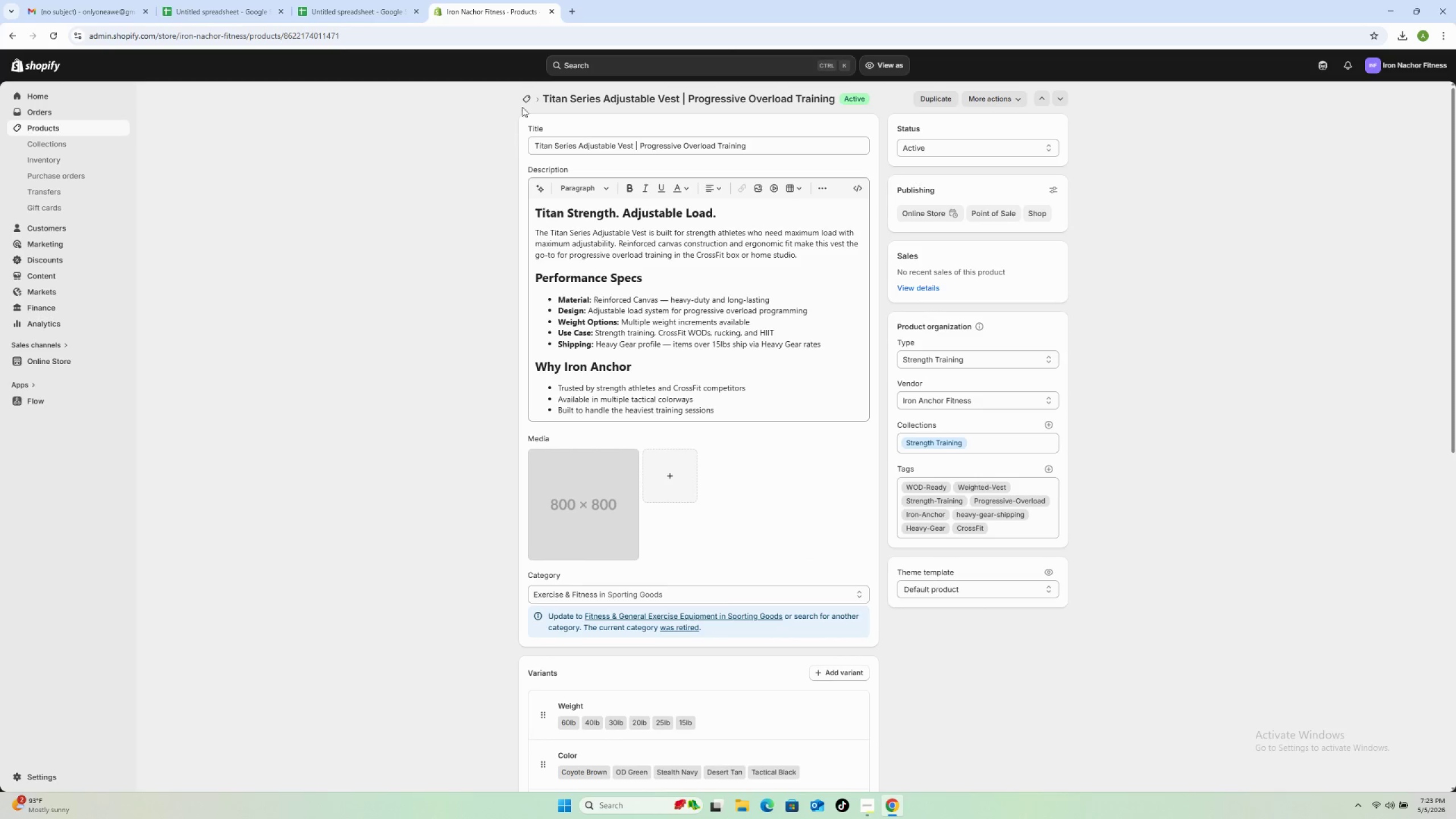 
left_click([527, 98])
 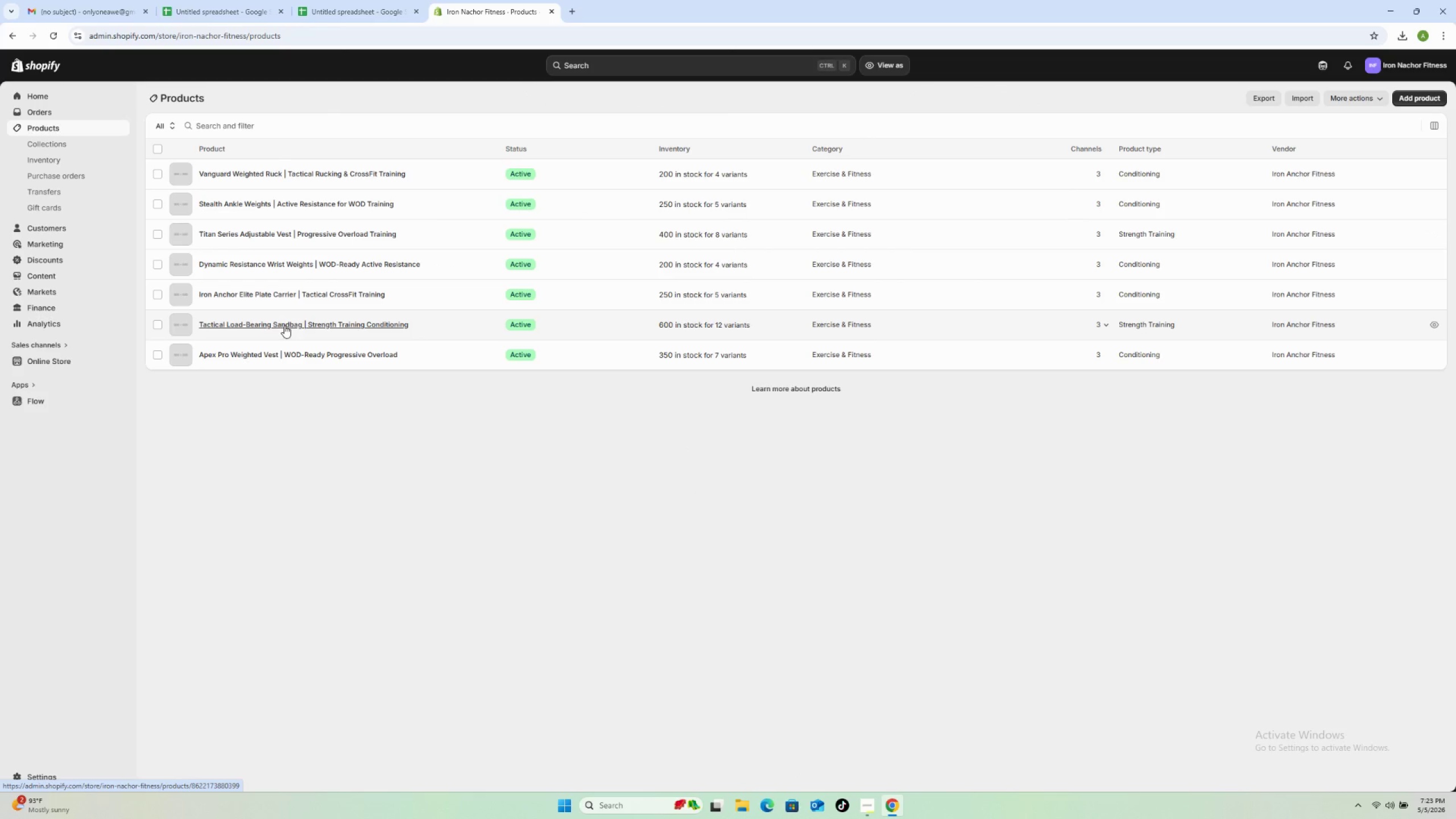 
left_click([404, 199])
 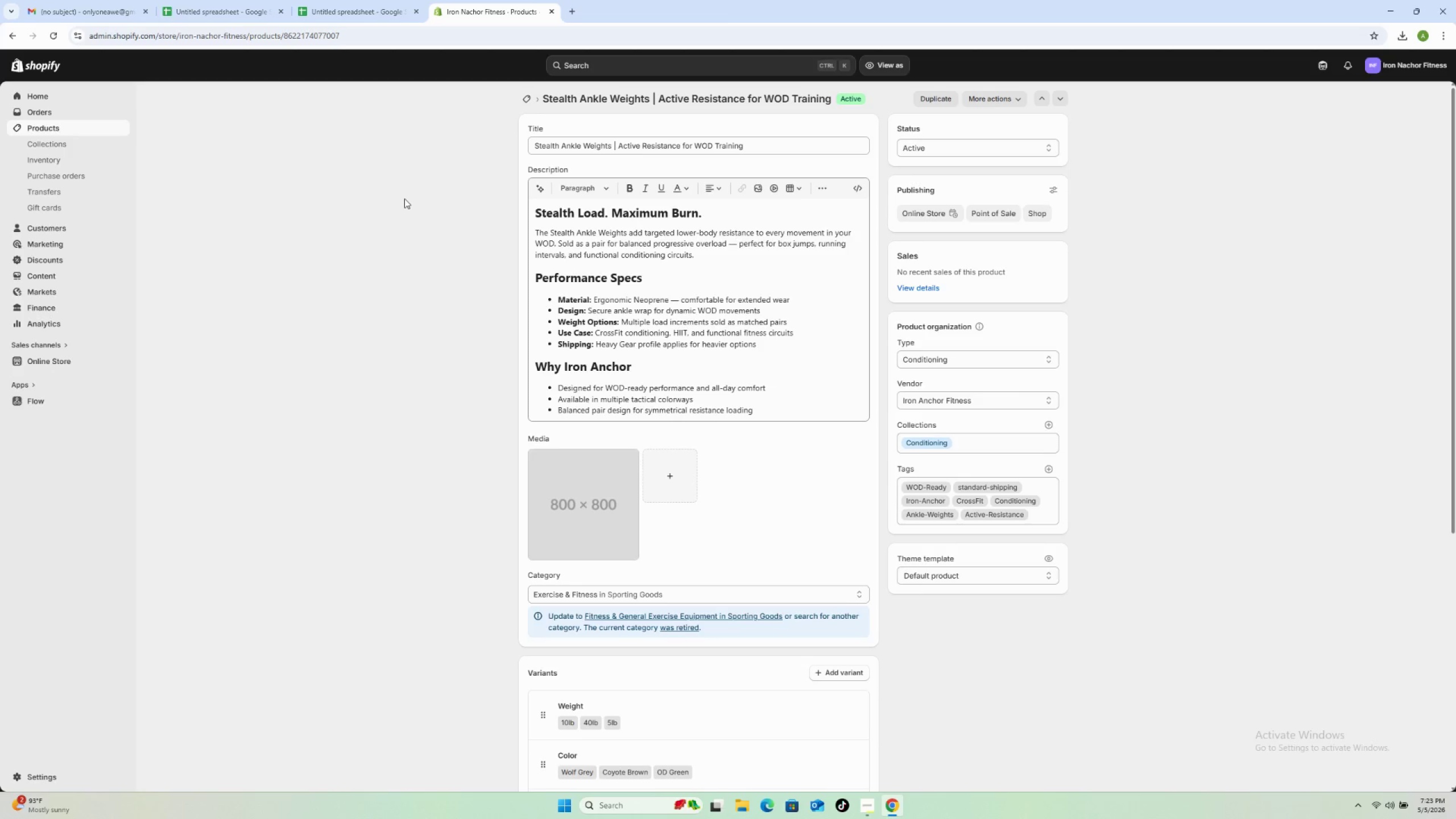 
wait(42.95)
 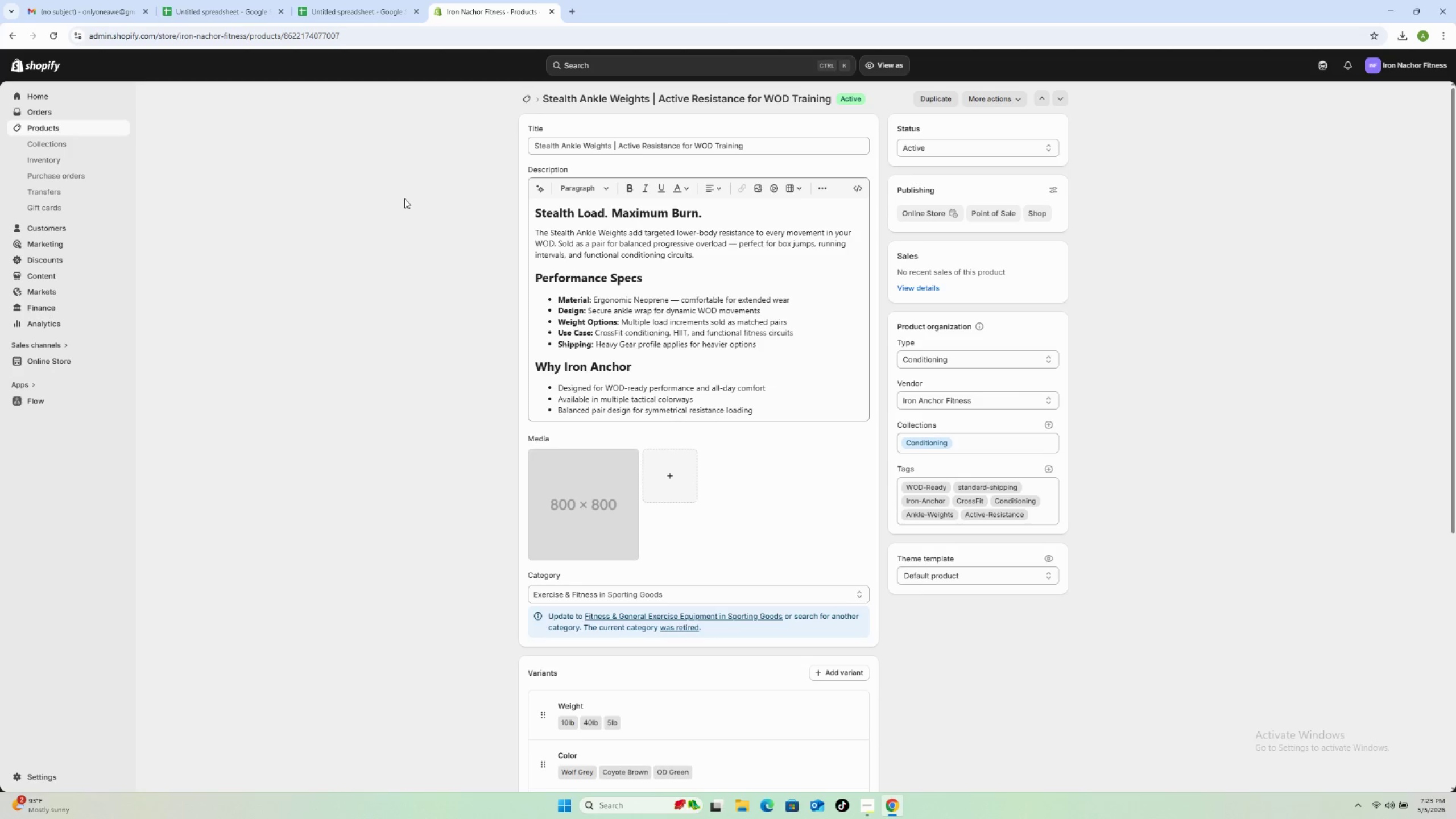 
scroll: coordinate [419, 346], scroll_direction: down, amount: 6.0
 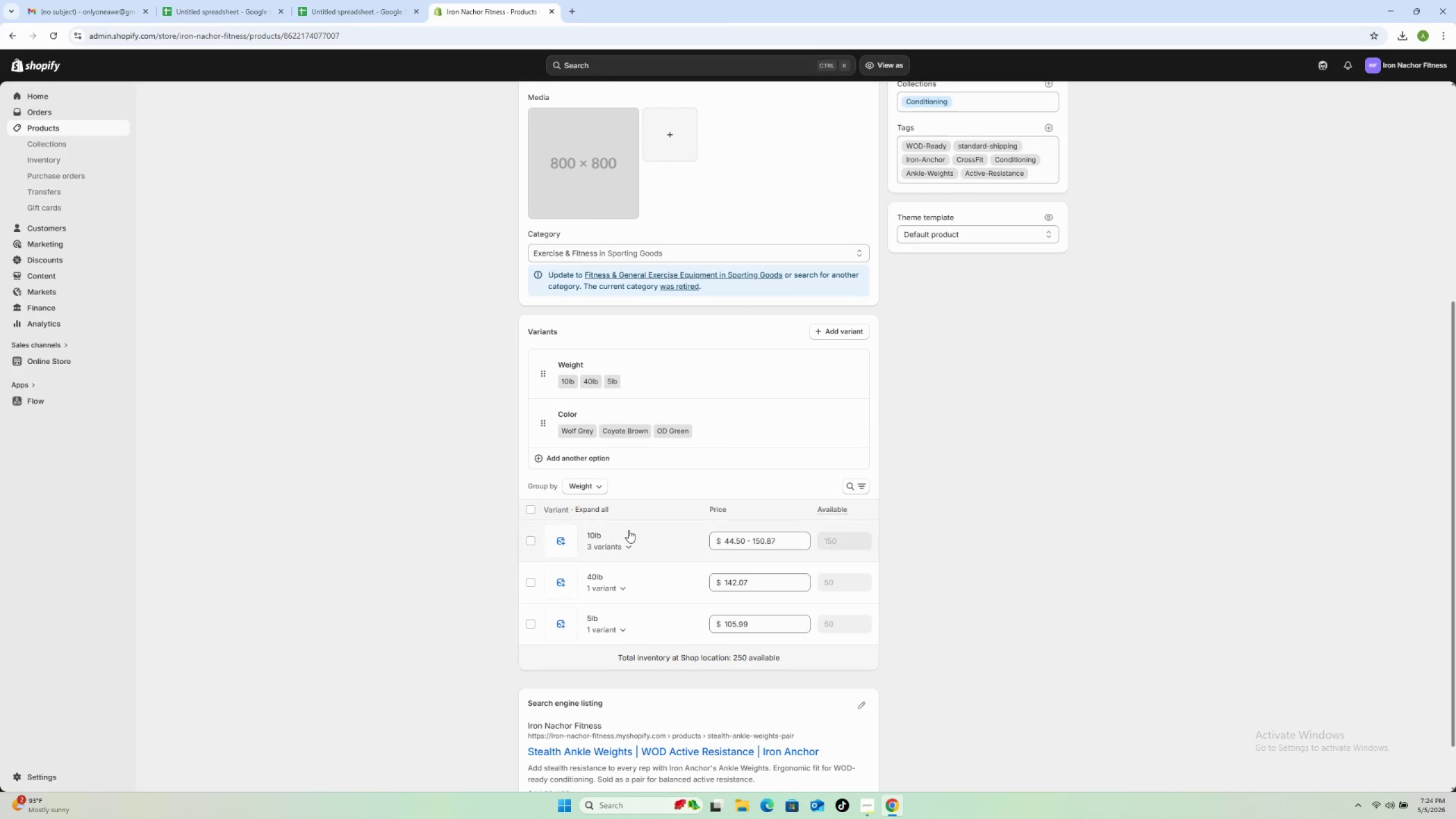 
left_click([632, 545])
 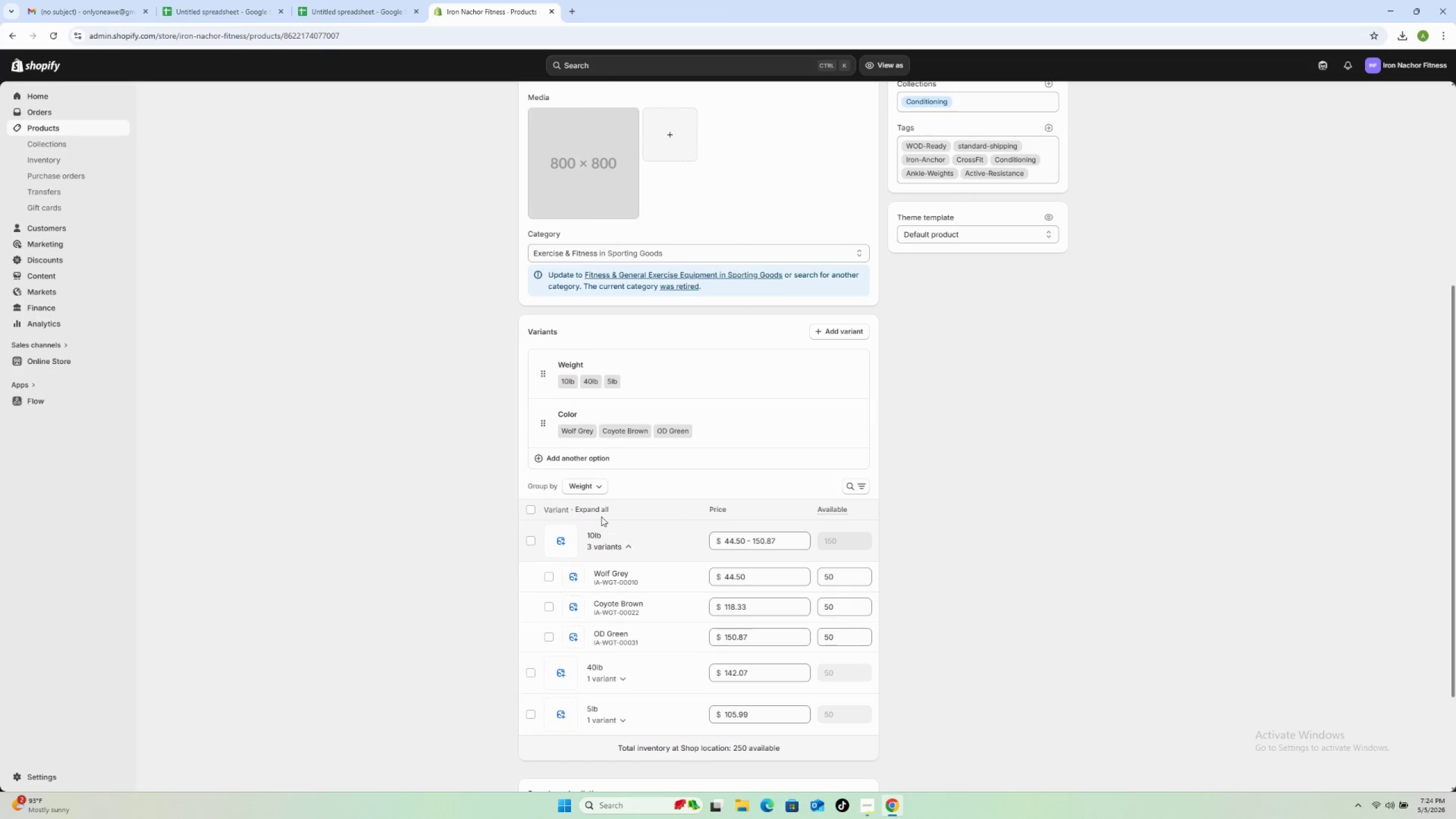 
scroll: coordinate [462, 403], scroll_direction: up, amount: 12.0
 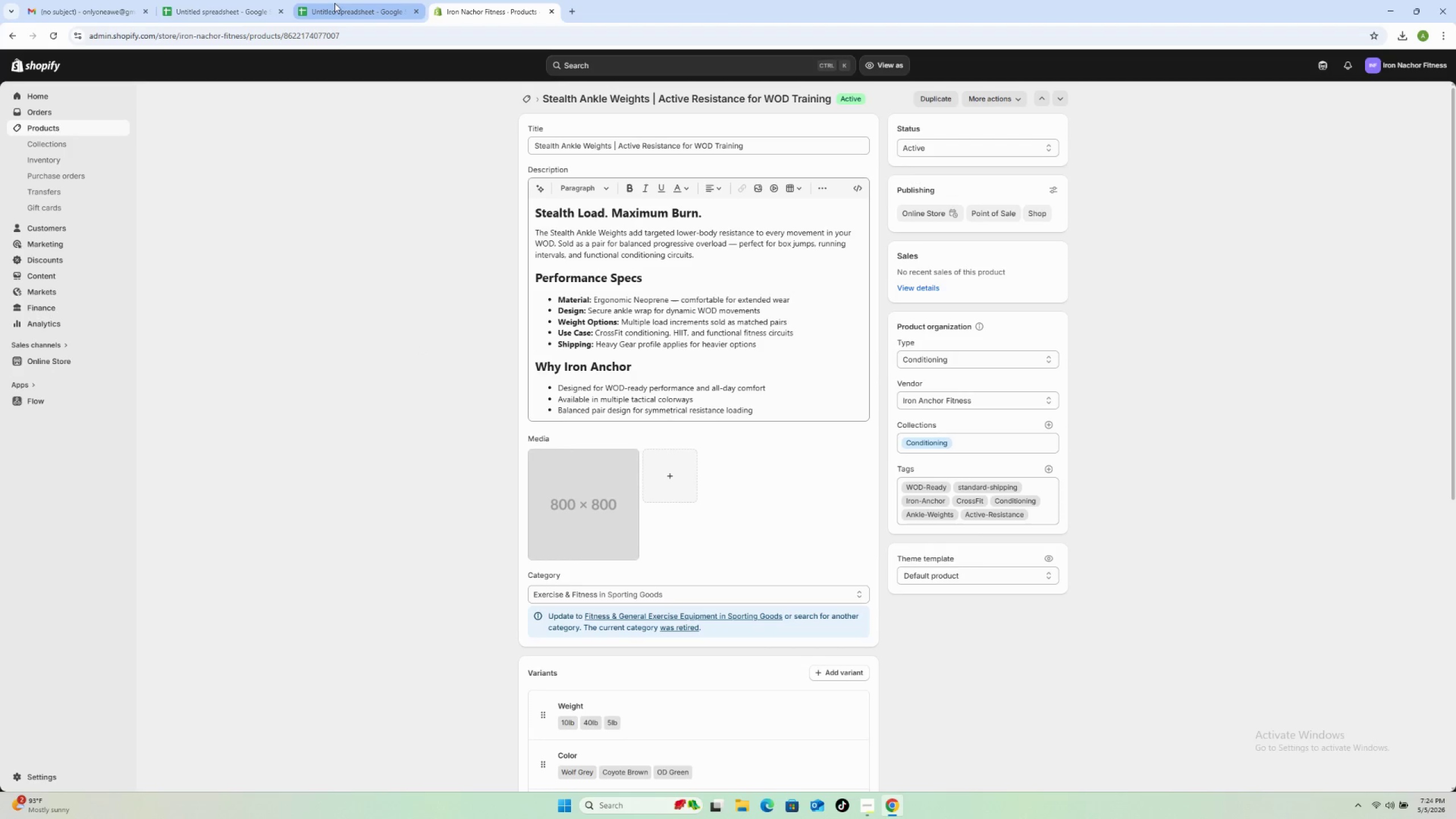 
left_click([334, 12])
 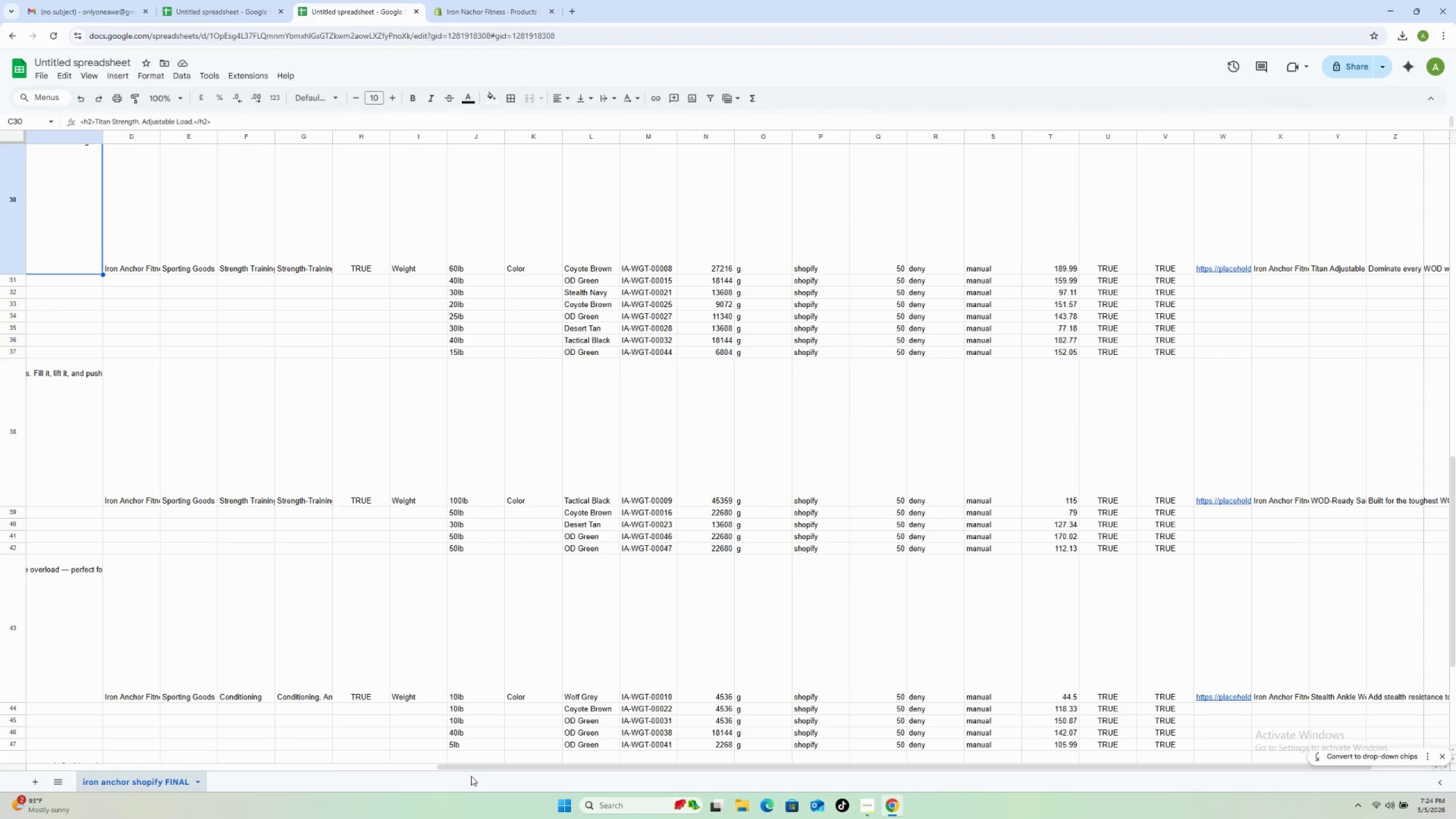 
left_click_drag(start_coordinate=[474, 768], to_coordinate=[18, 818])
 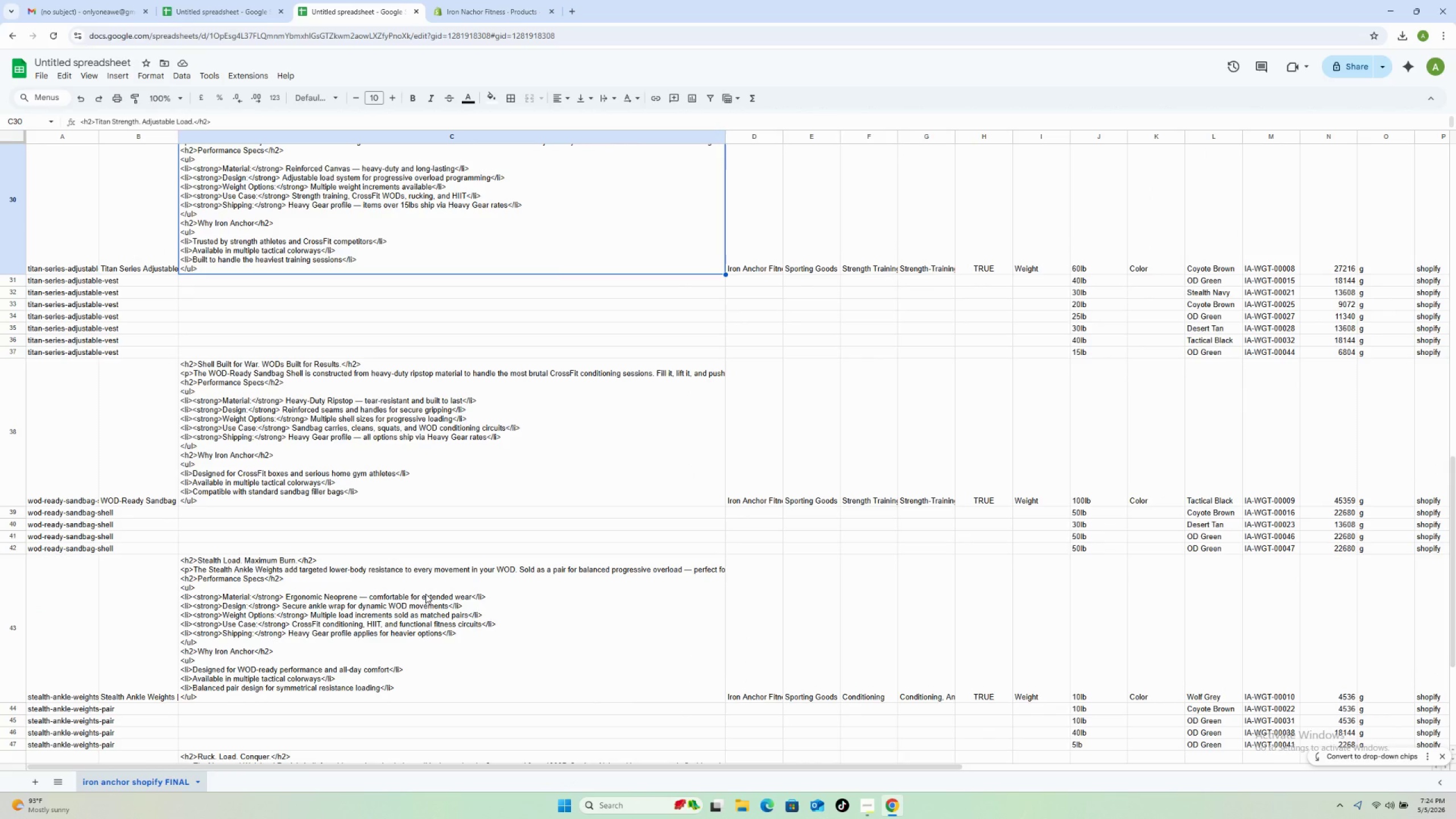 
wait(6.14)
 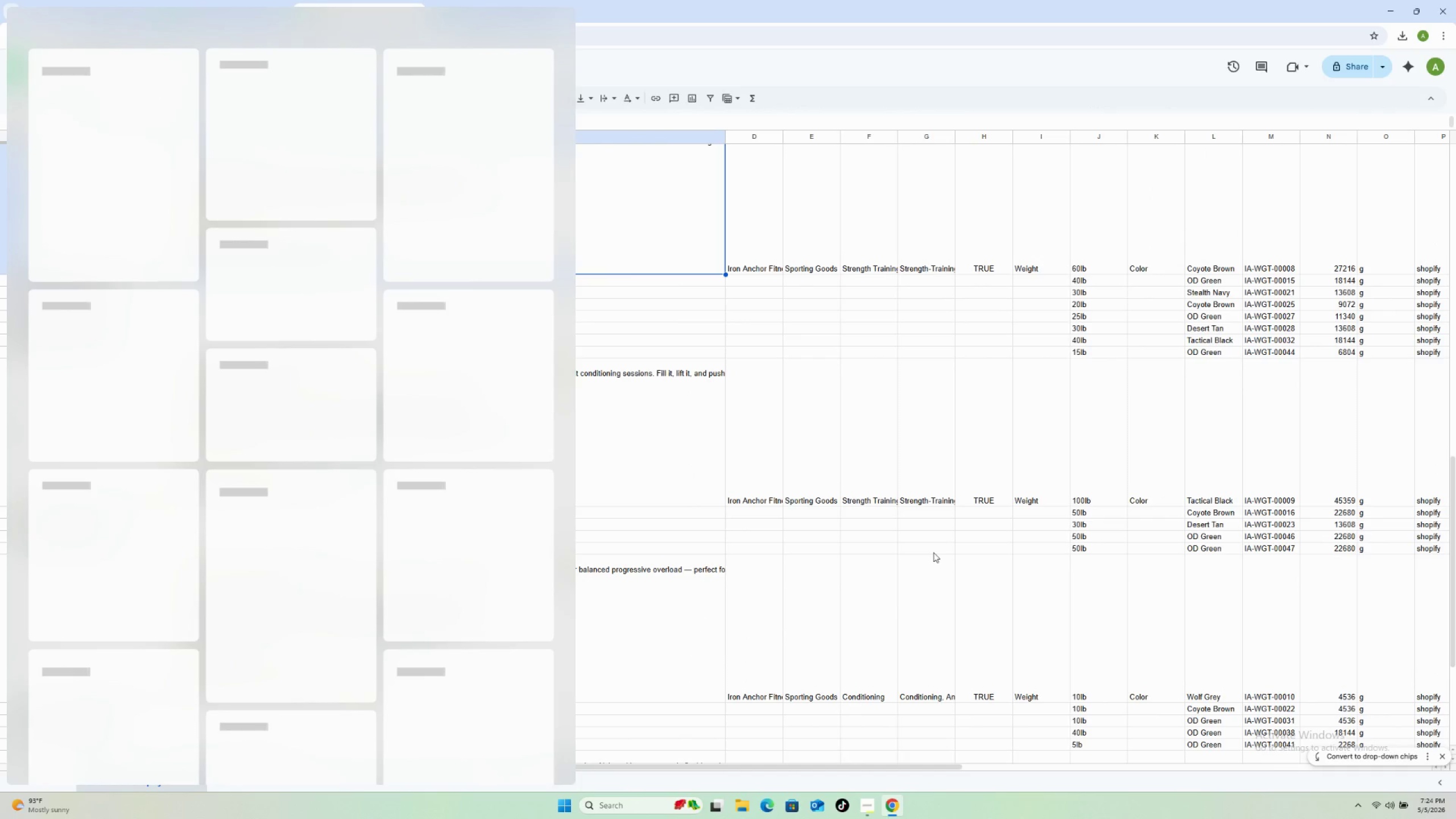 
scroll: coordinate [391, 593], scroll_direction: down, amount: 5.0
 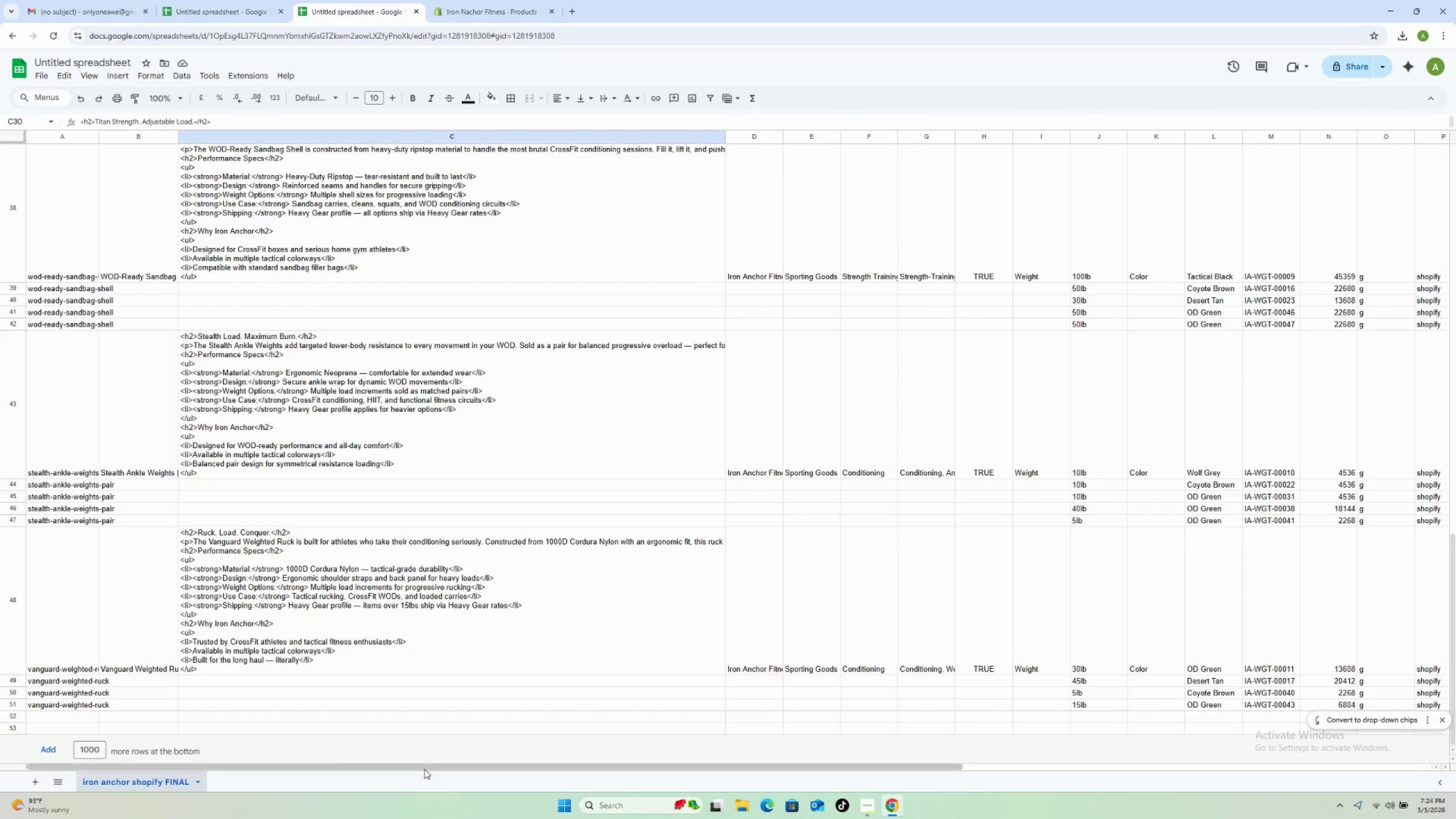 
left_click_drag(start_coordinate=[425, 768], to_coordinate=[1072, 686])
 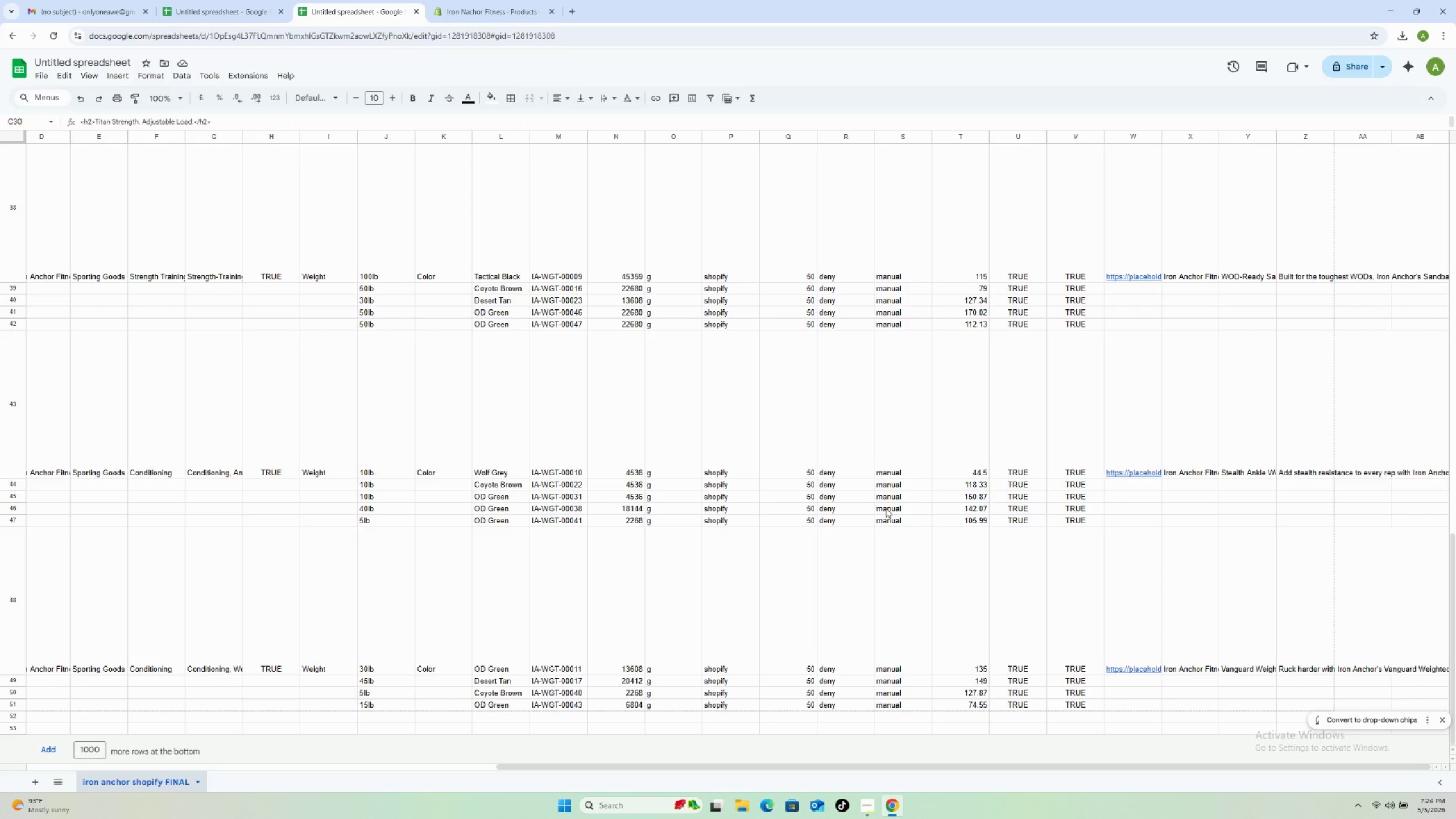 
wait(31.77)
 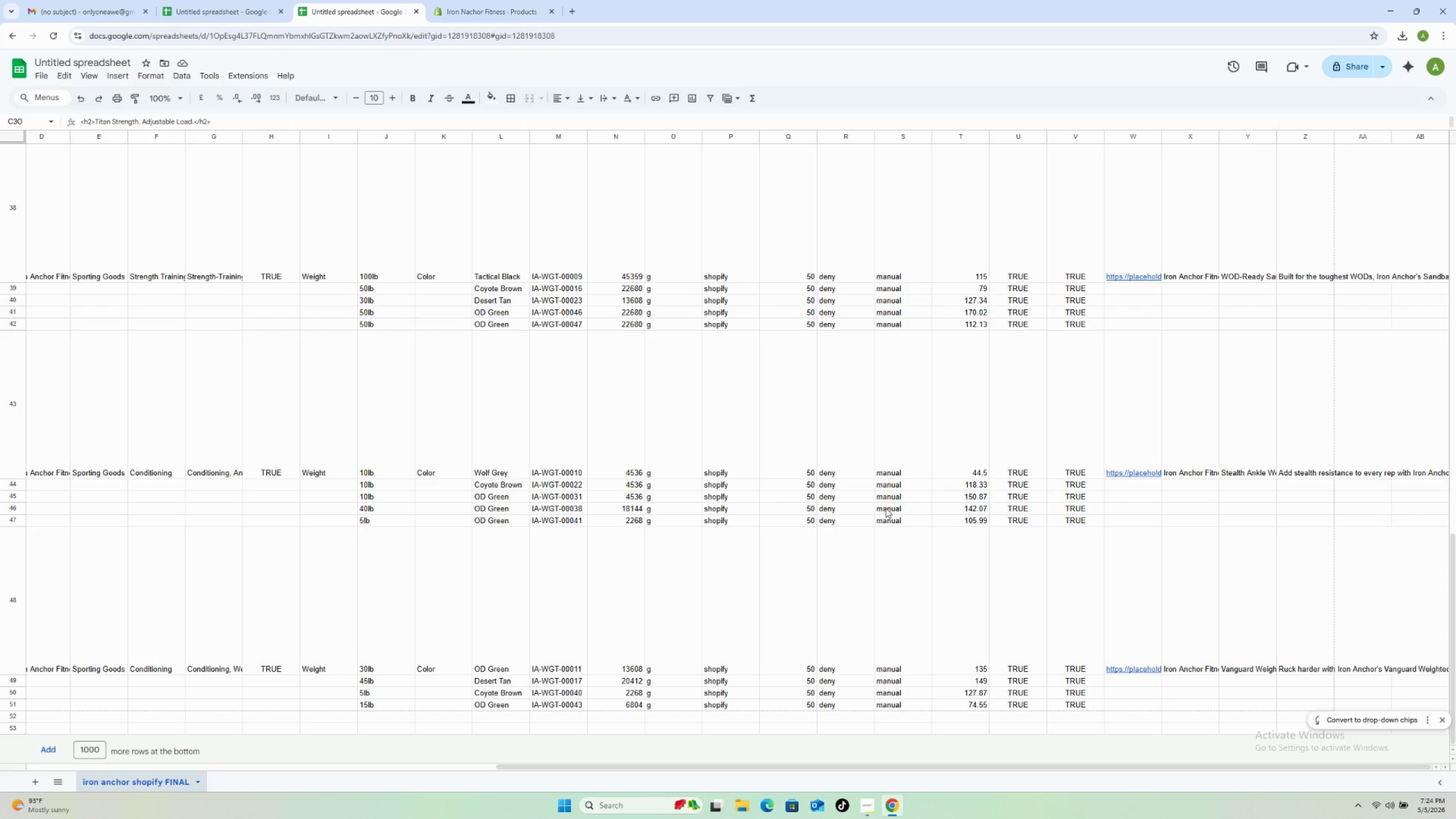 
mouse_move([479, 12])
 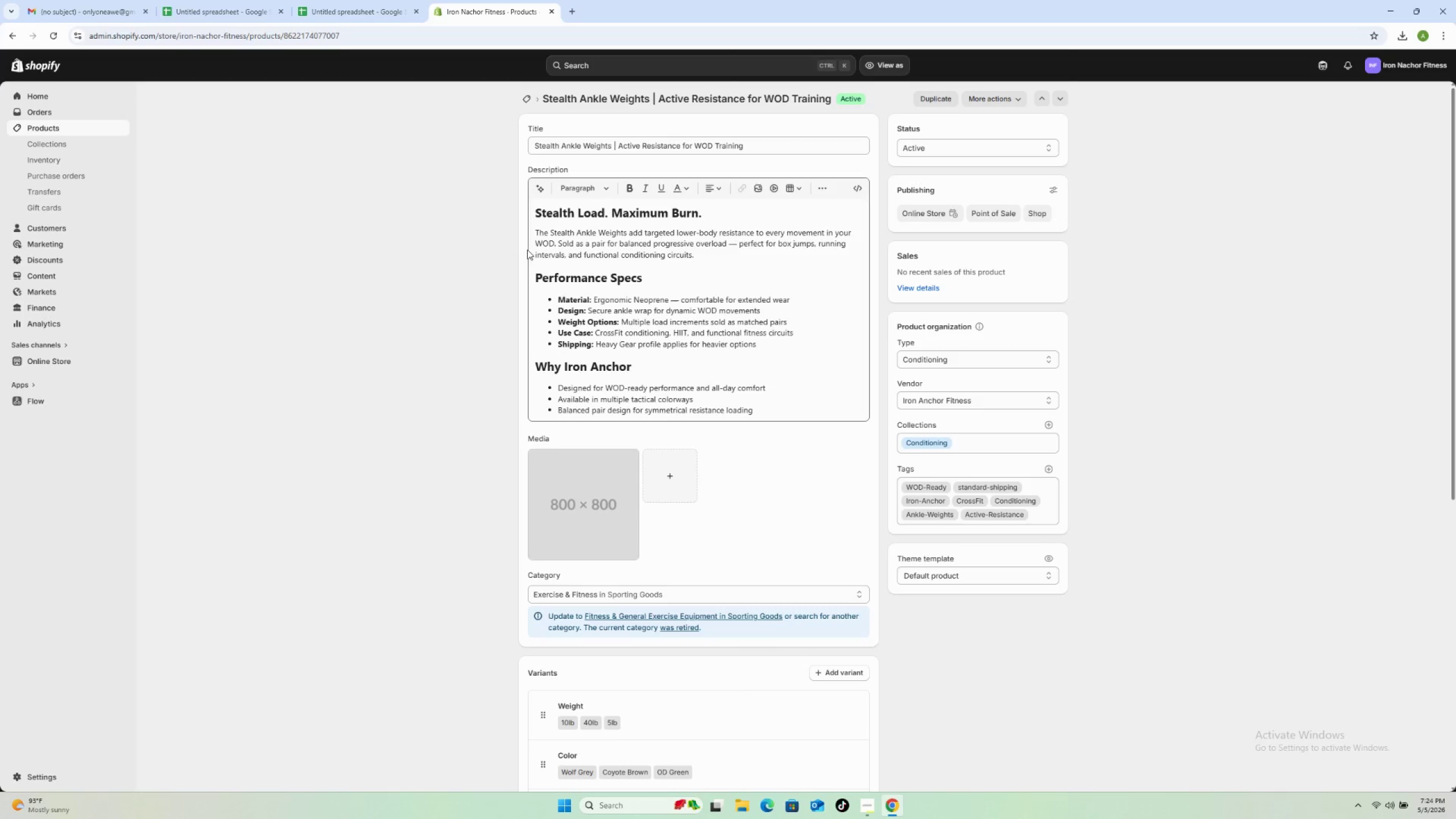 
scroll: coordinate [458, 155], scroll_direction: up, amount: 2.0
 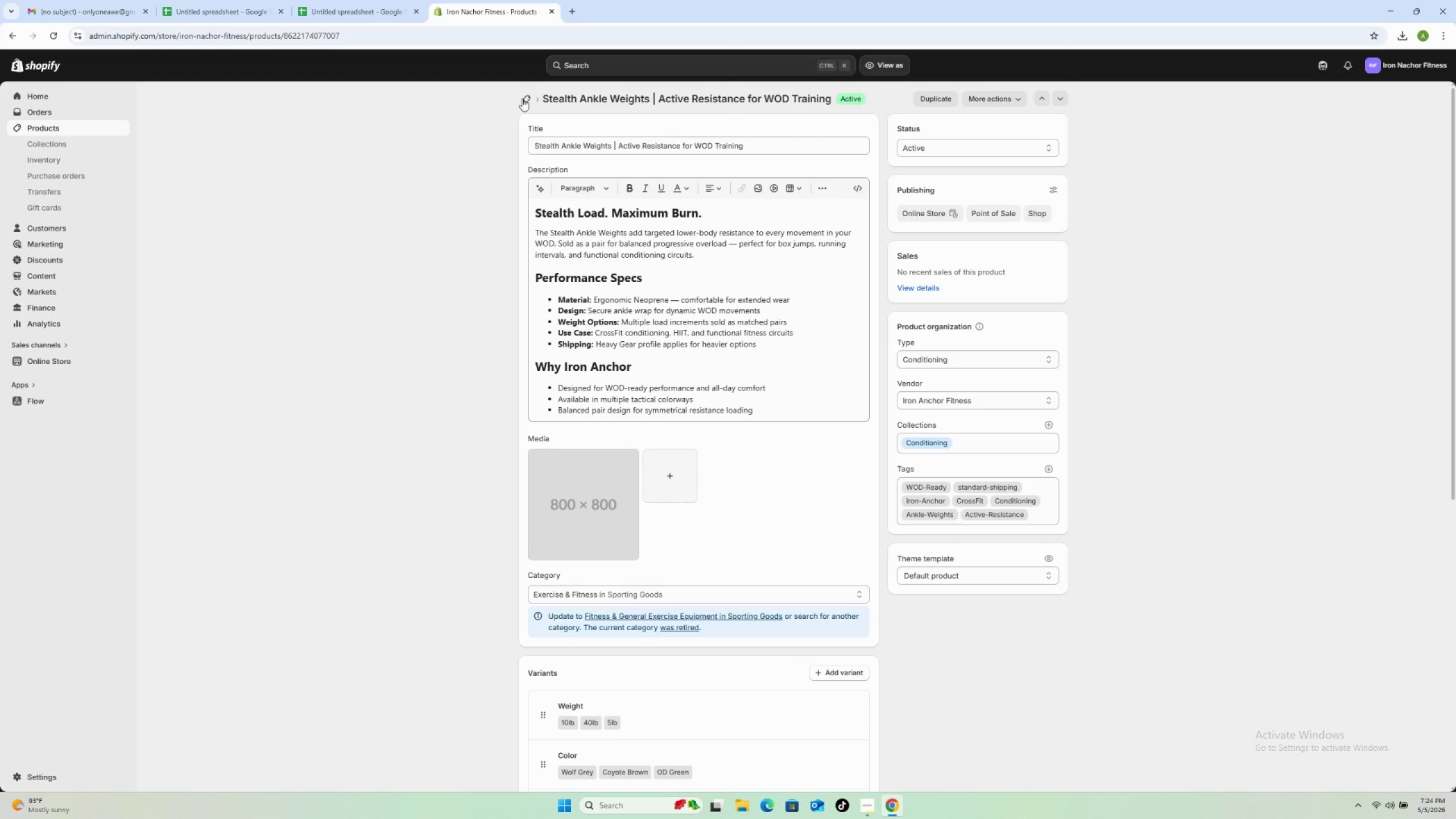 
left_click([522, 98])
 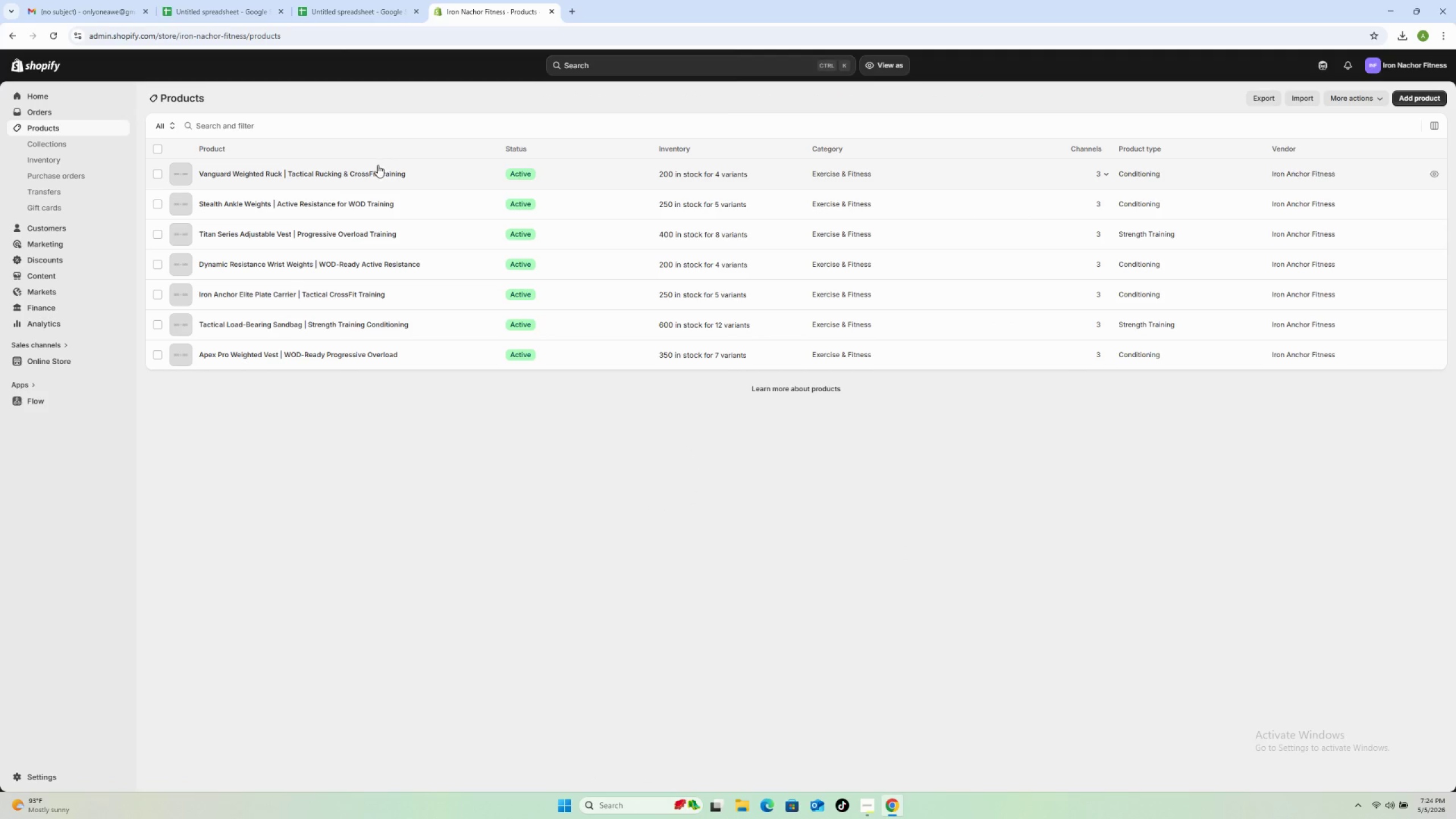 
left_click([417, 173])
 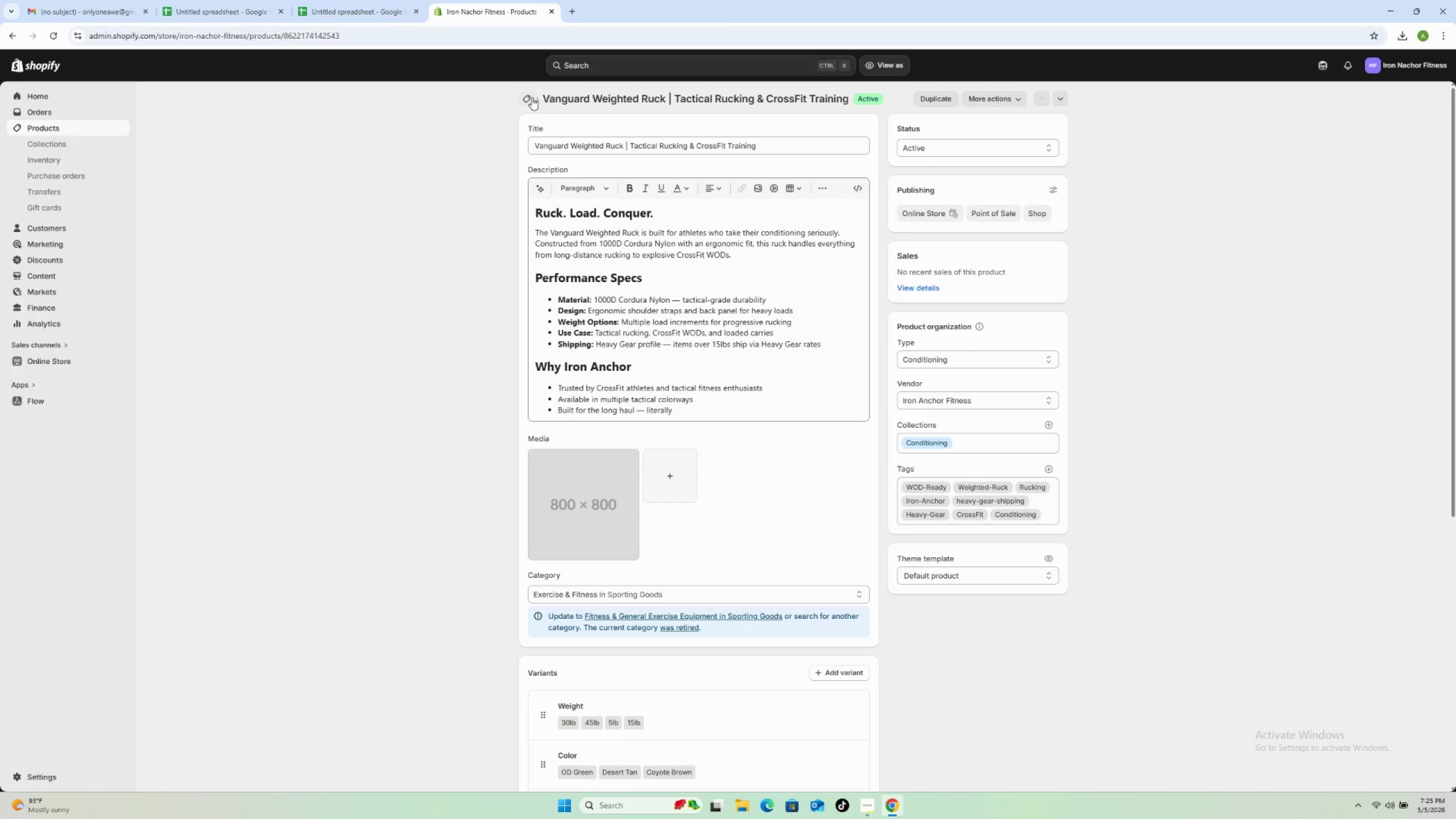 
wait(7.19)
 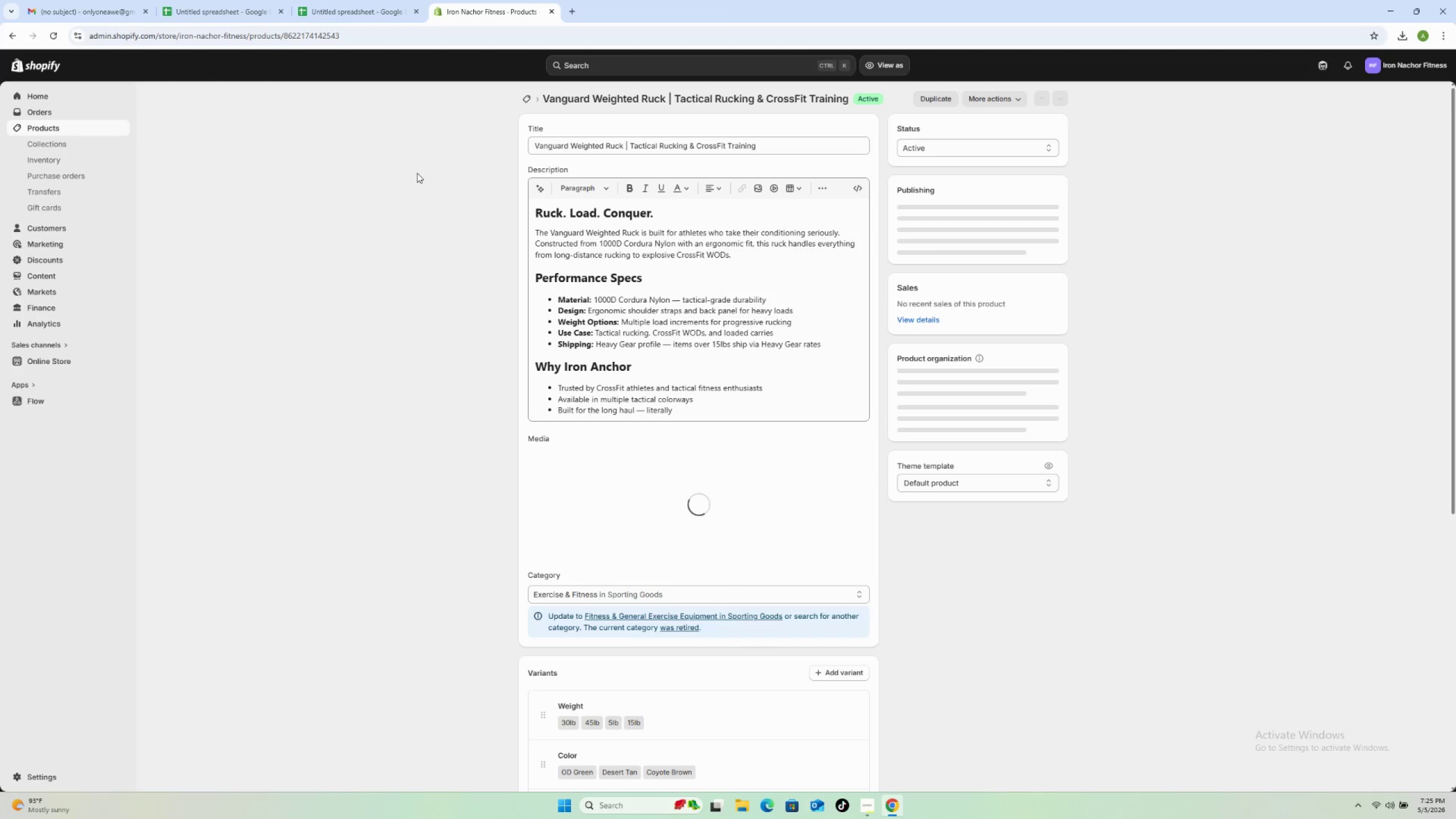 
left_click([345, 5])
 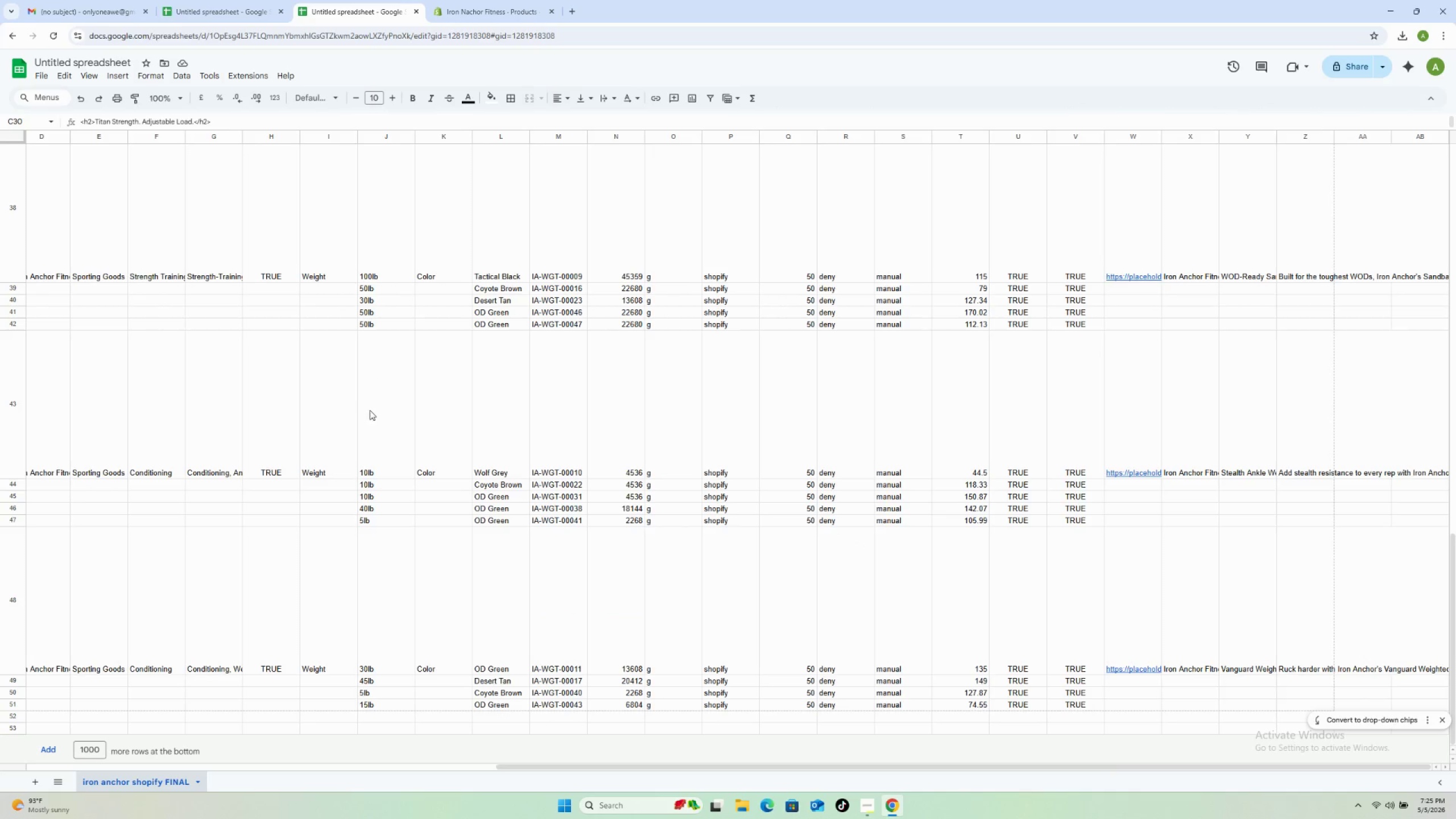 
scroll: coordinate [371, 410], scroll_direction: down, amount: 10.0
 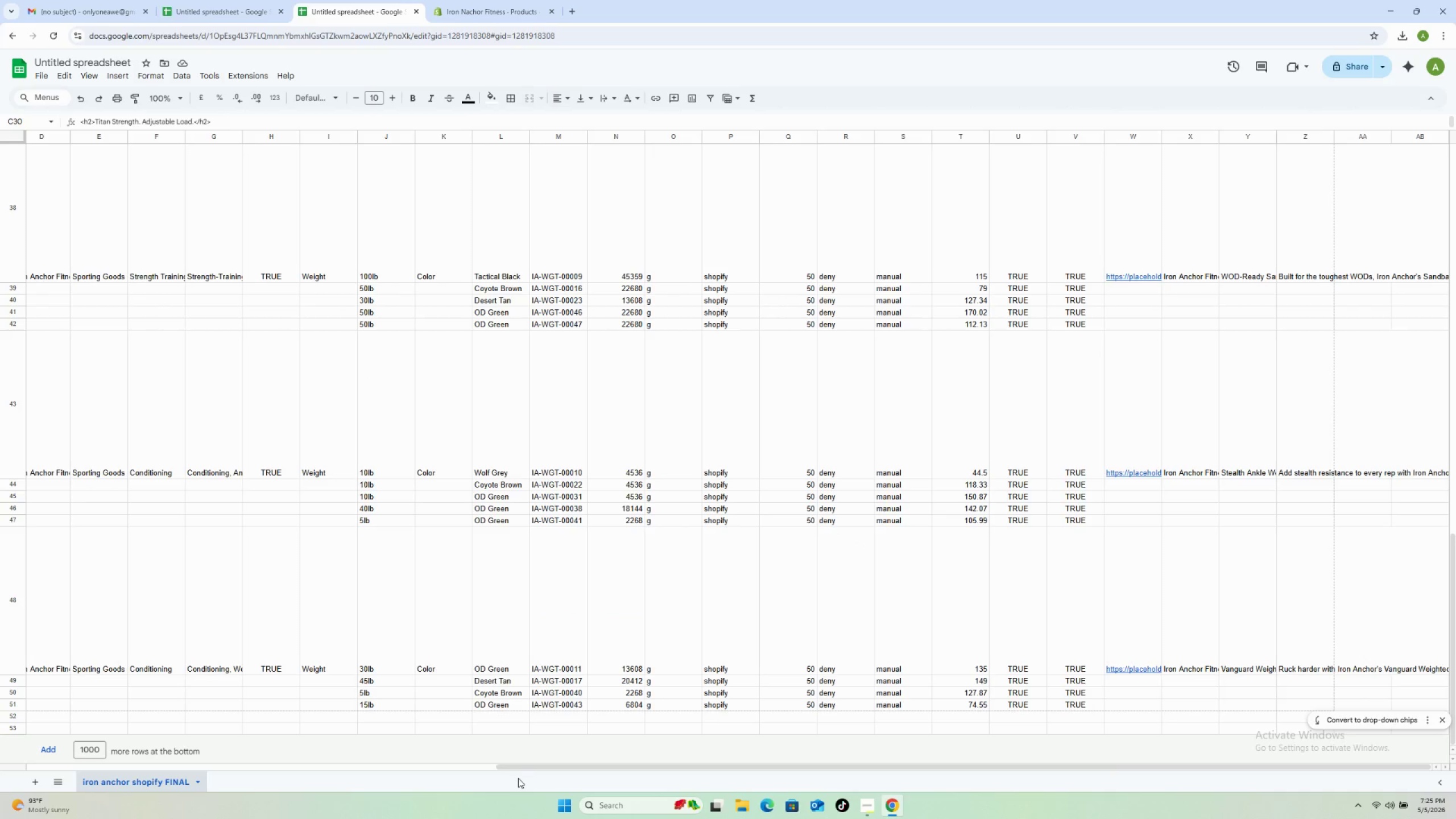 
left_click_drag(start_coordinate=[520, 767], to_coordinate=[58, 713])
 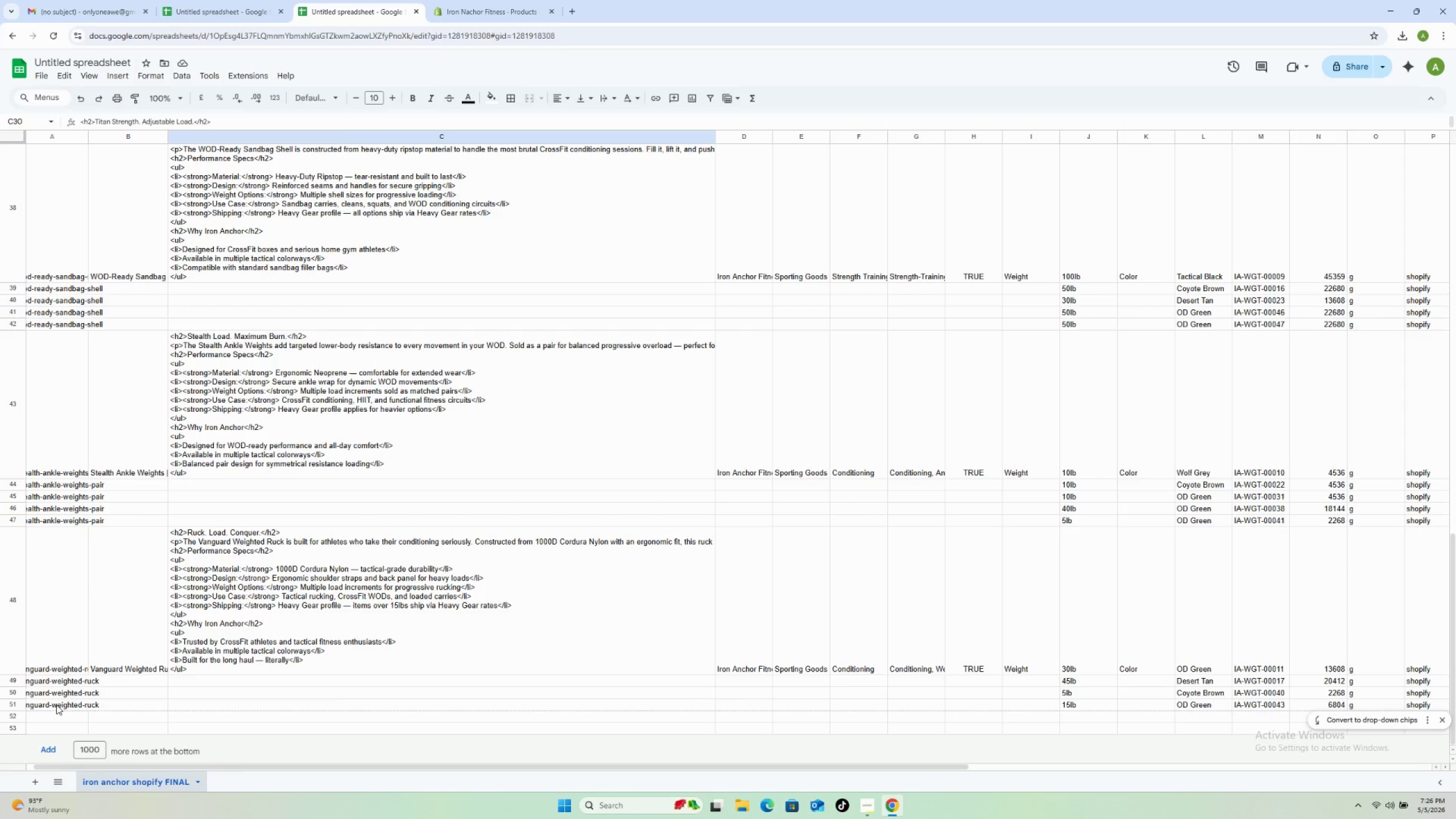 
wait(65.77)
 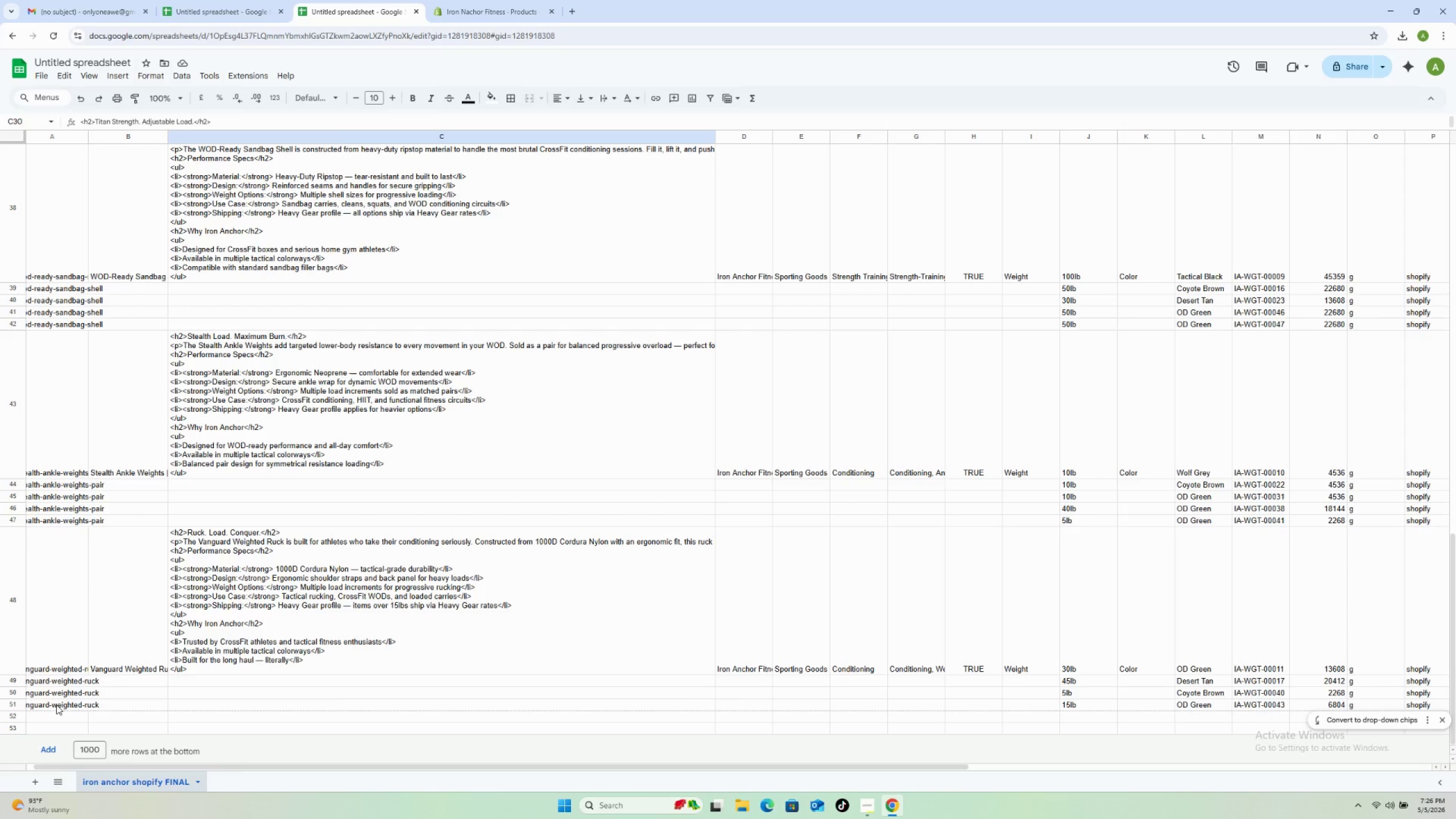 
left_click([479, 1])
 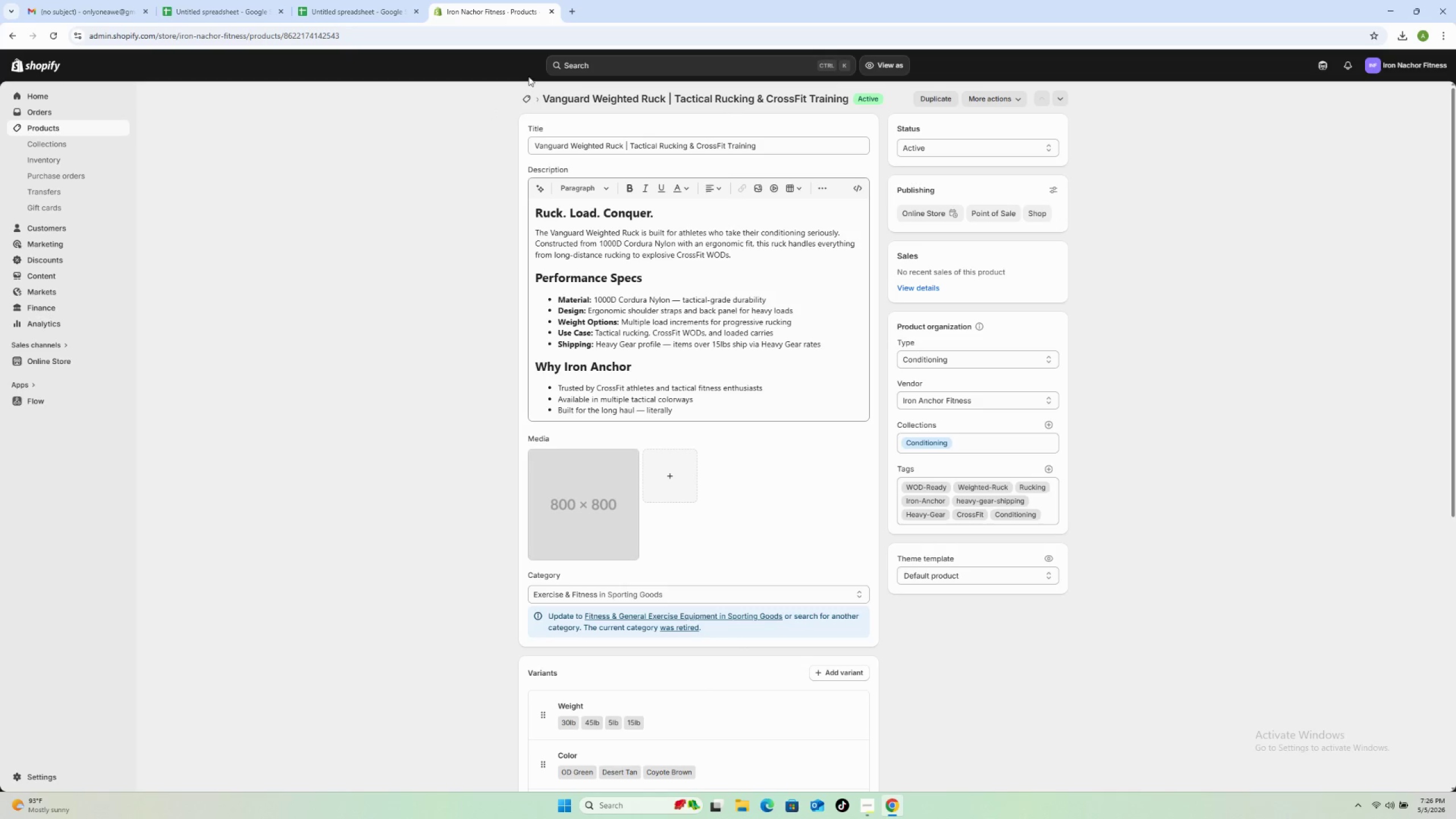 
left_click([528, 94])
 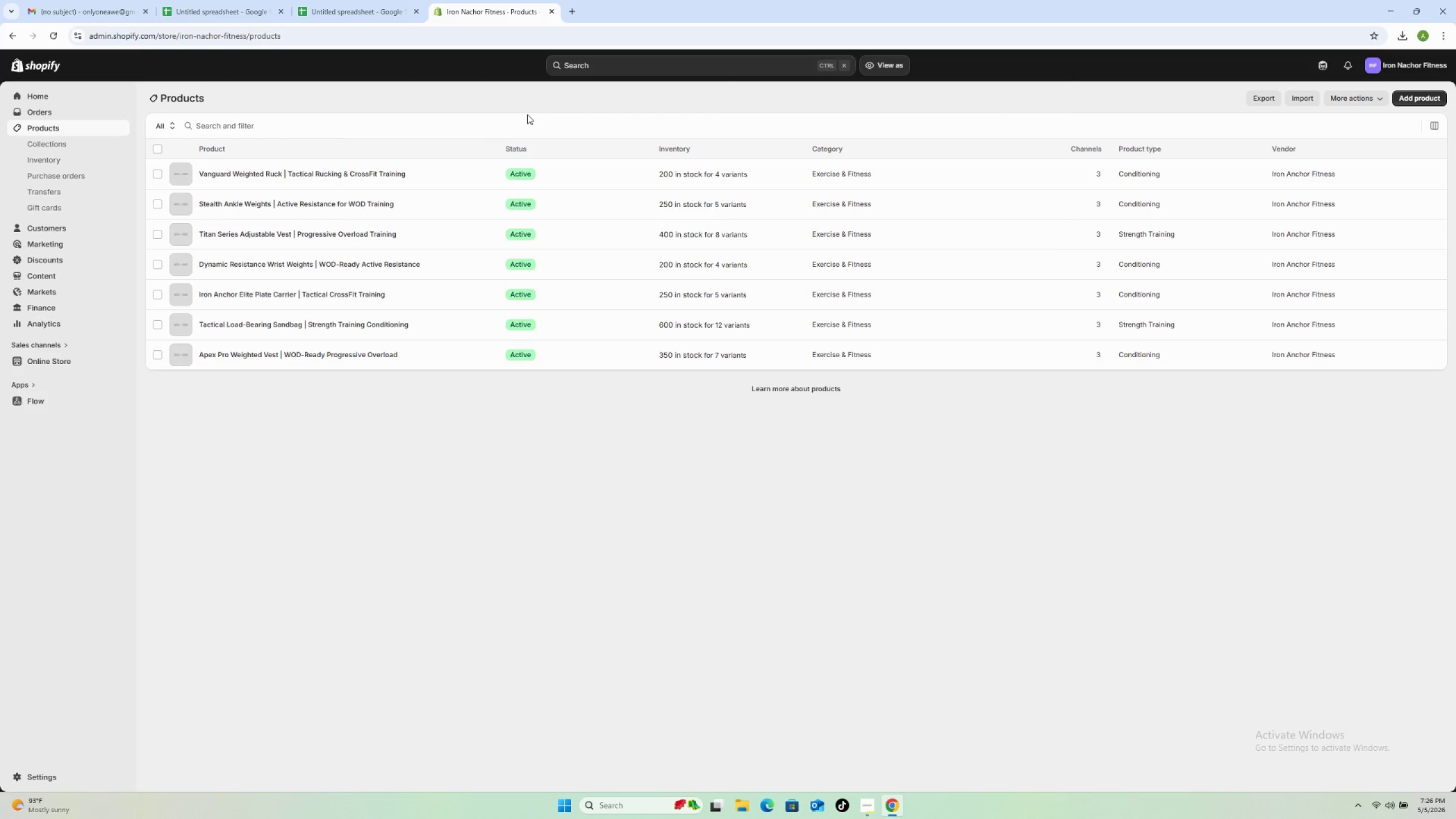 
wait(15.55)
 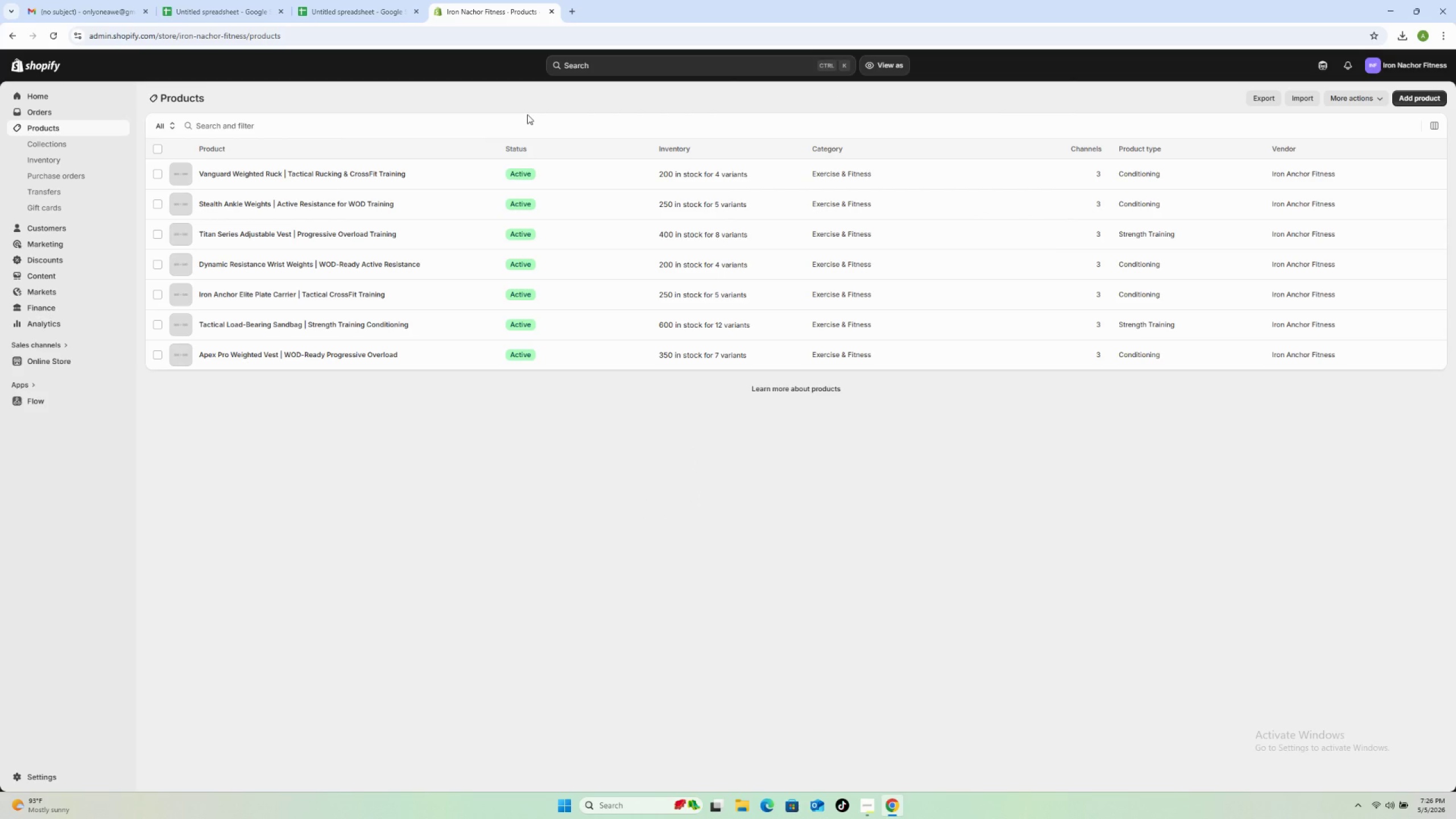 
left_click([573, 11])
 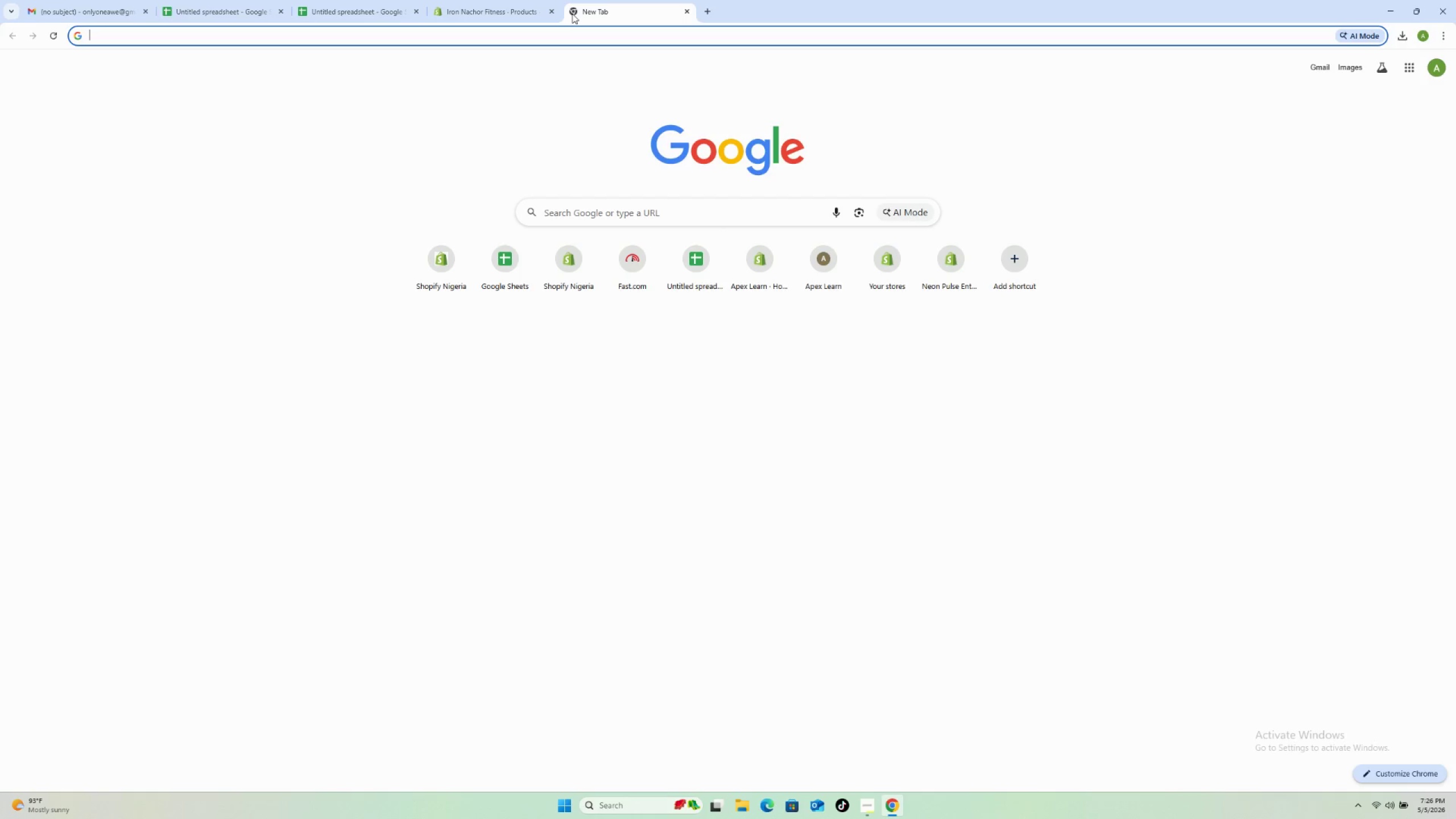 
wait(12.66)
 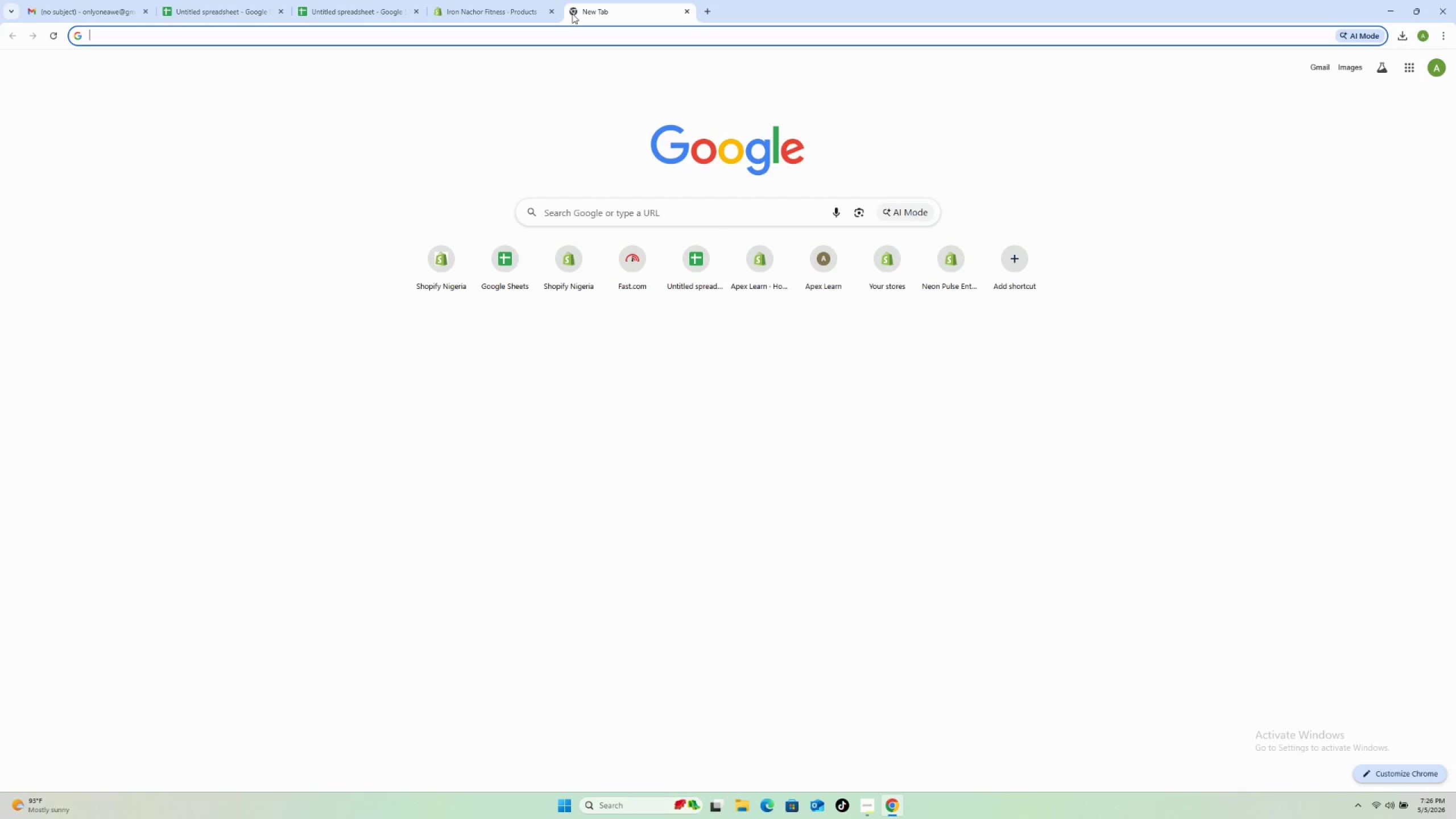 
type(weigthed vest crossfit tra)
 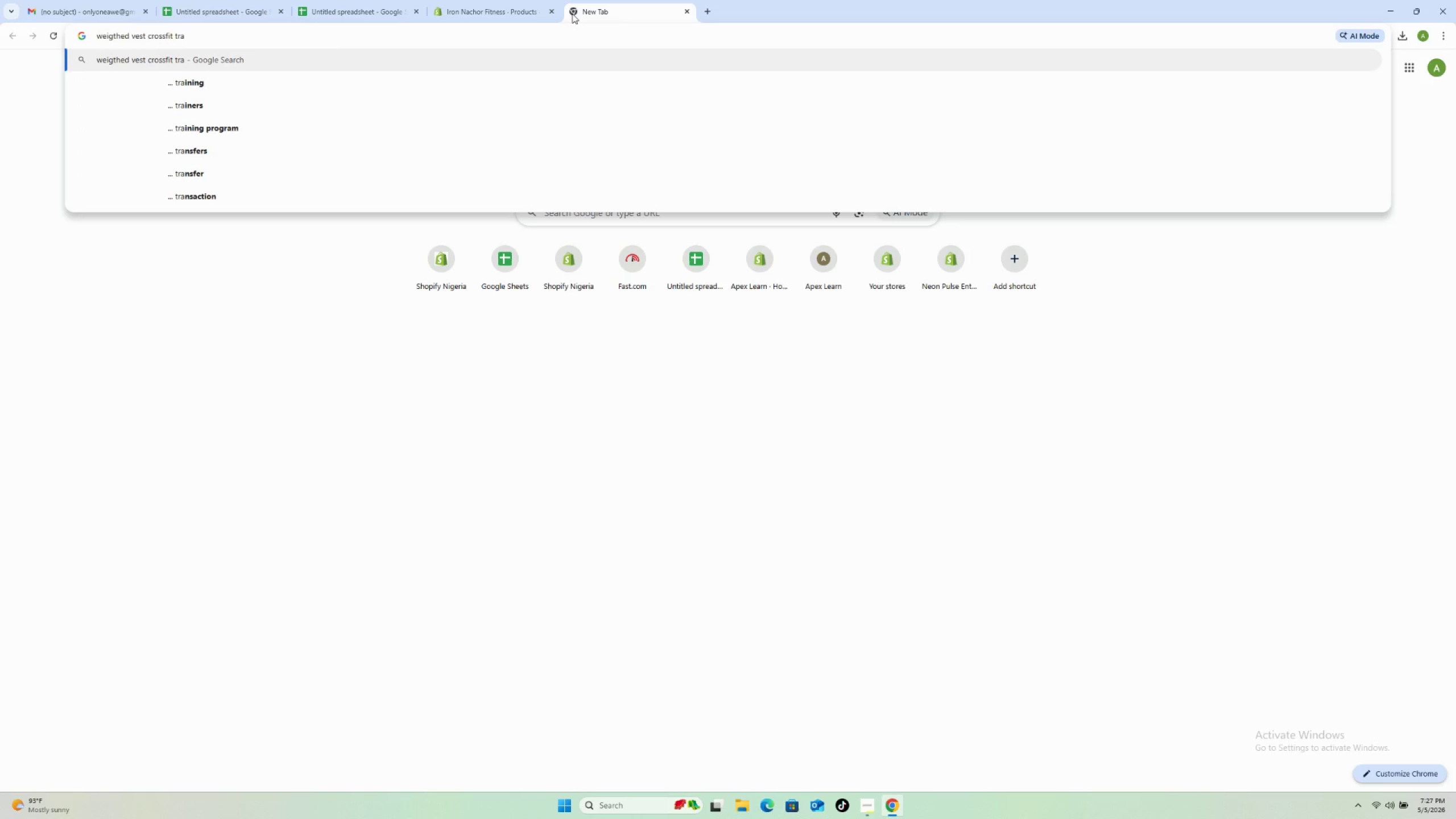 
type(ining)
 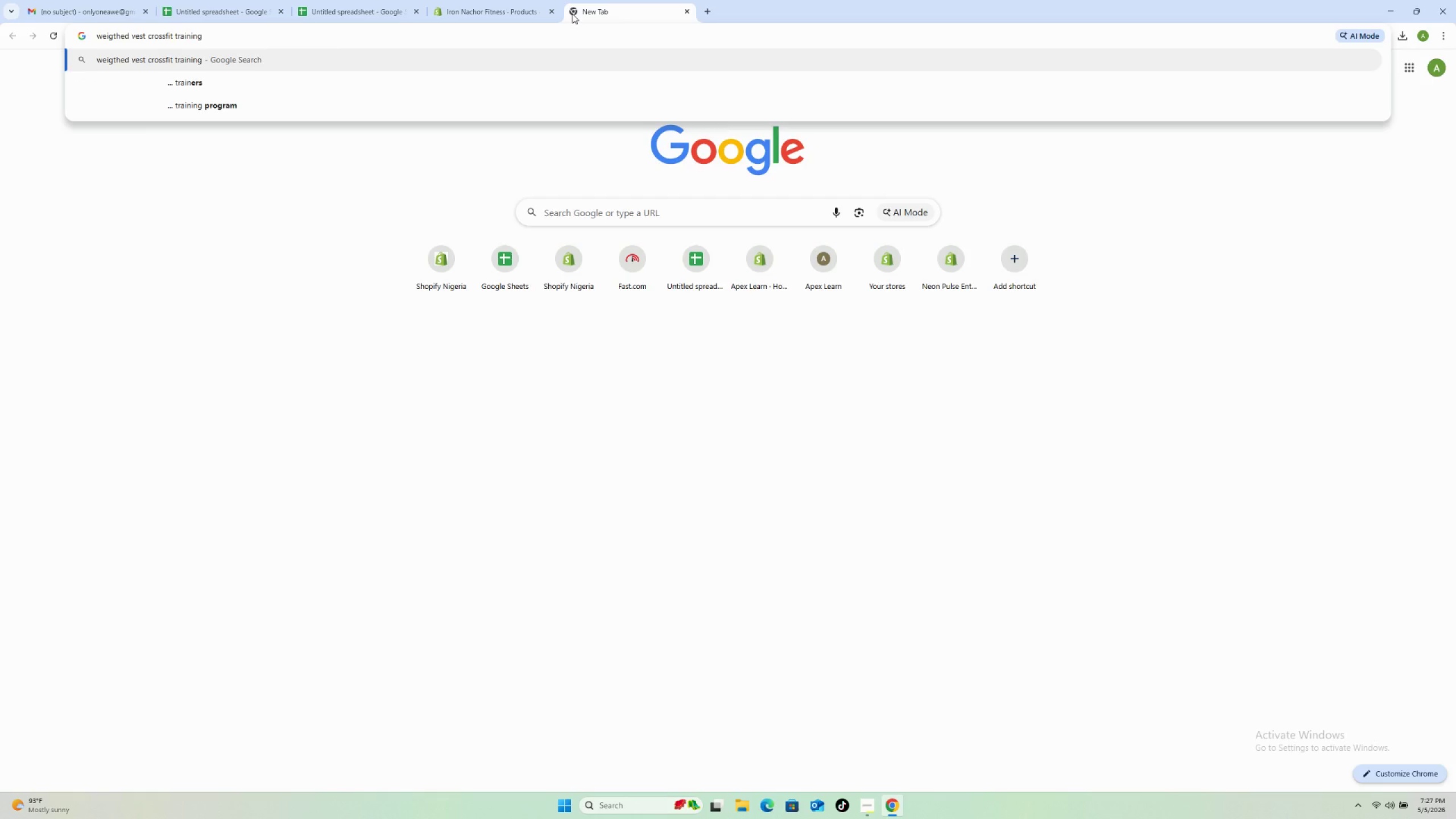 
key(Enter)
 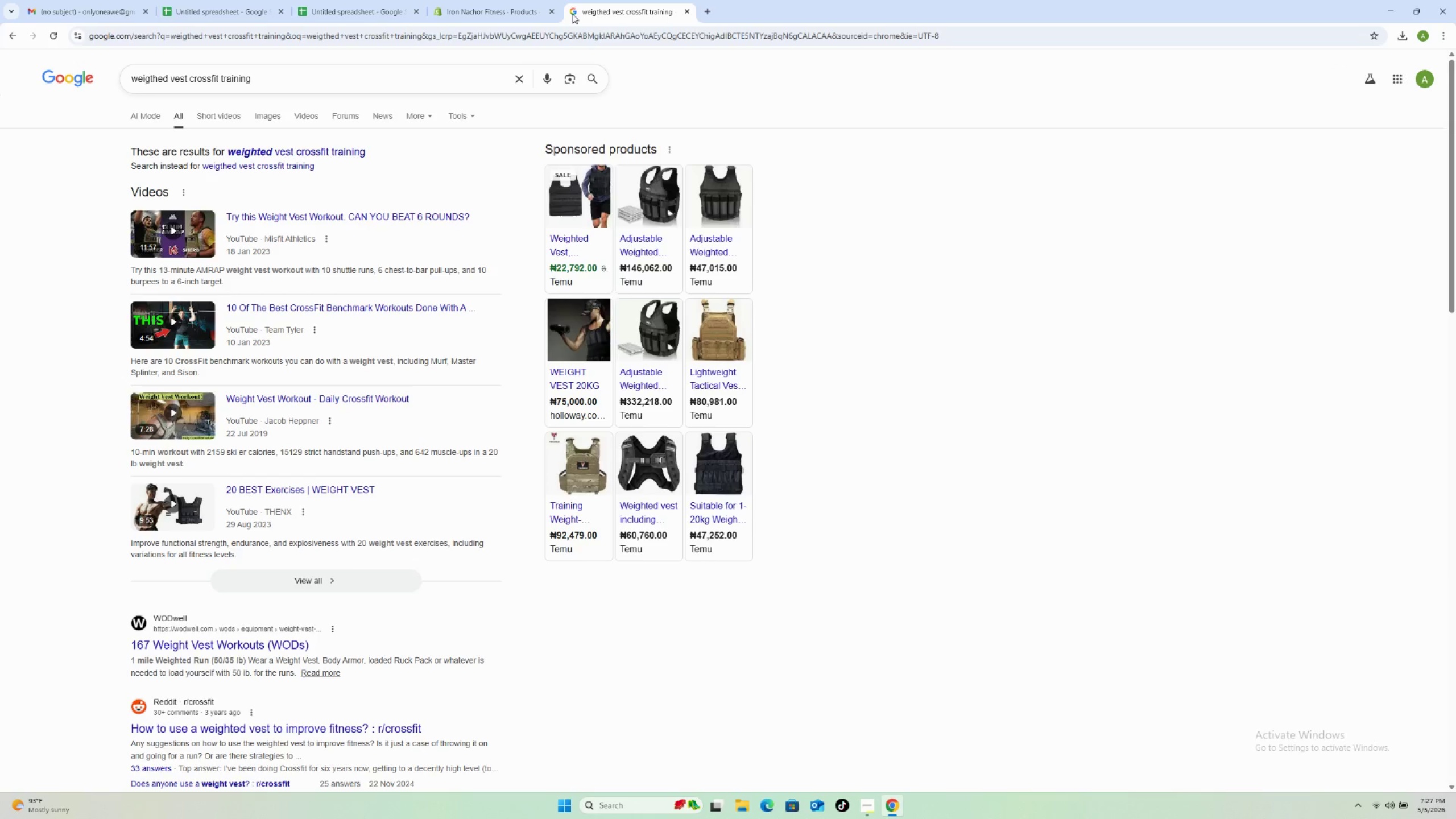 
wait(7.19)
 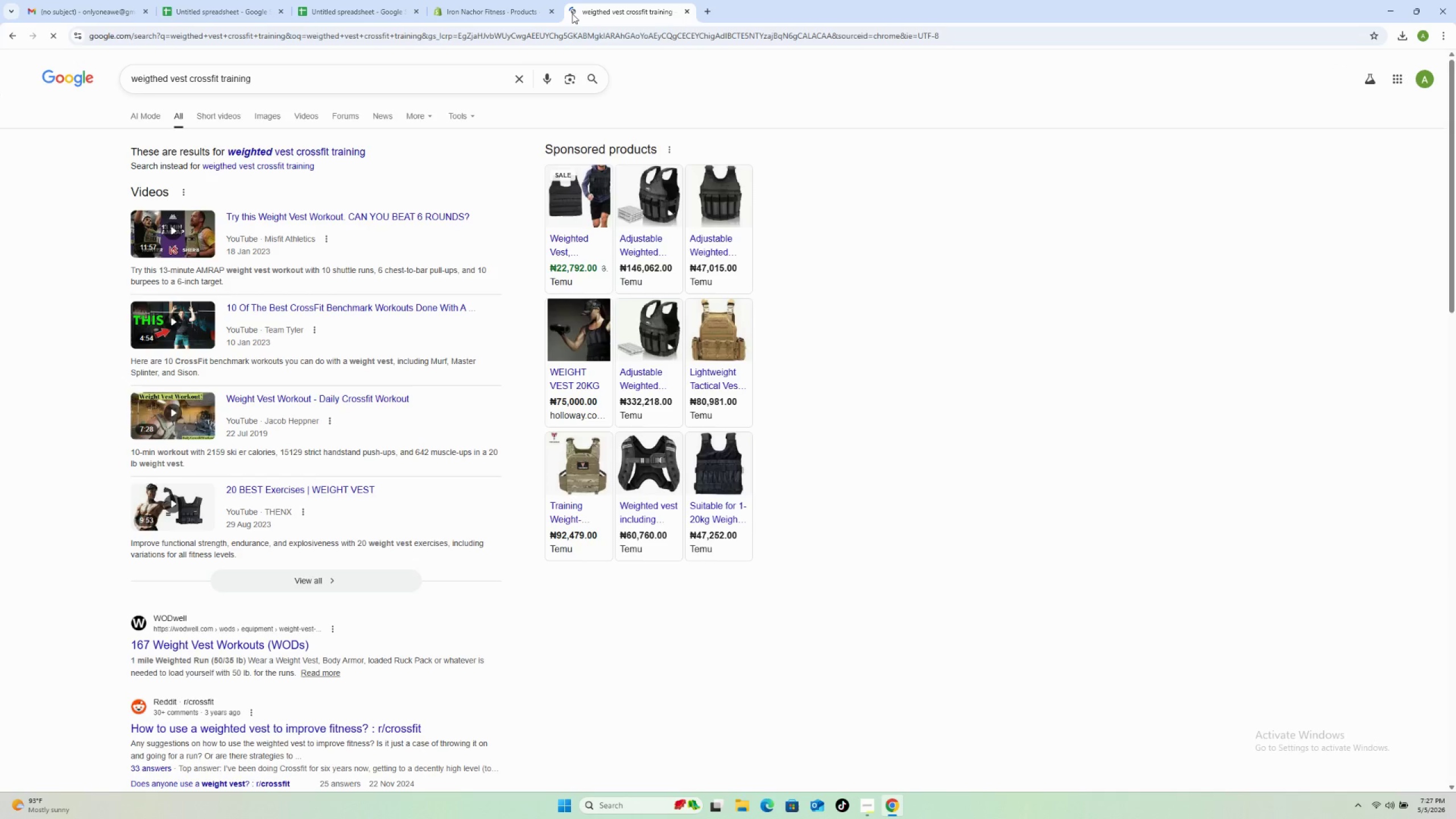 
left_click([330, 152])
 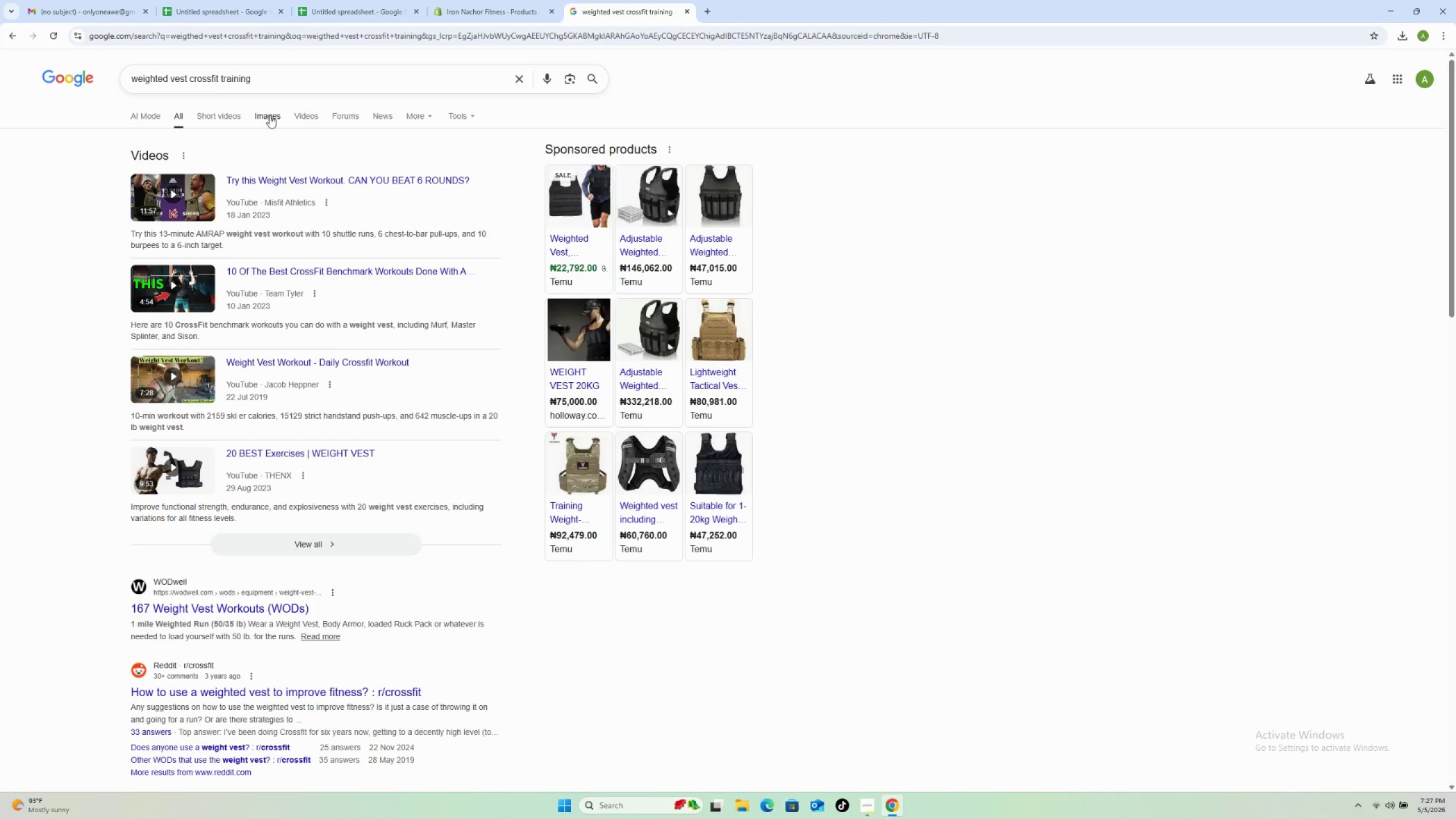 
left_click([270, 115])
 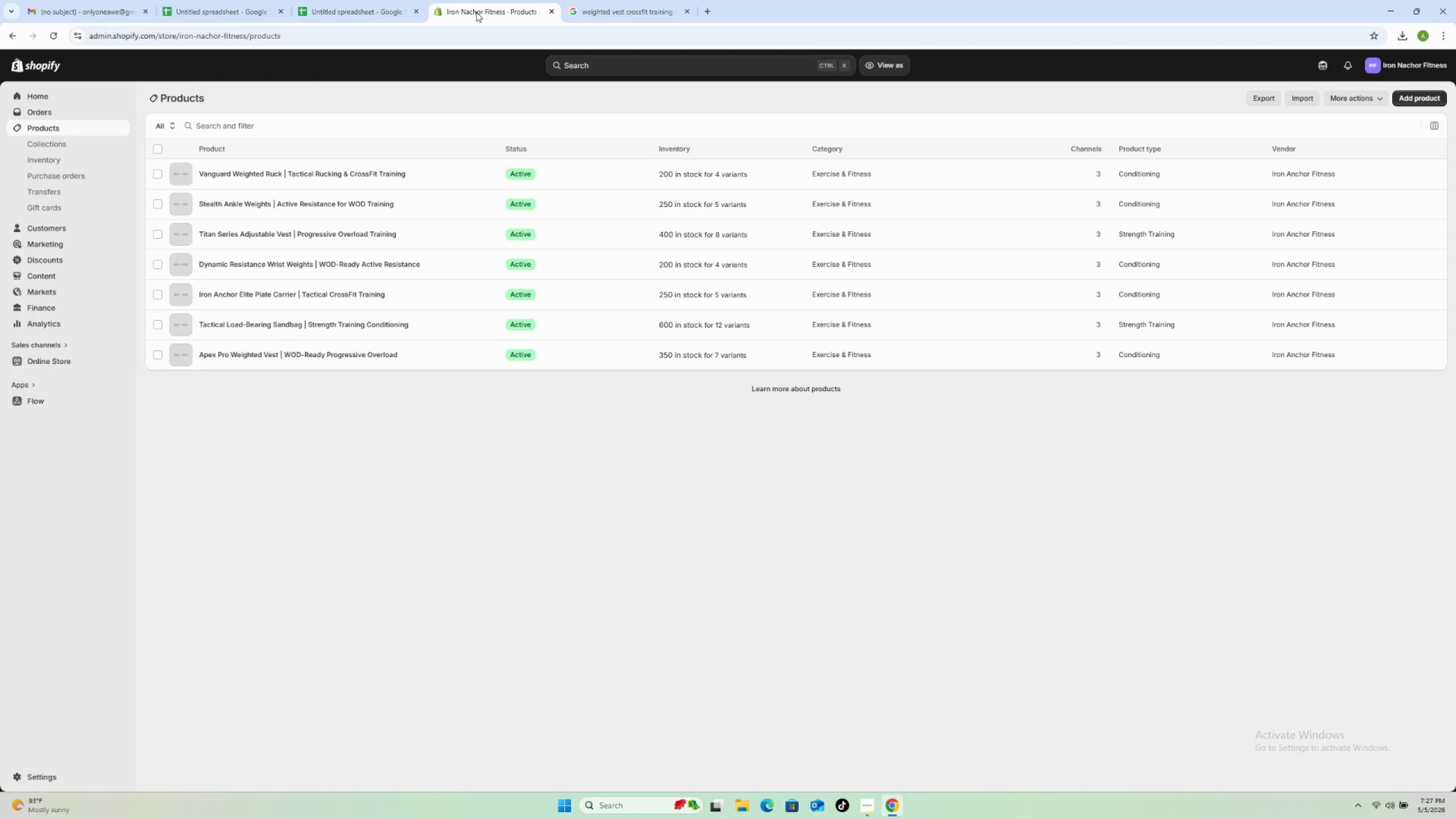 
wait(6.08)
 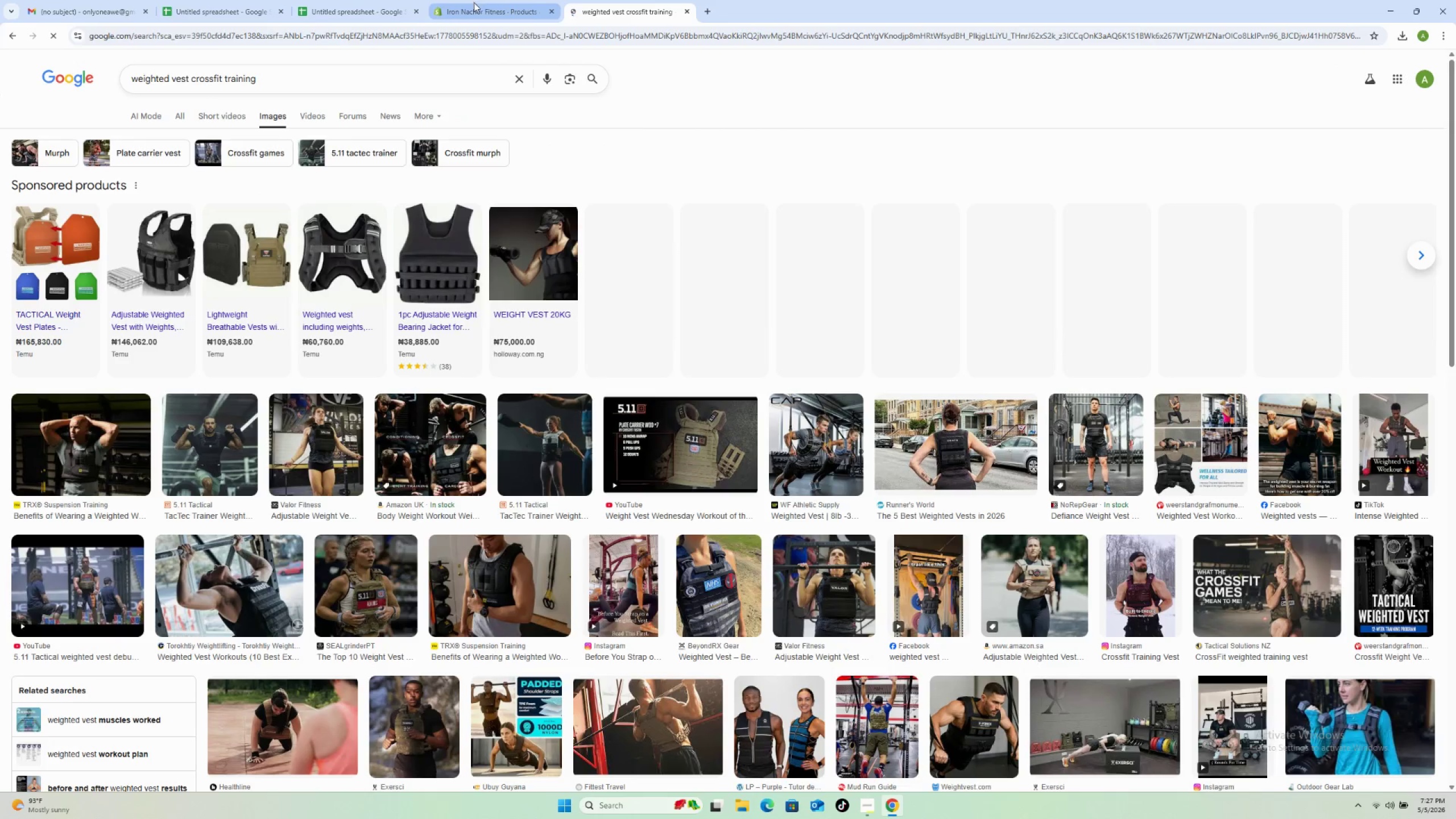 
left_click([435, 355])
 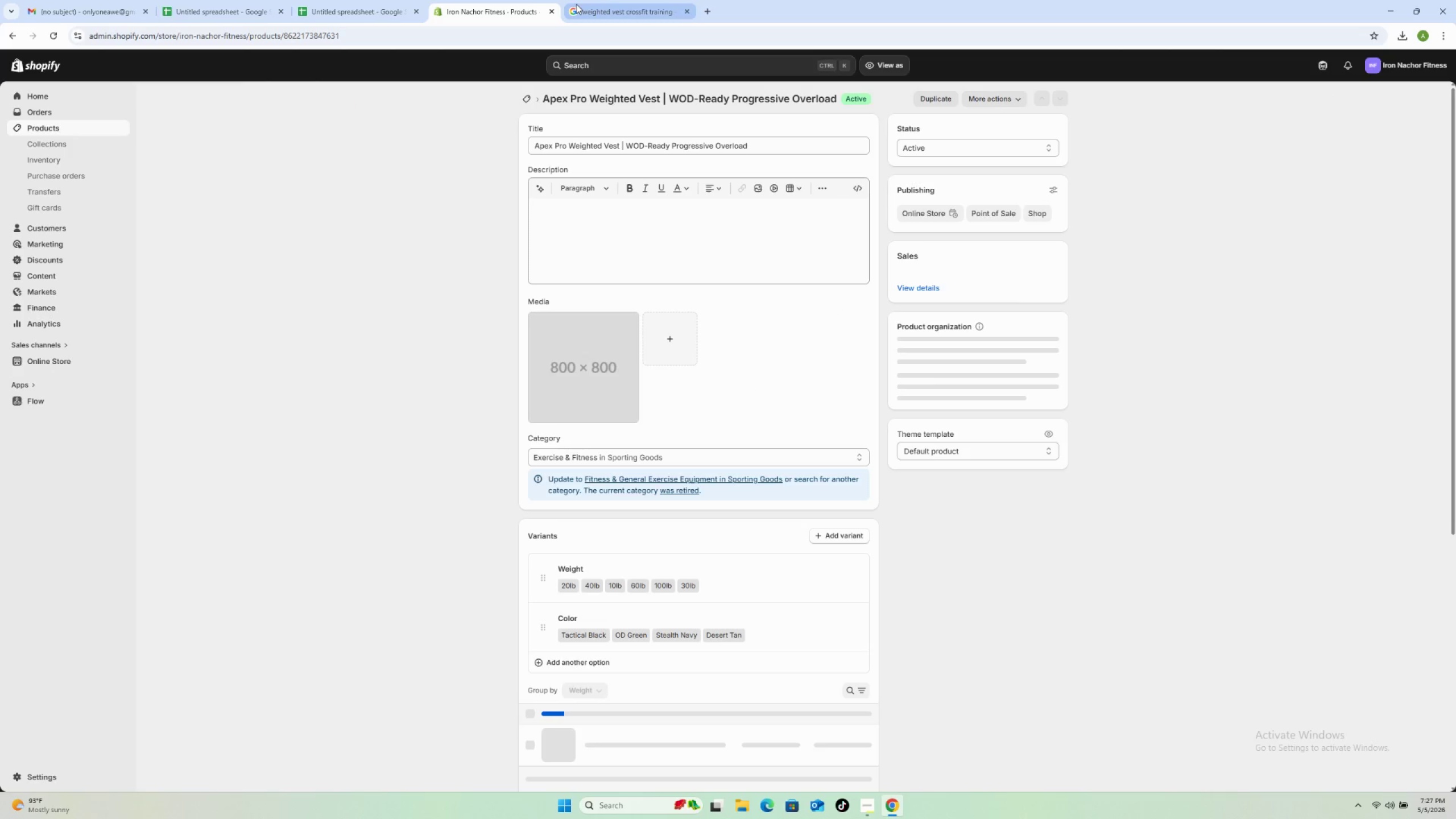 
left_click([577, 4])
 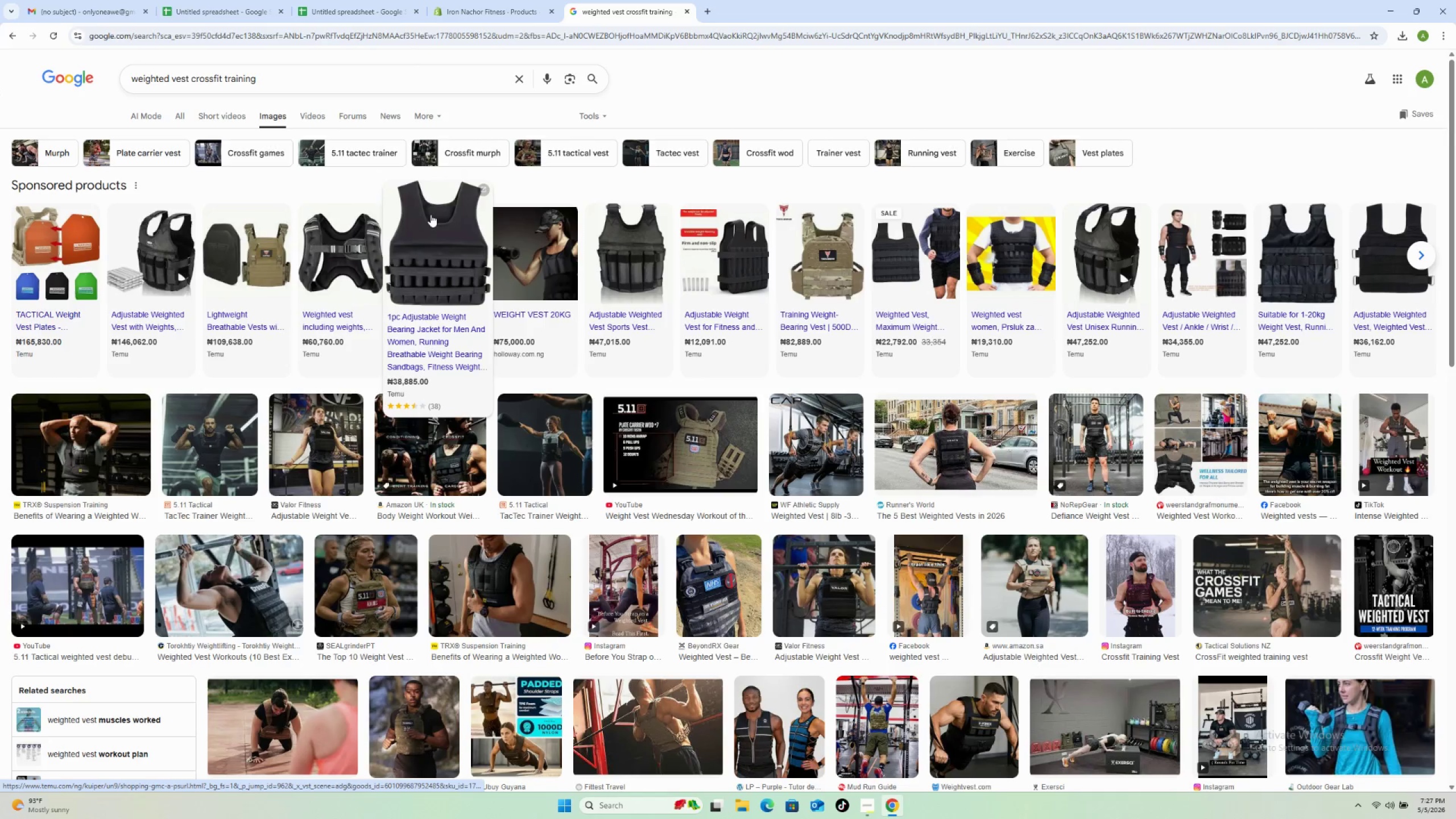 
wait(16.14)
 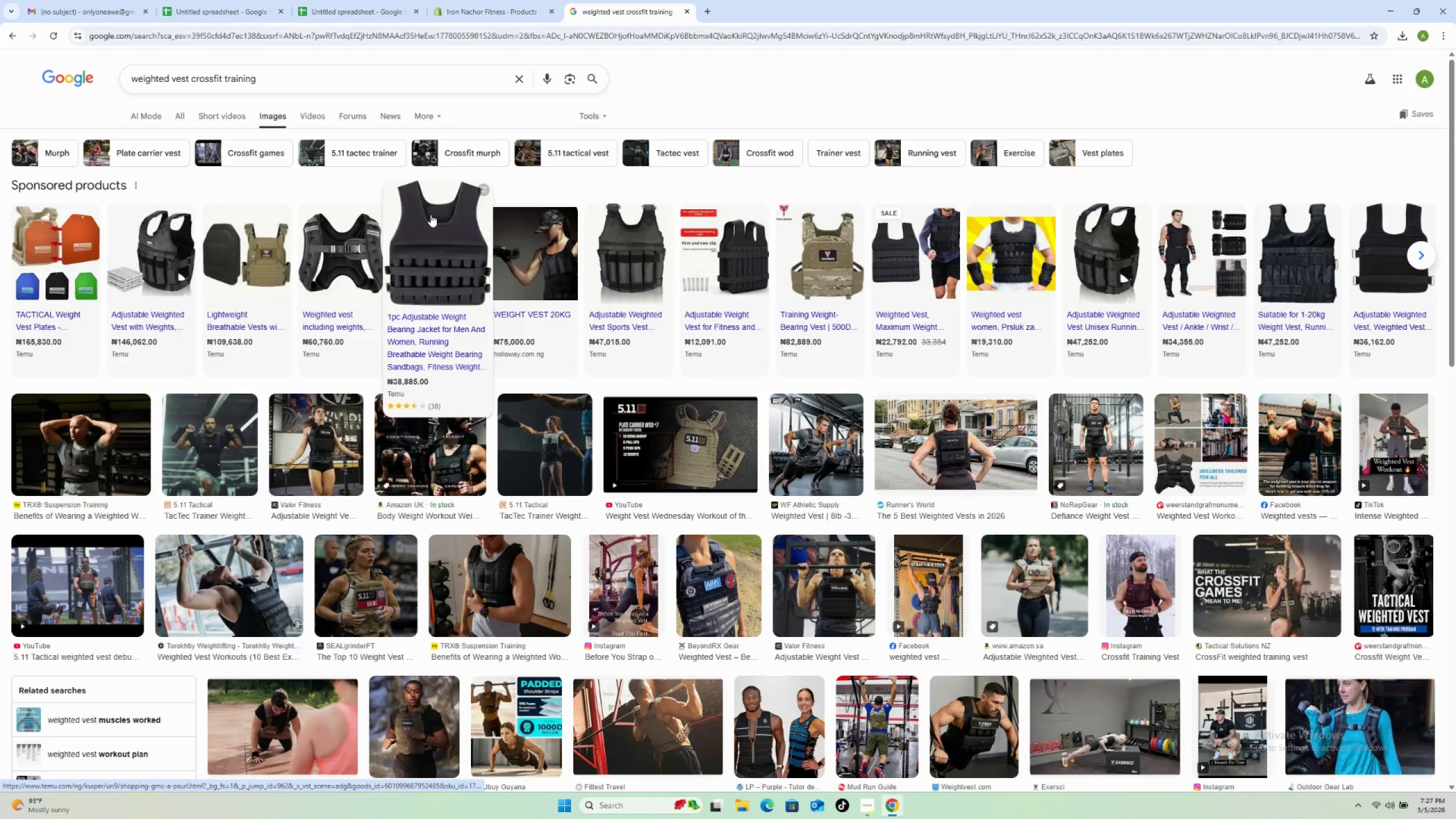 
left_click([492, 594])
 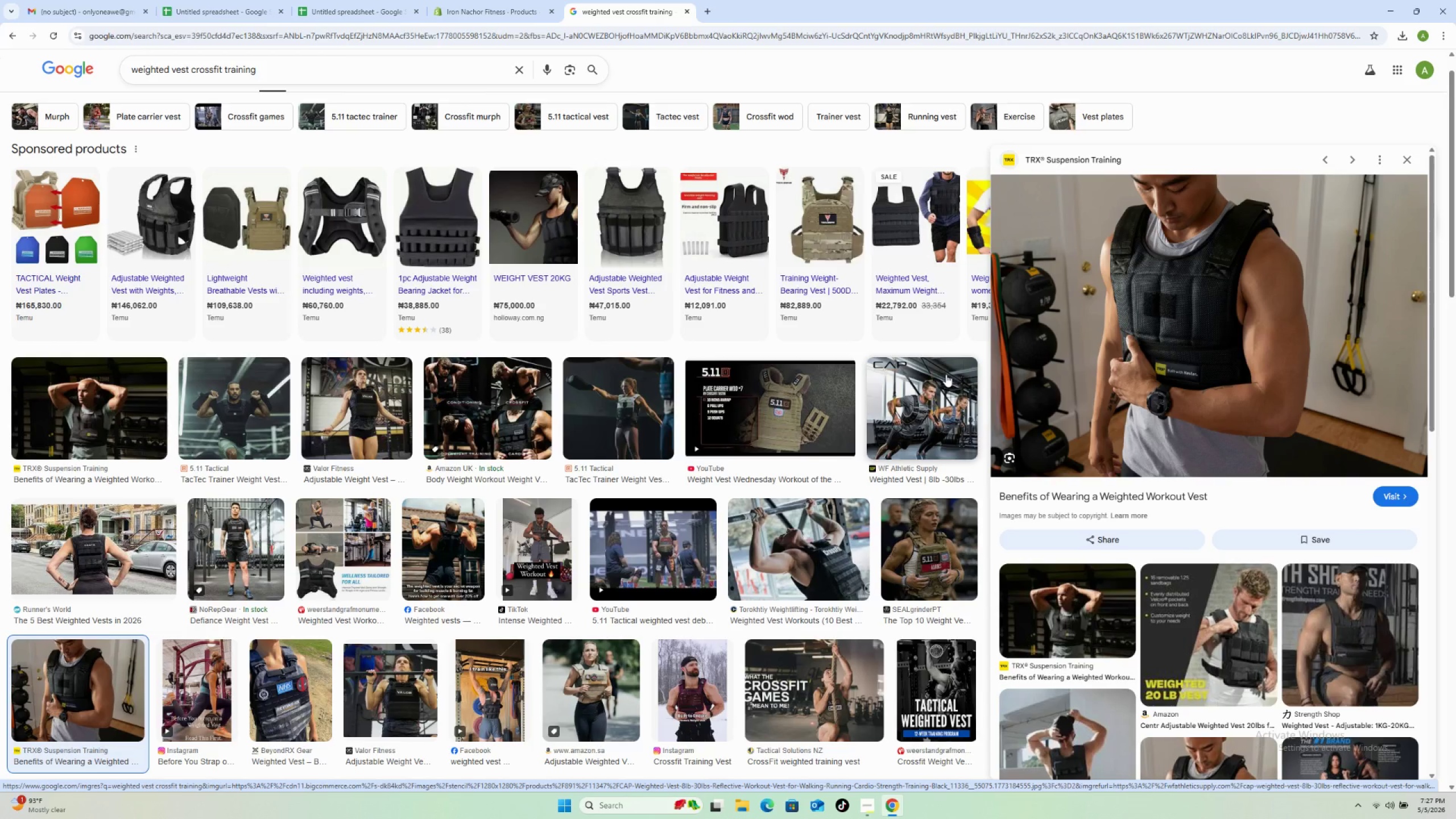 
wait(16.08)
 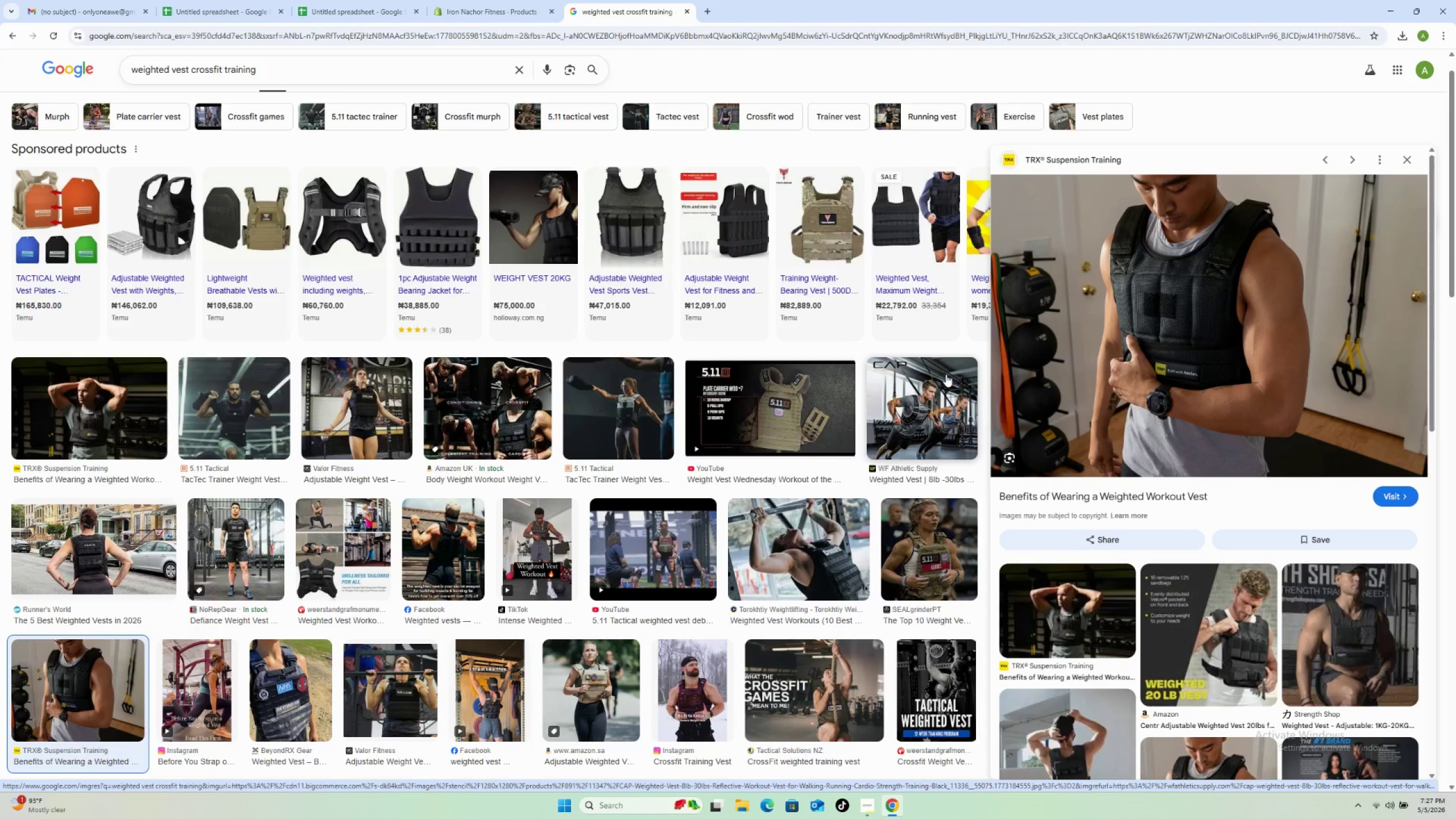 
right_click([1145, 314])
 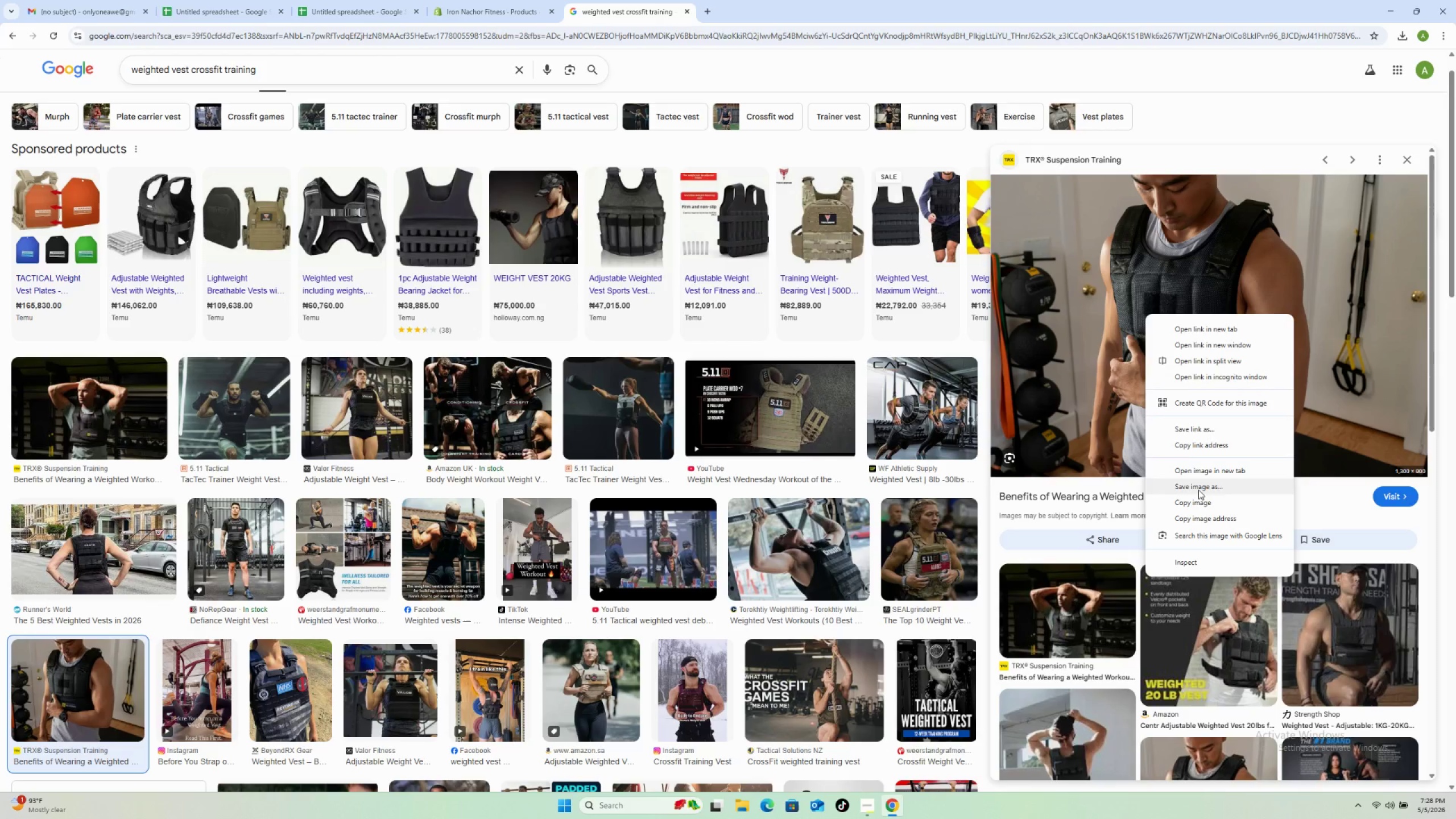 
left_click([1200, 486])
 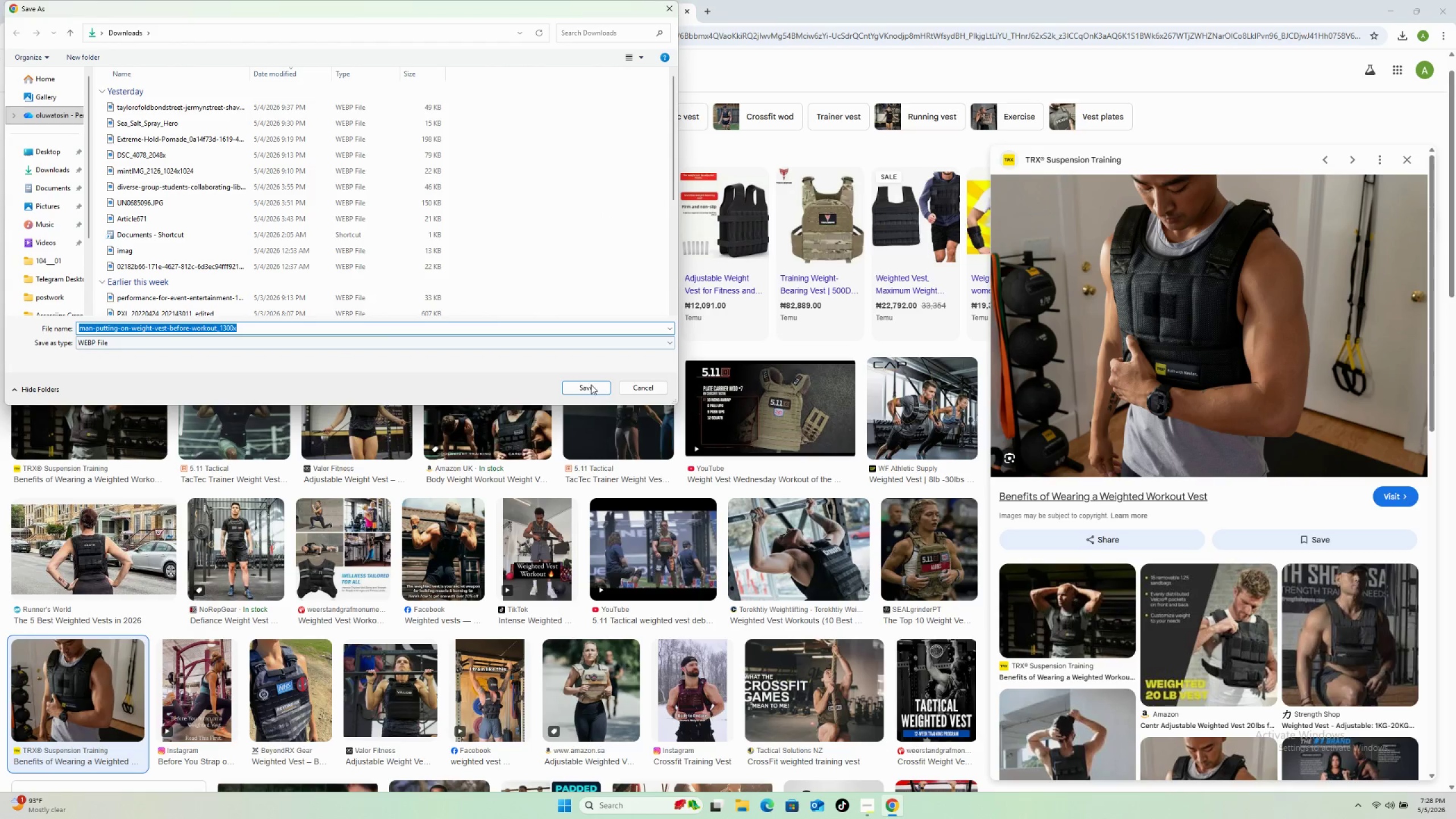 
left_click([588, 386])
 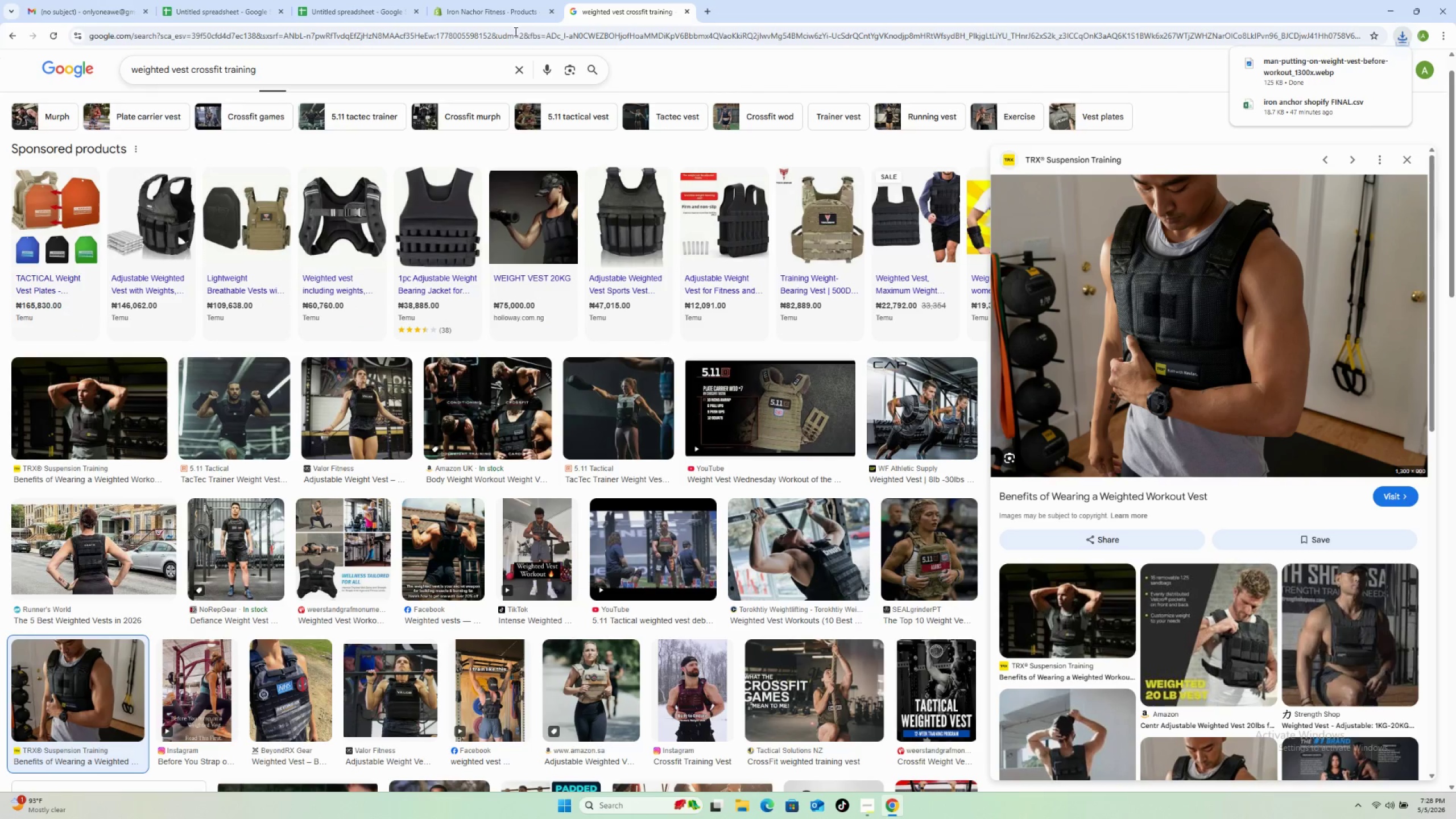 
left_click([485, 0])
 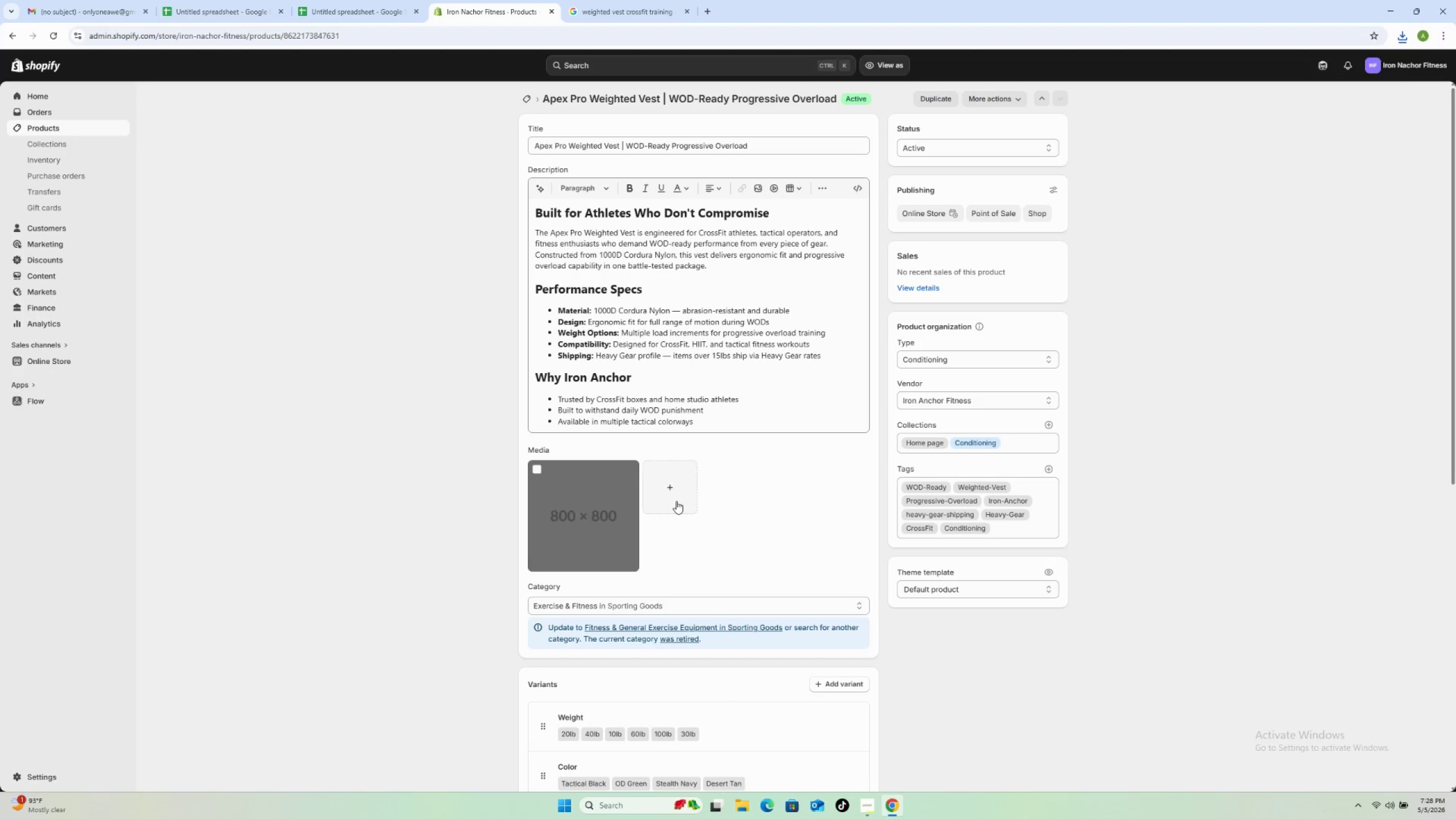 
left_click([679, 498])
 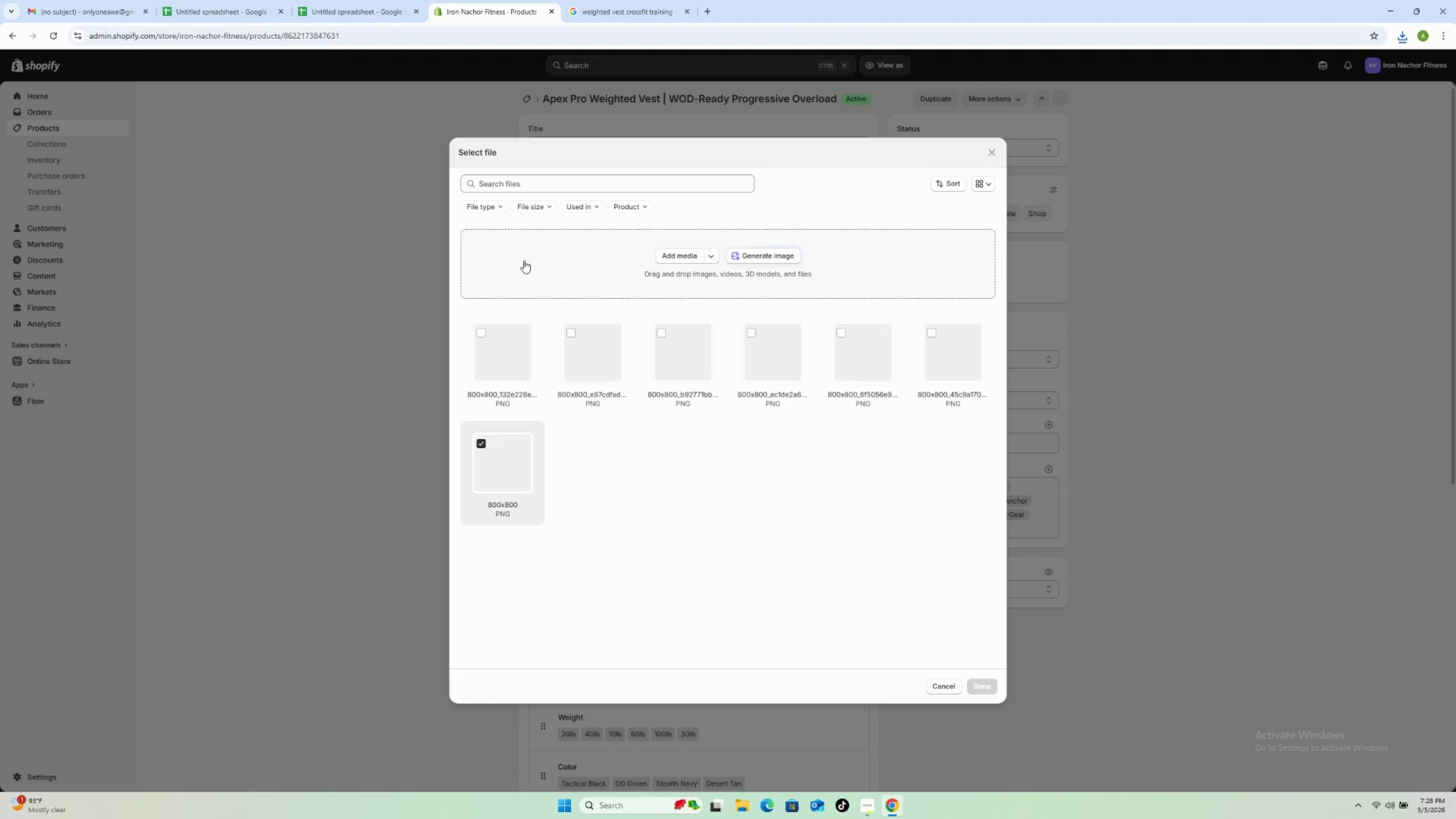 
left_click([682, 253])
 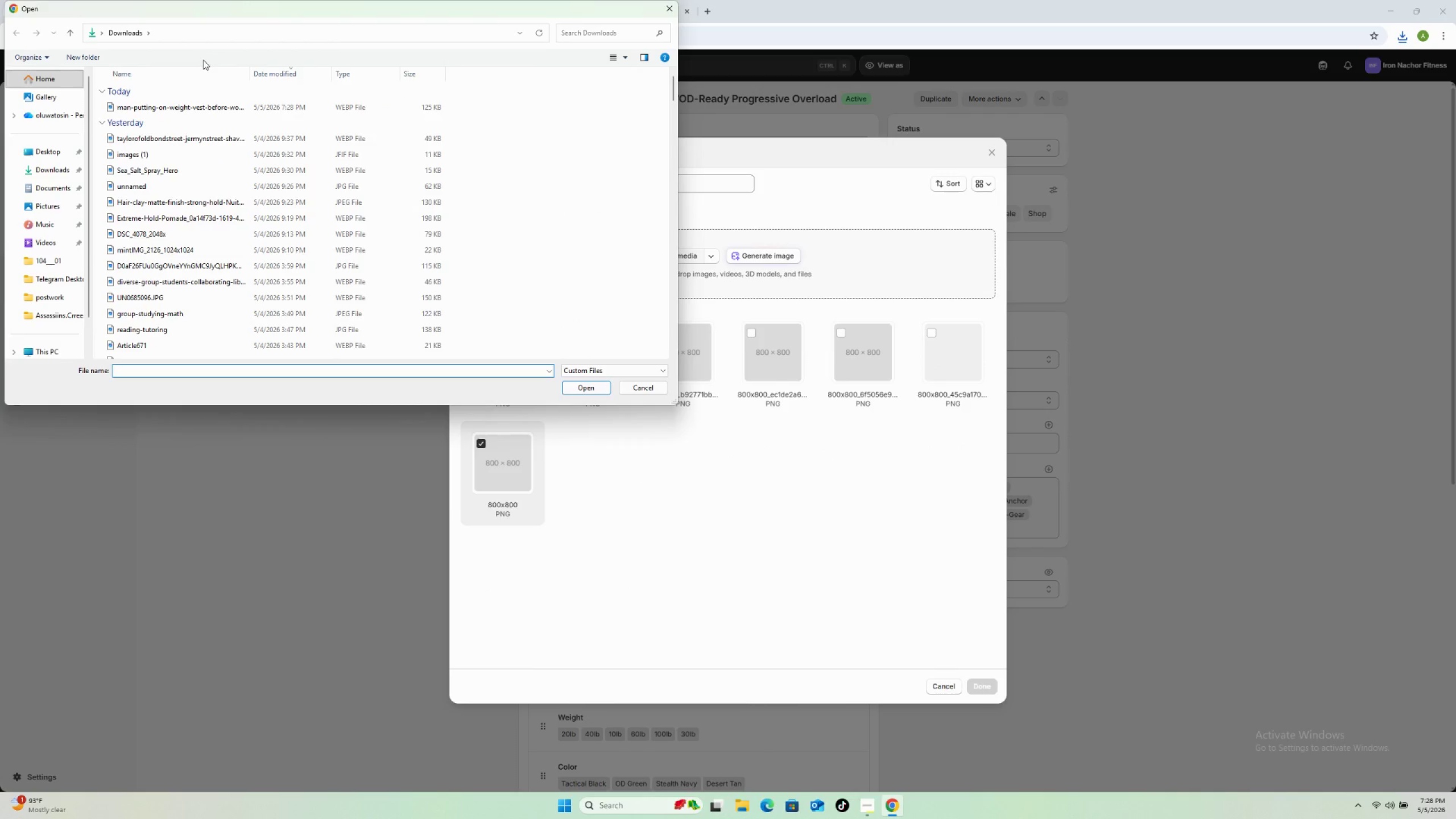 
left_click([194, 107])
 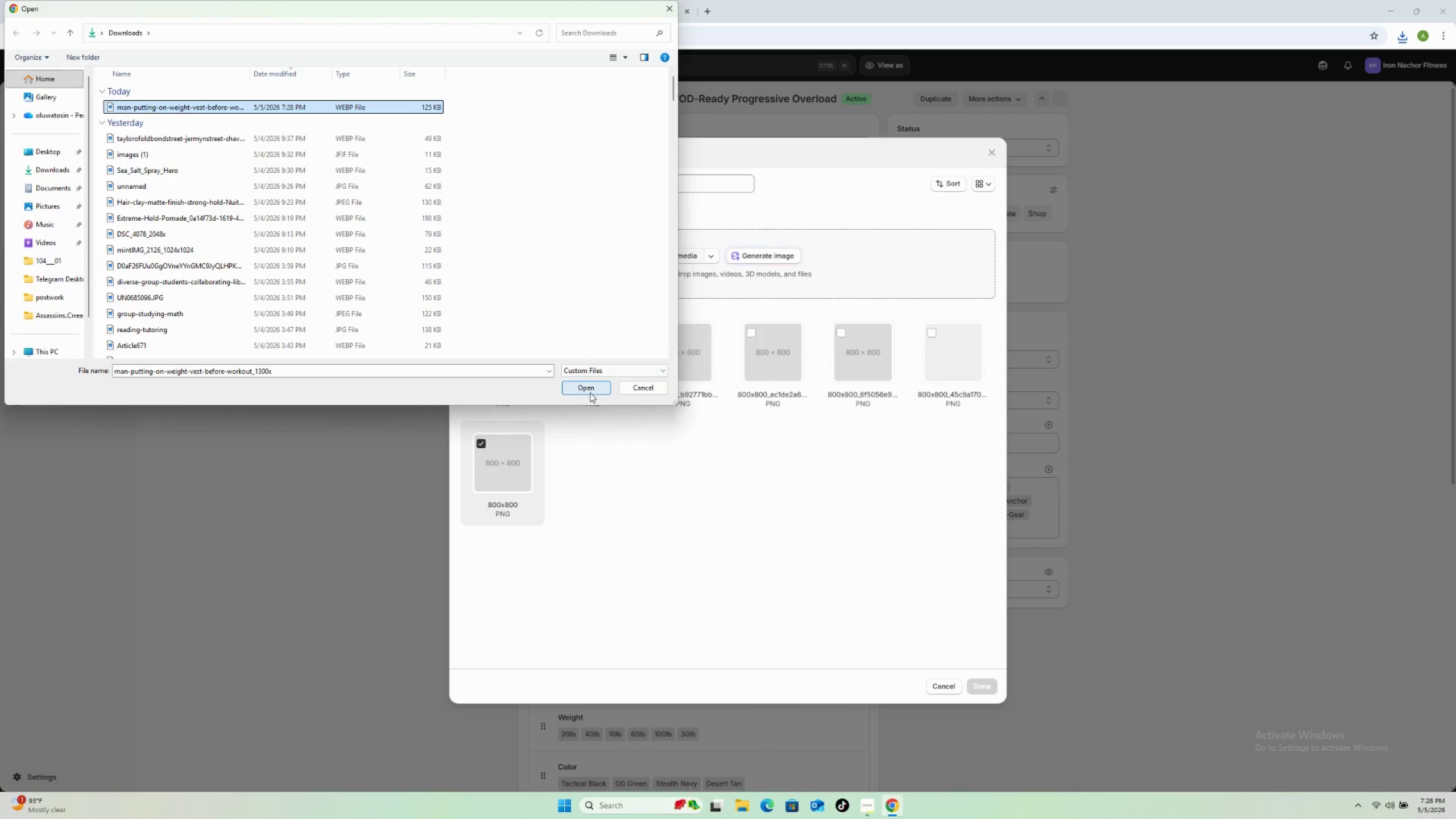 
left_click([589, 390])
 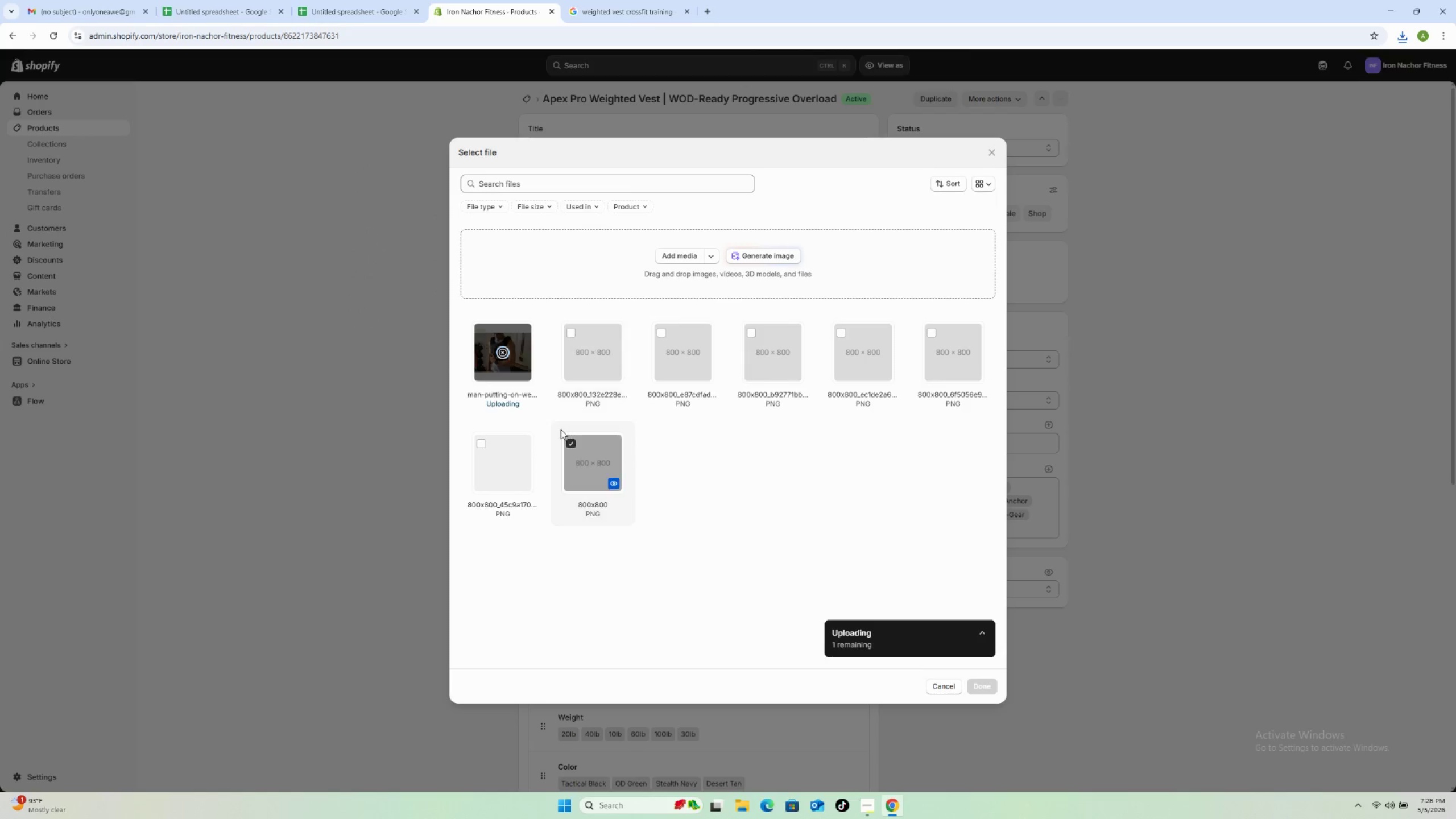 
left_click([566, 445])
 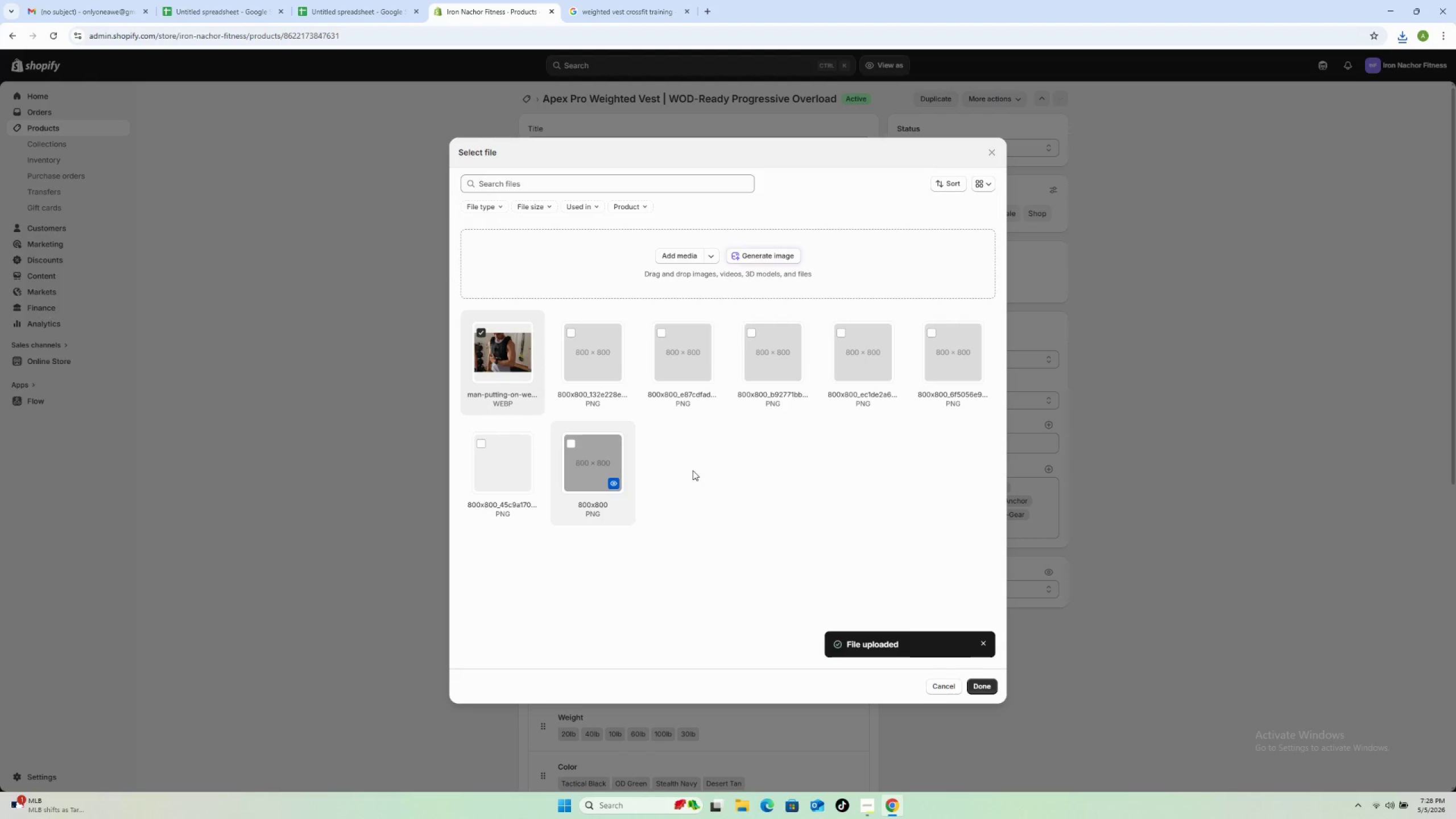 
wait(38.17)
 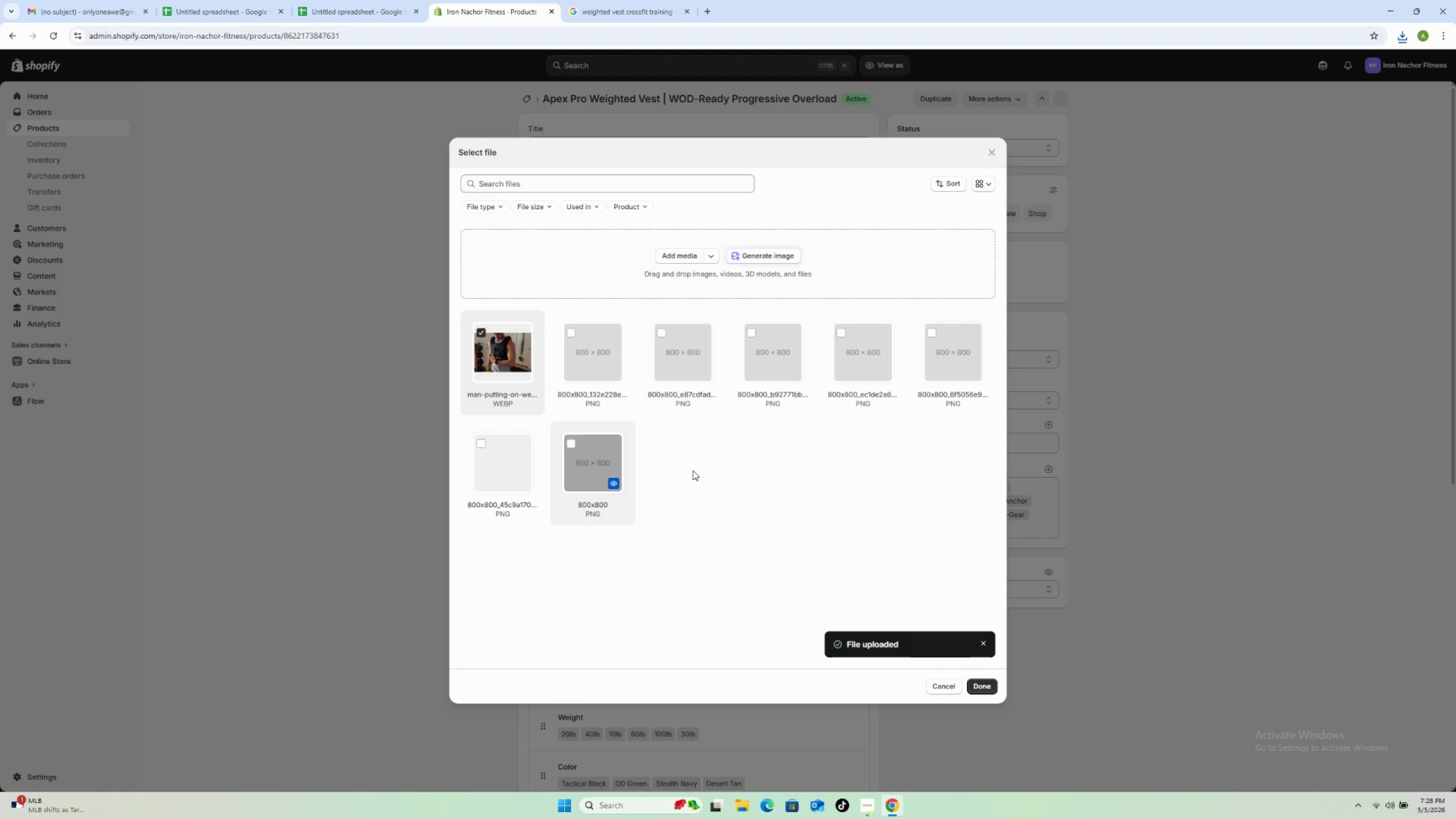 
left_click([987, 686])
 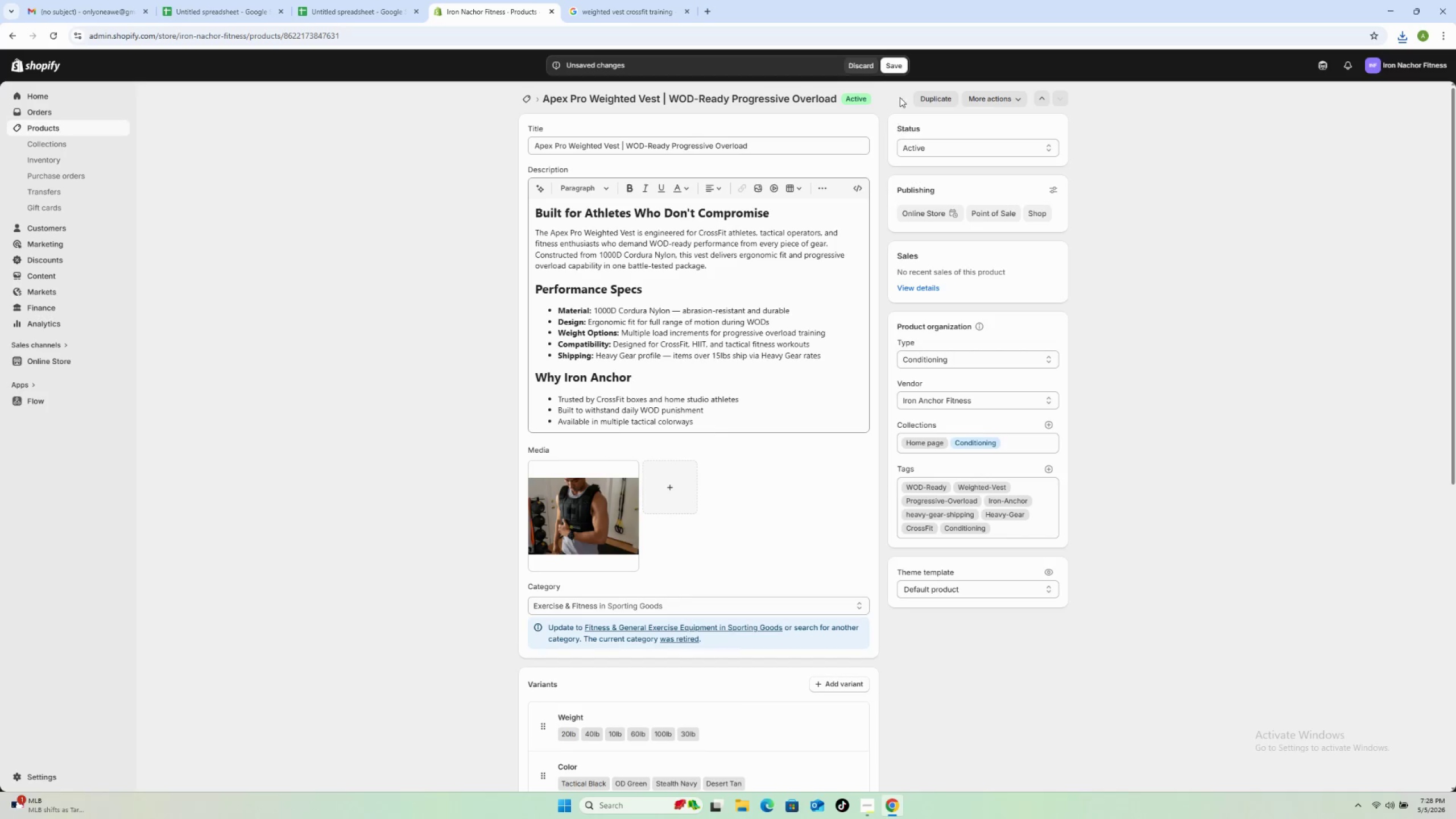 
left_click([888, 60])
 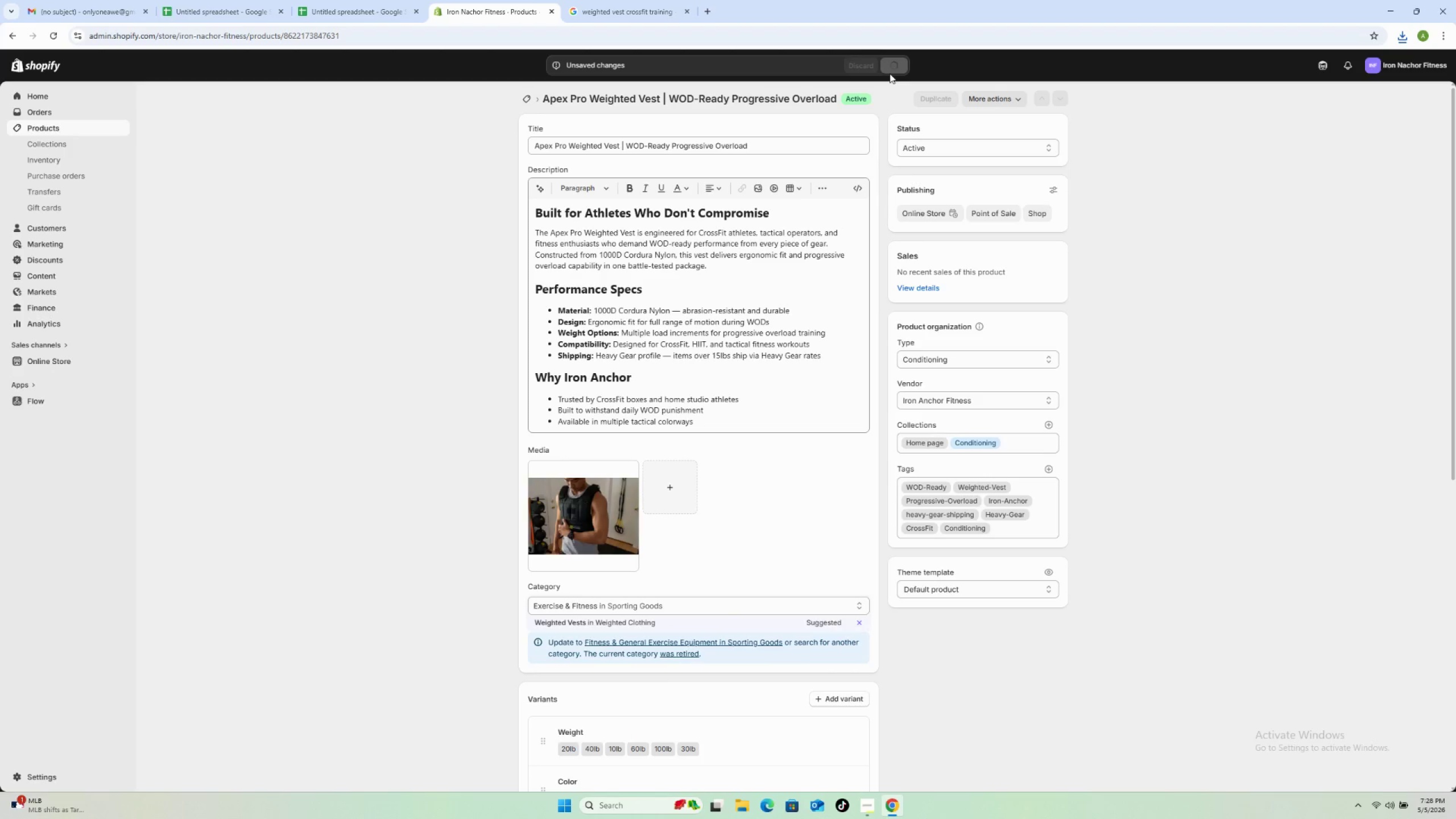 
scroll: coordinate [629, 263], scroll_direction: up, amount: 5.0
 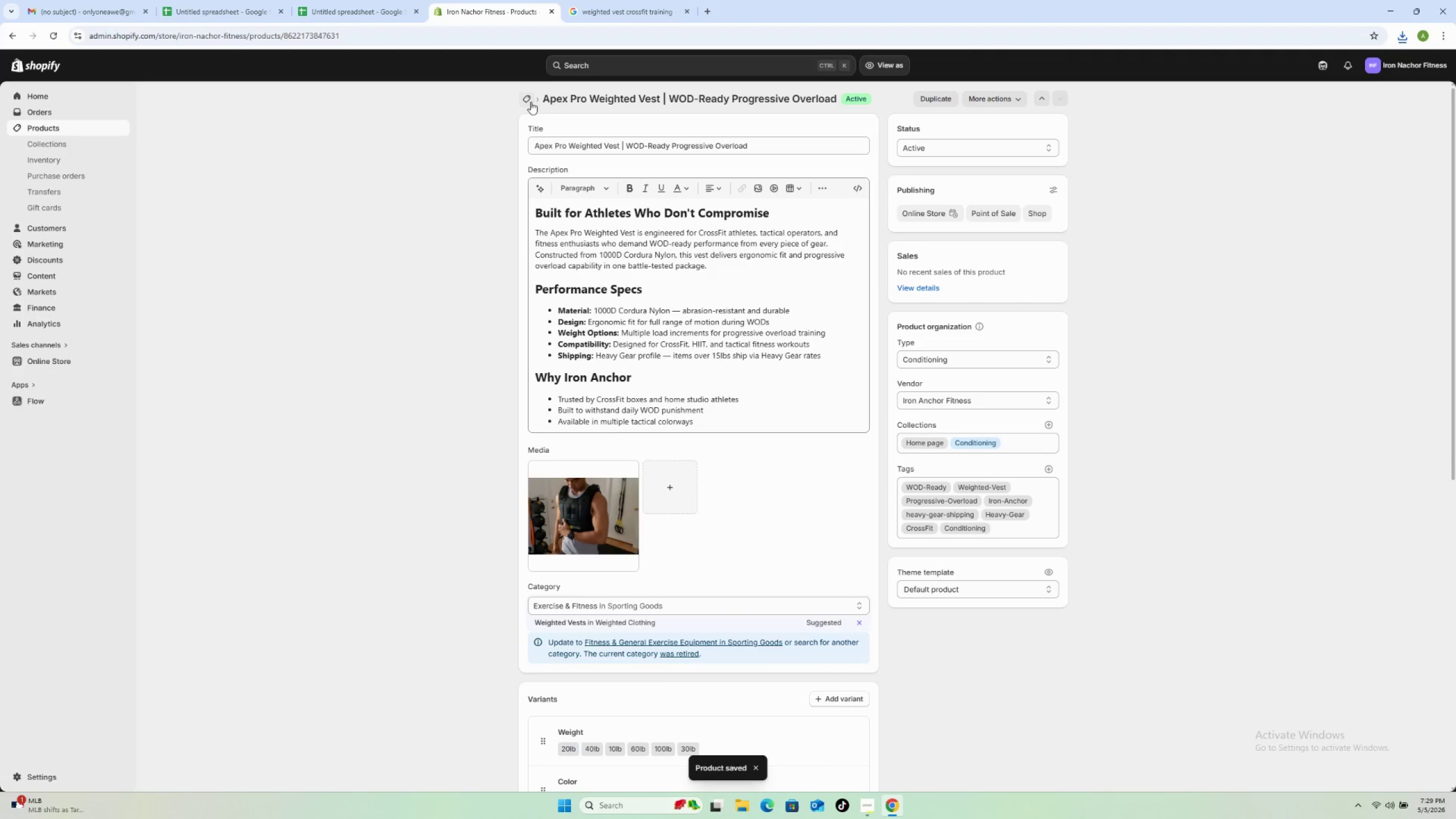 
left_click([530, 99])
 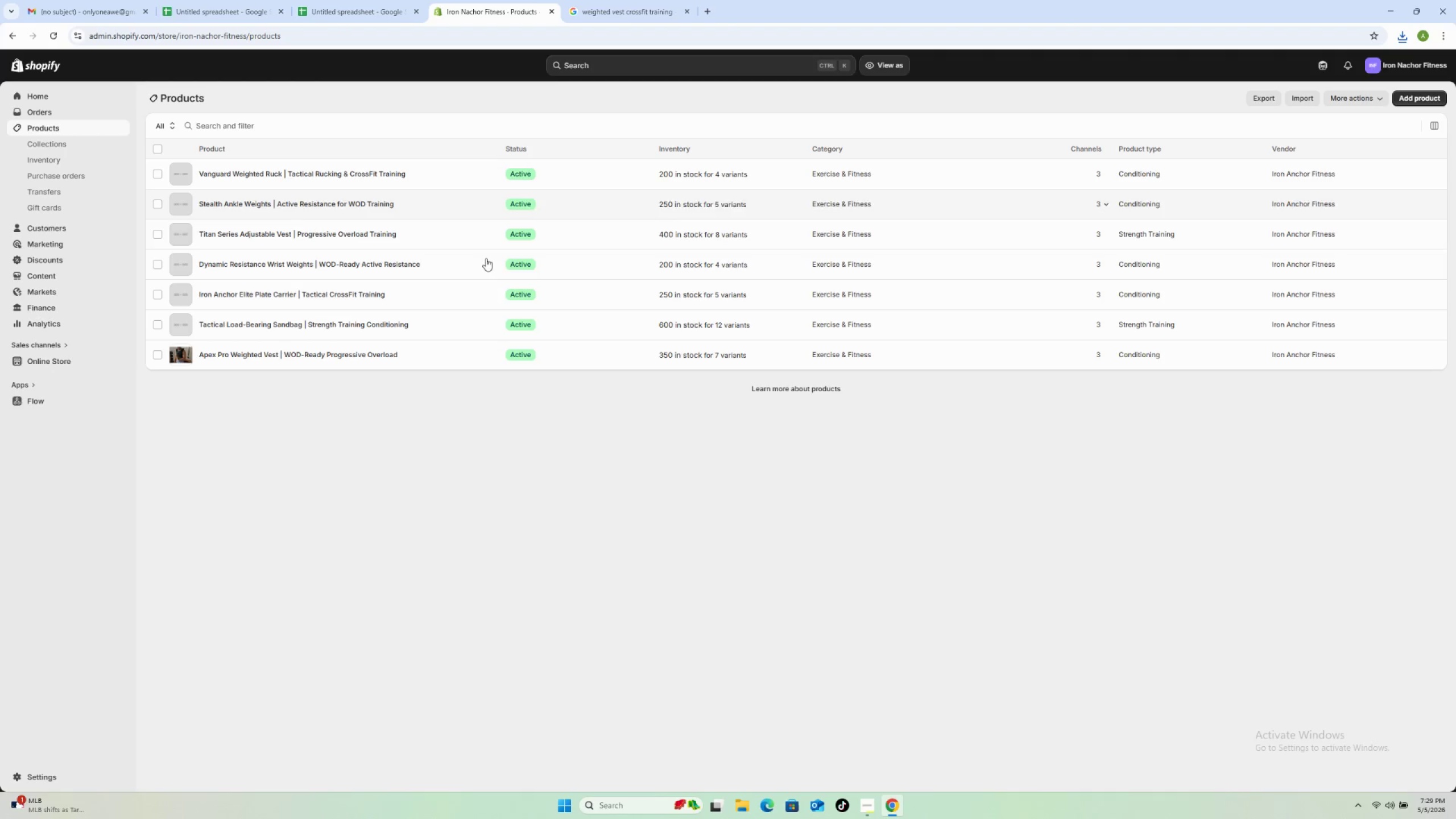 
left_click([442, 330])
 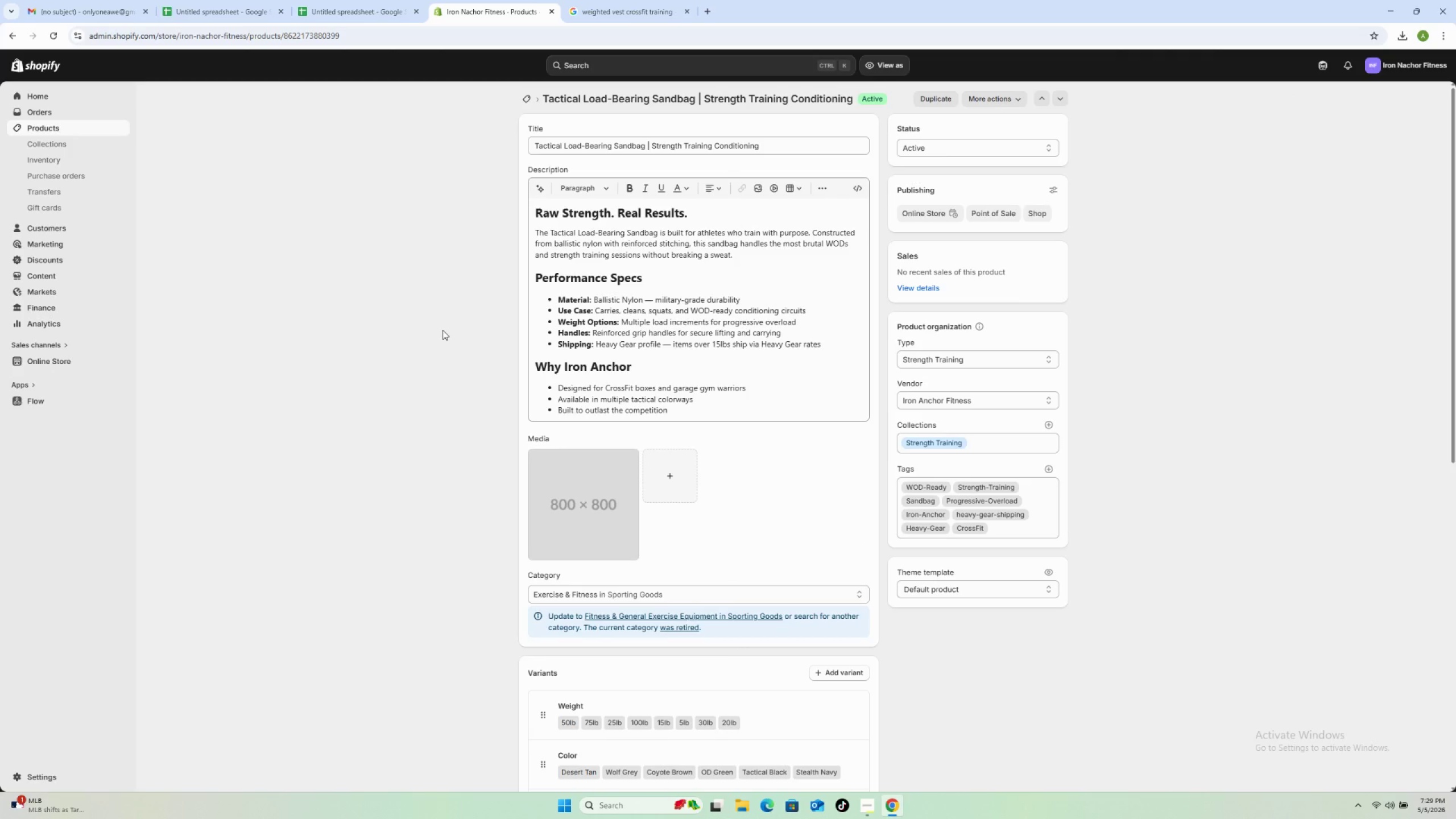 
wait(14.33)
 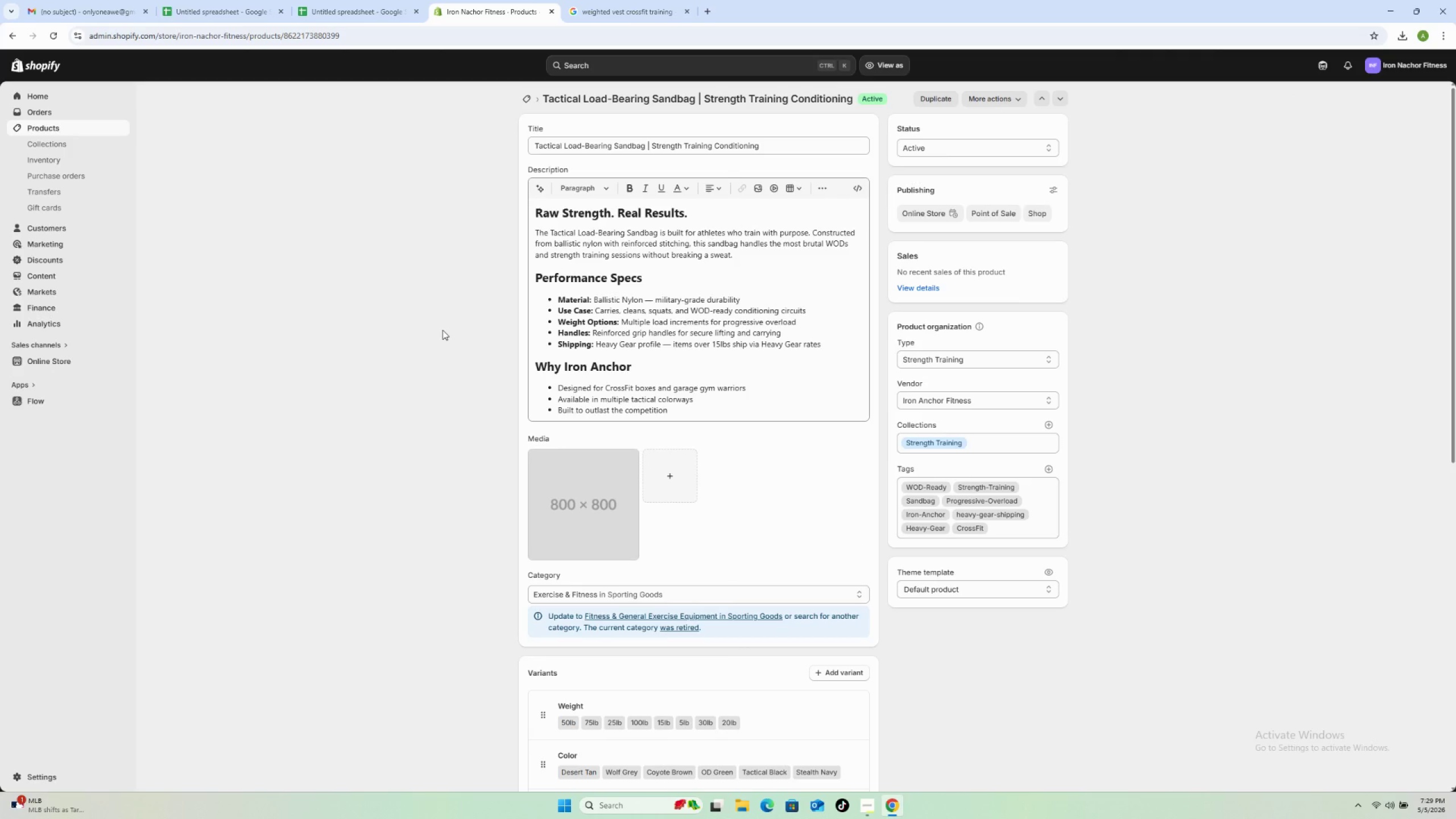 
left_click([636, 11])
 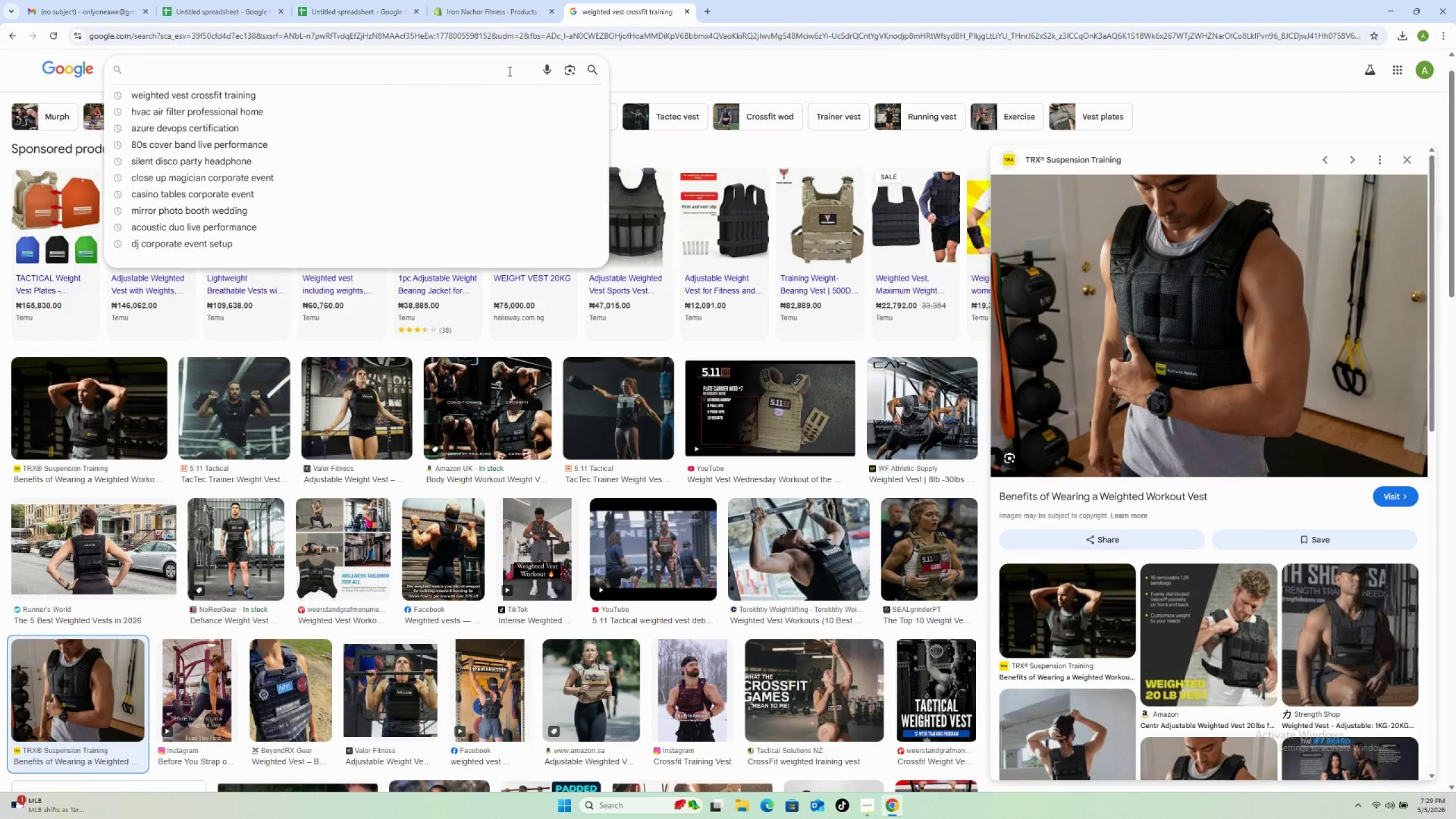 
wait(6.34)
 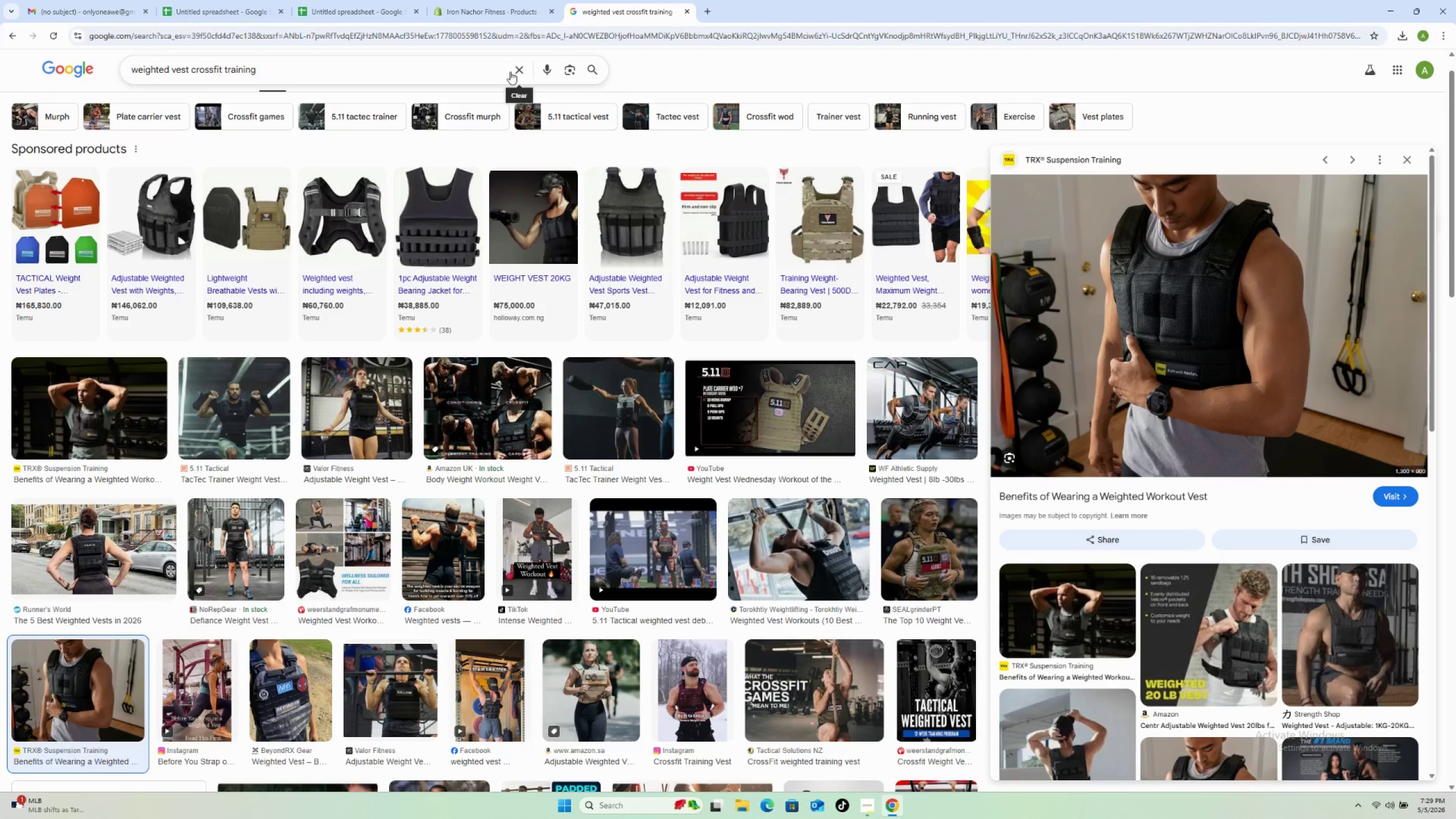 
type(ankle weigths fitness tra)
 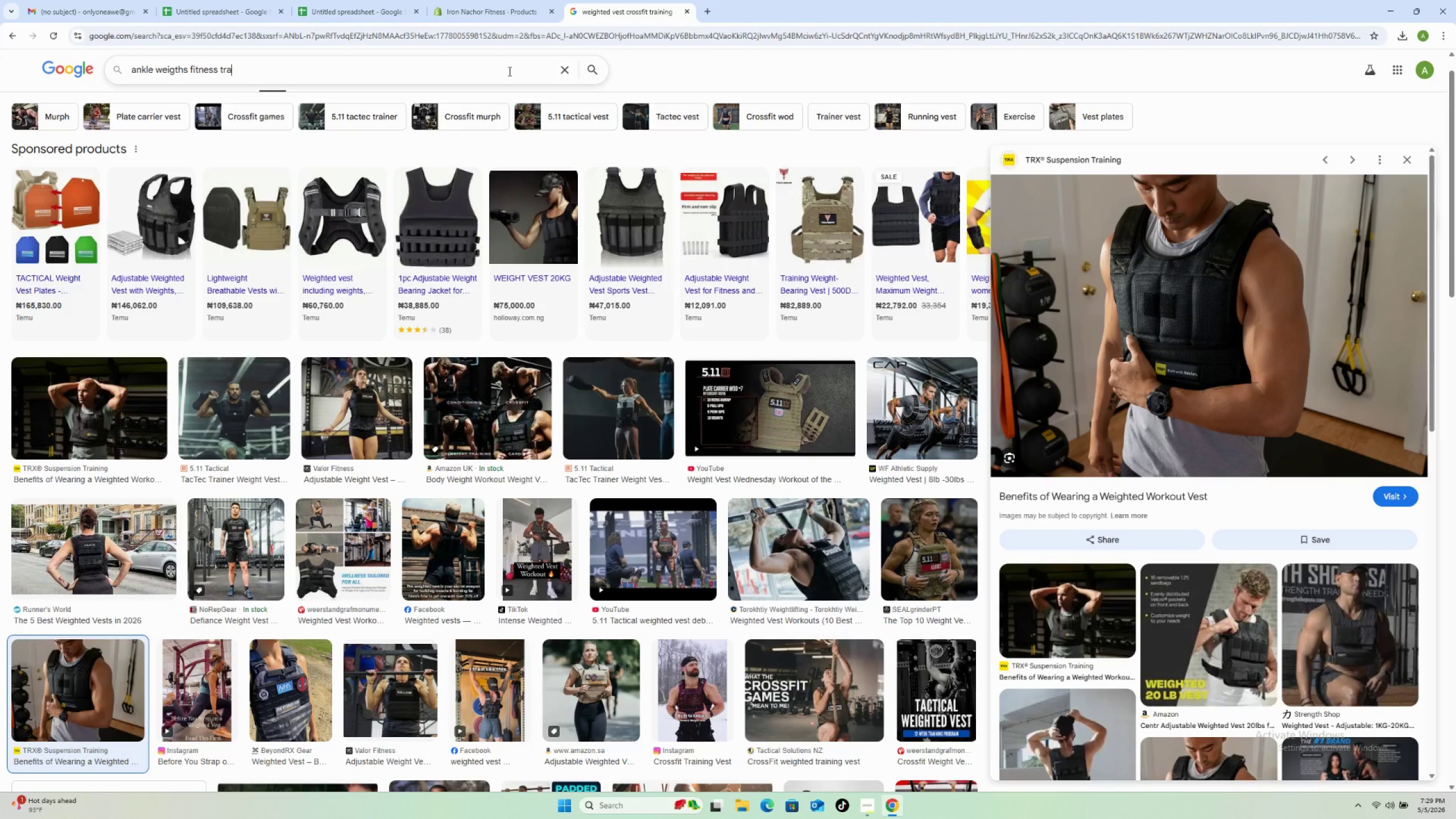 
type(ining)
 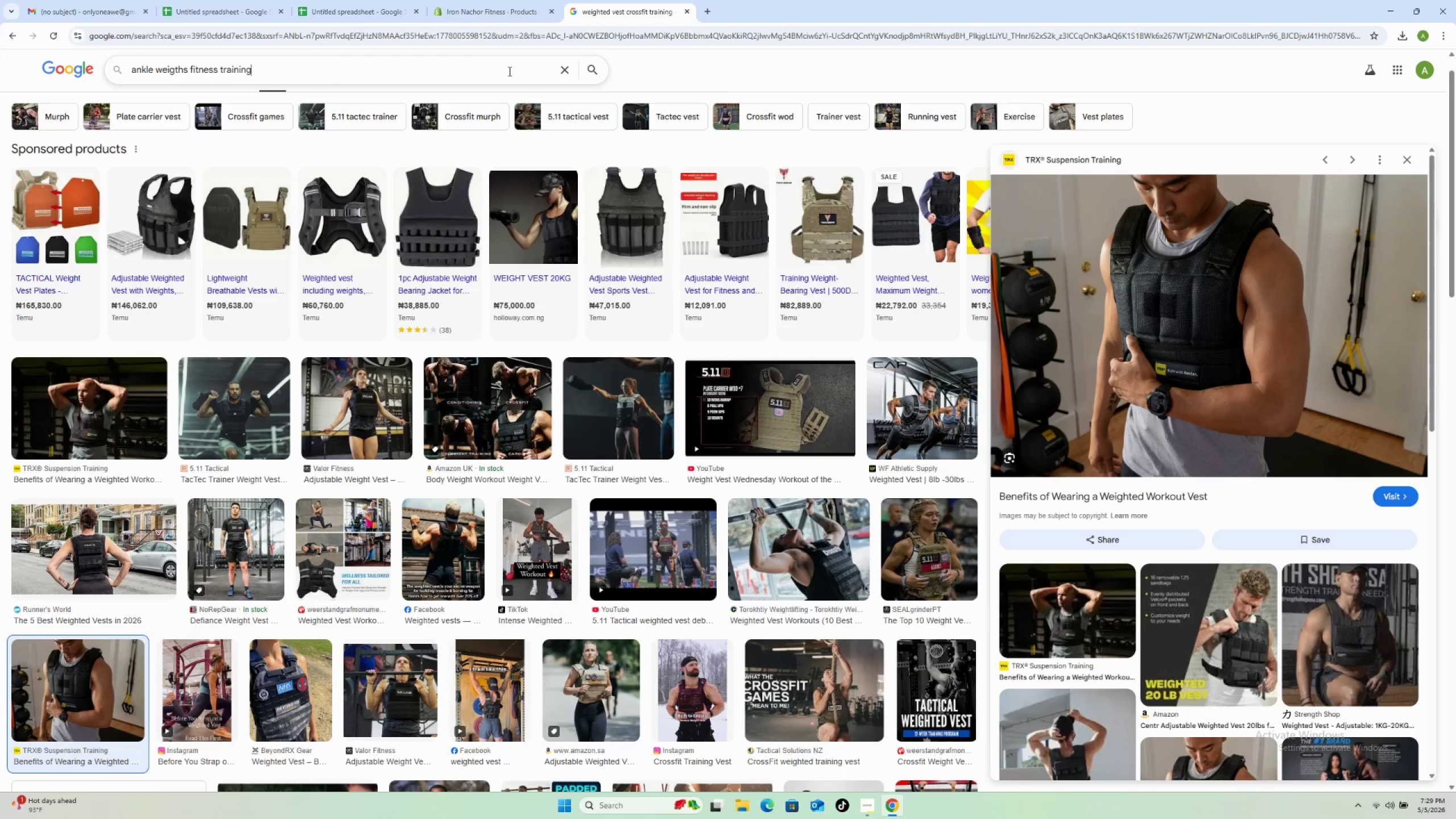 
key(Enter)
 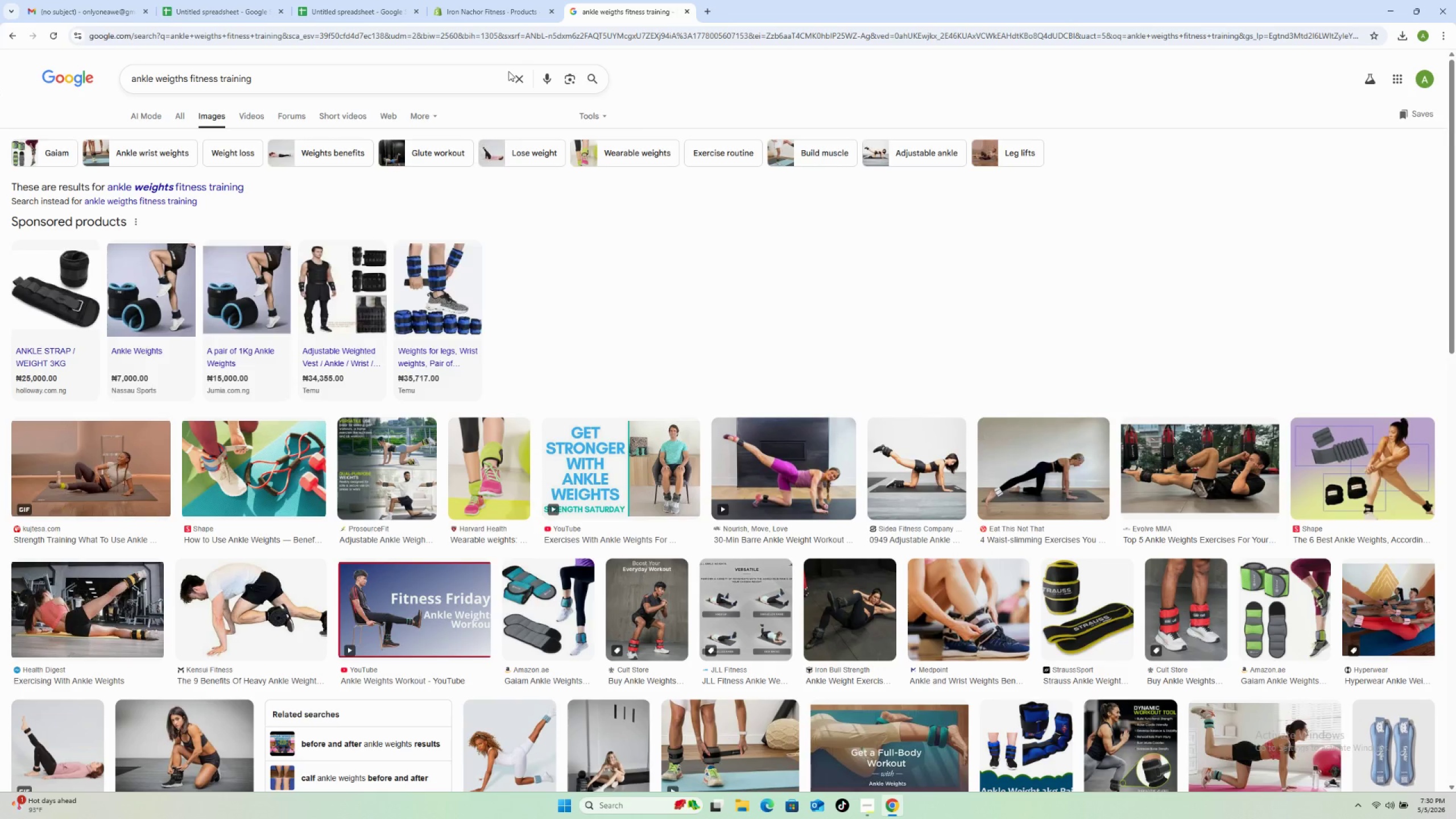 
wait(58.58)
 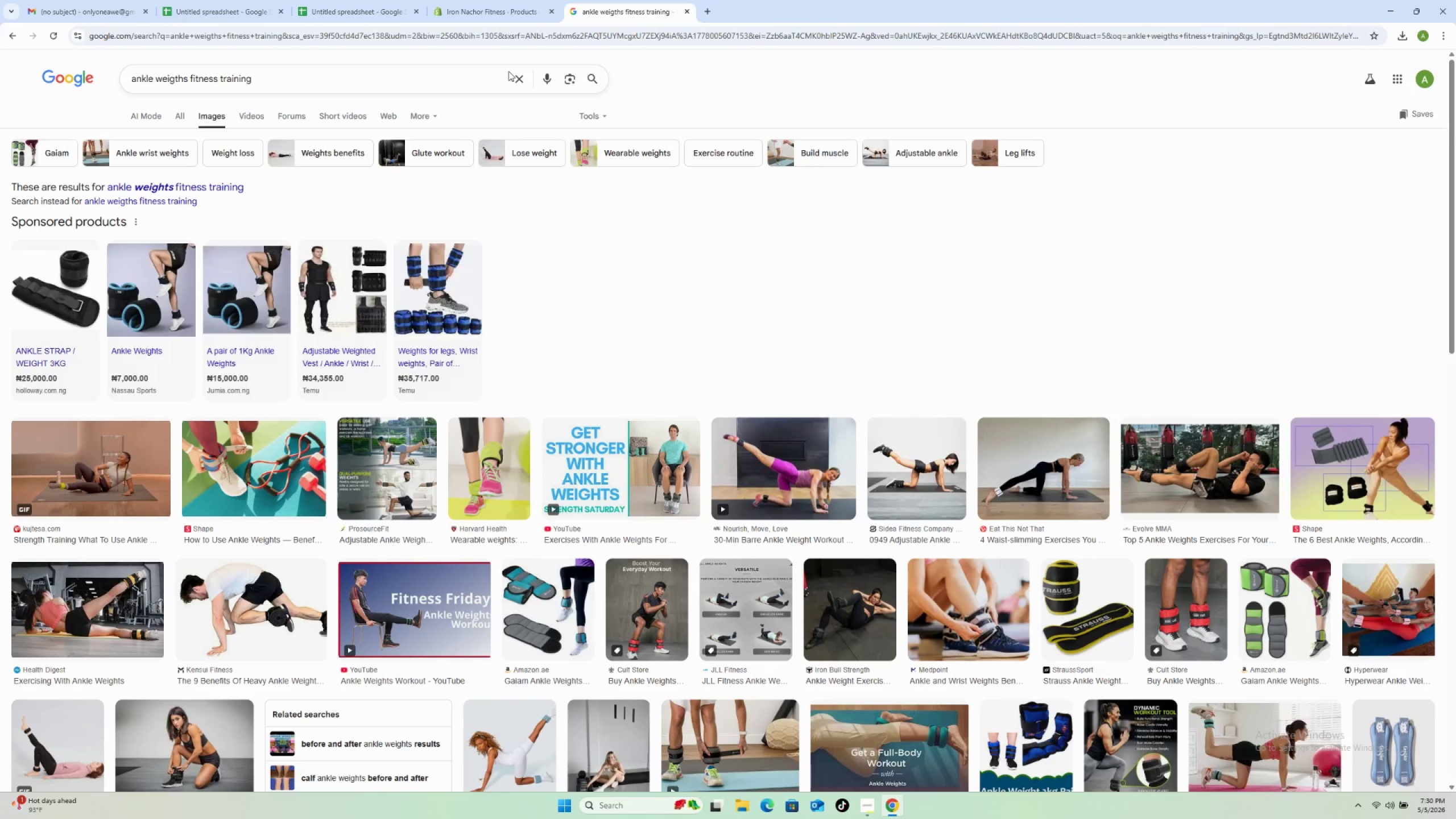 
scroll: coordinate [536, 81], scroll_direction: down, amount: 3.0
 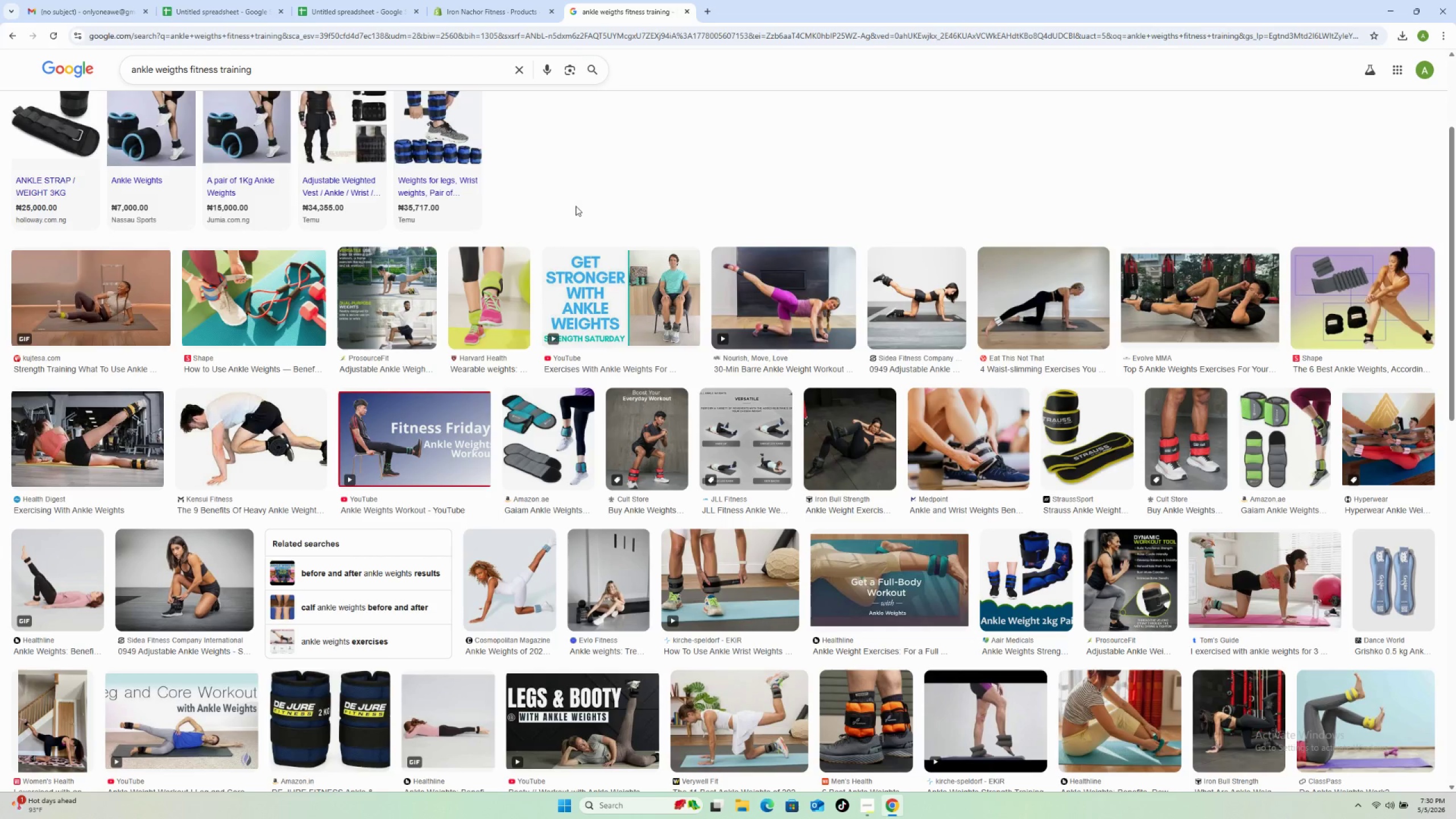 
left_click([126, 407])
 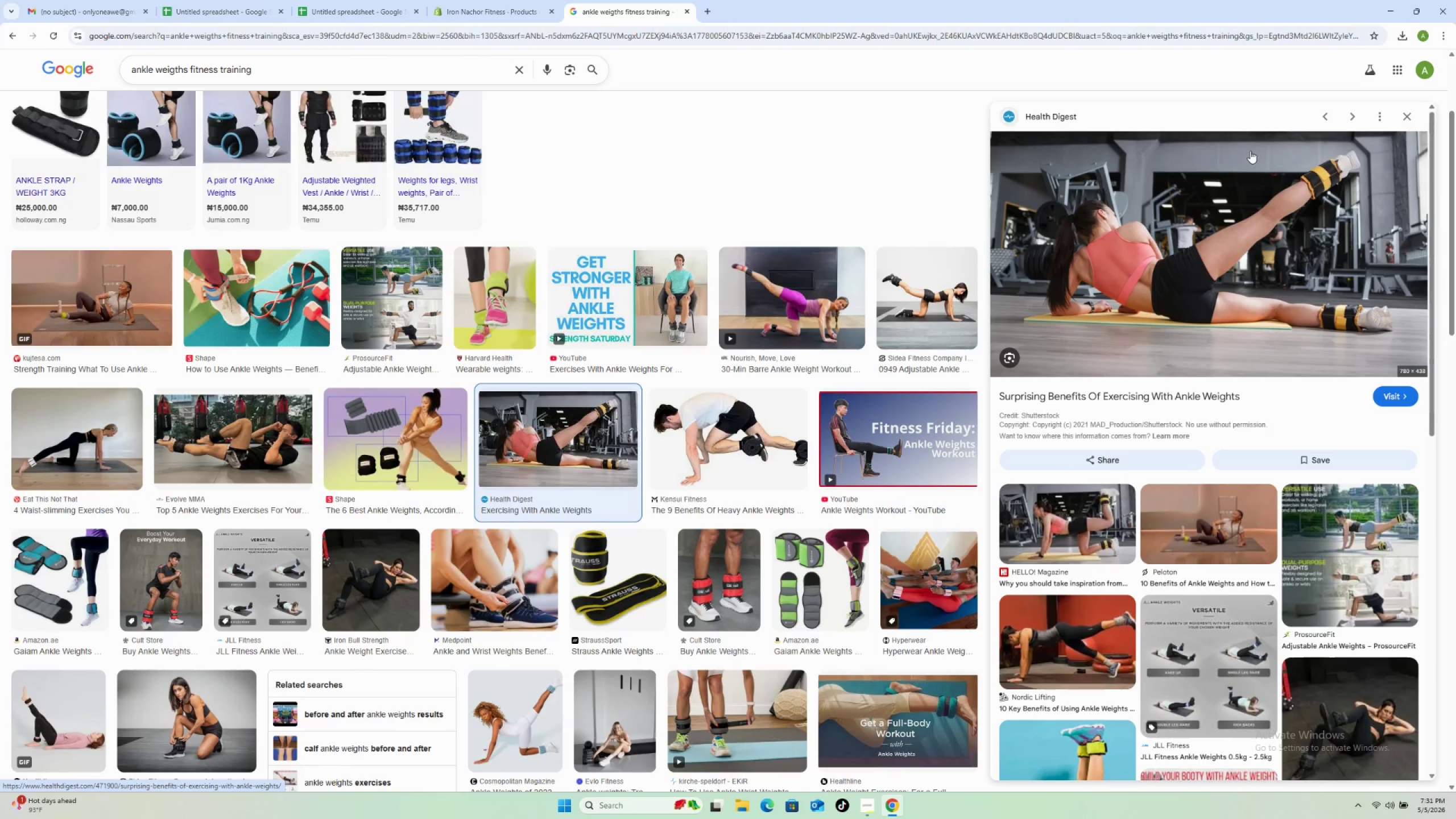 
wait(32.09)
 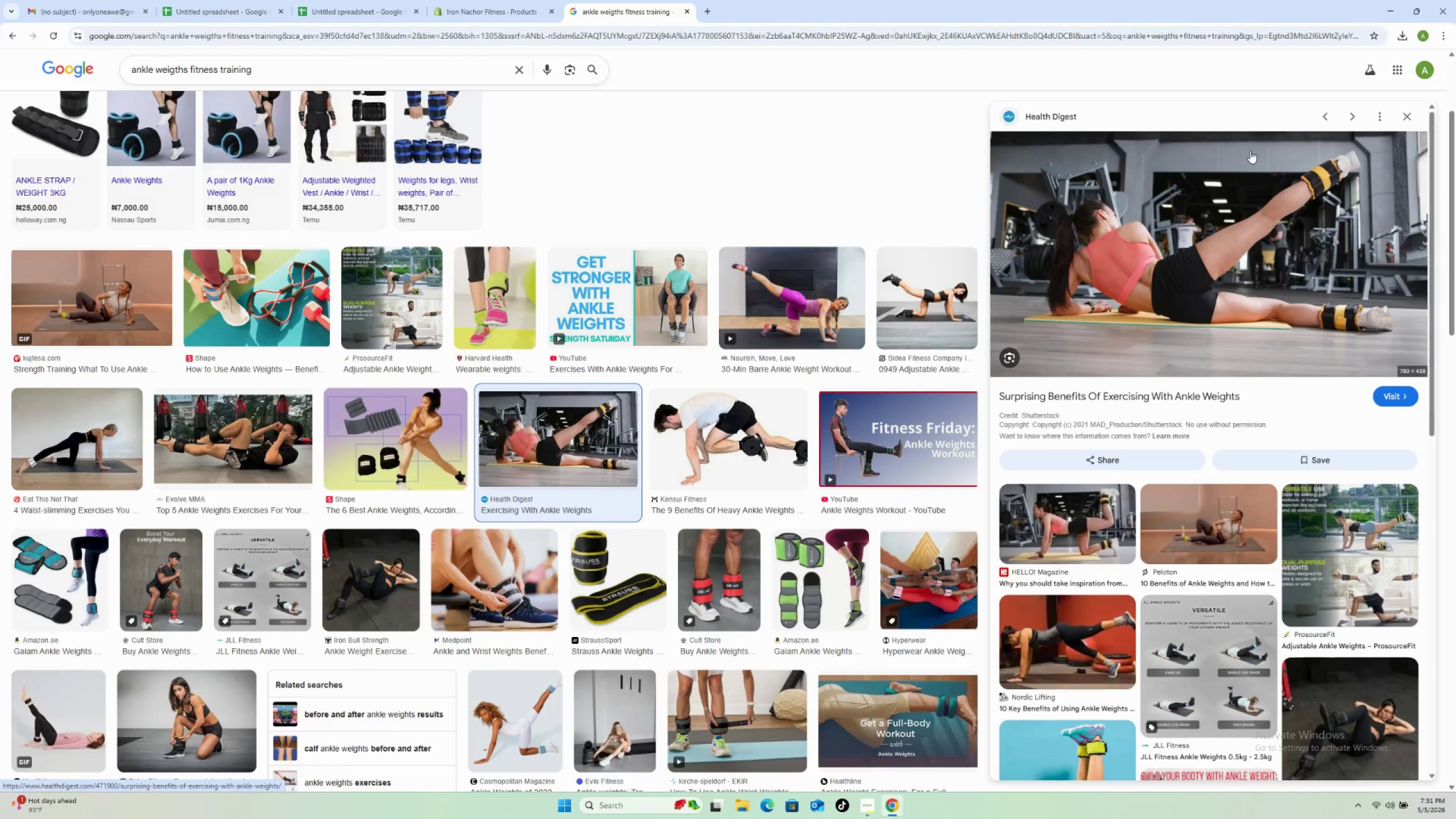 
right_click([1164, 218])
 